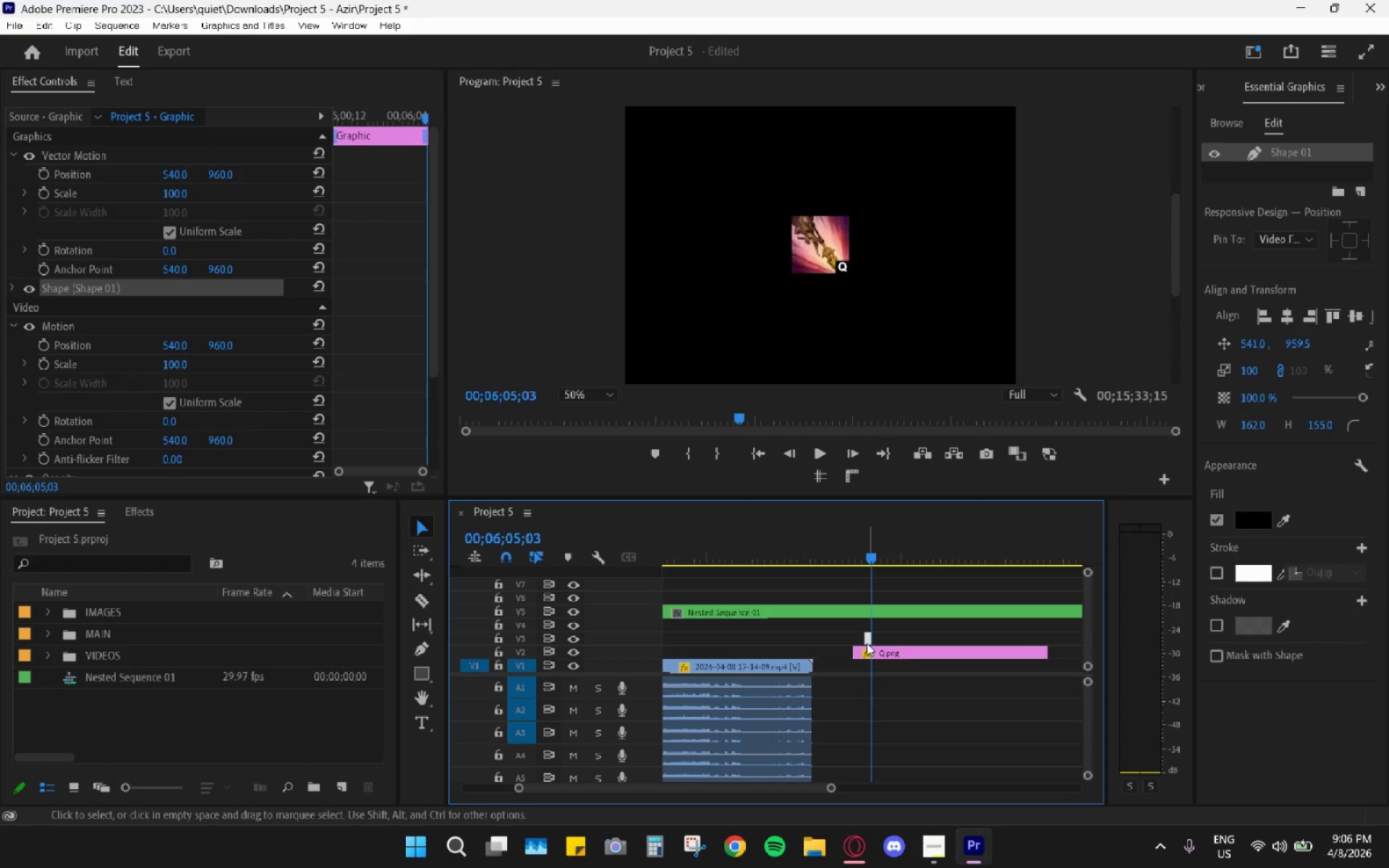 
left_click_drag(start_coordinate=[866, 642], to_coordinate=[857, 639])
 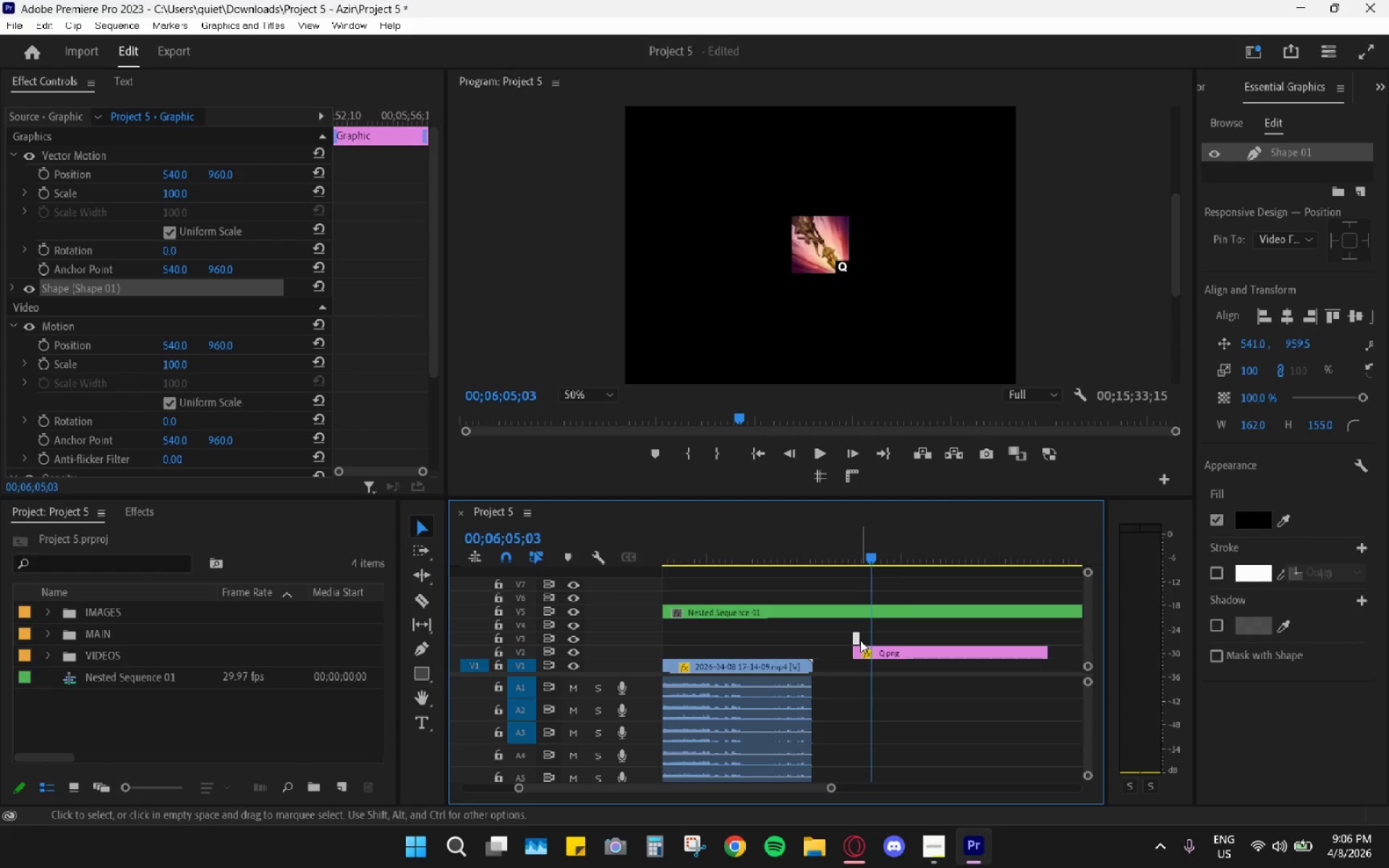 
left_click_drag(start_coordinate=[862, 640], to_coordinate=[1044, 638])
 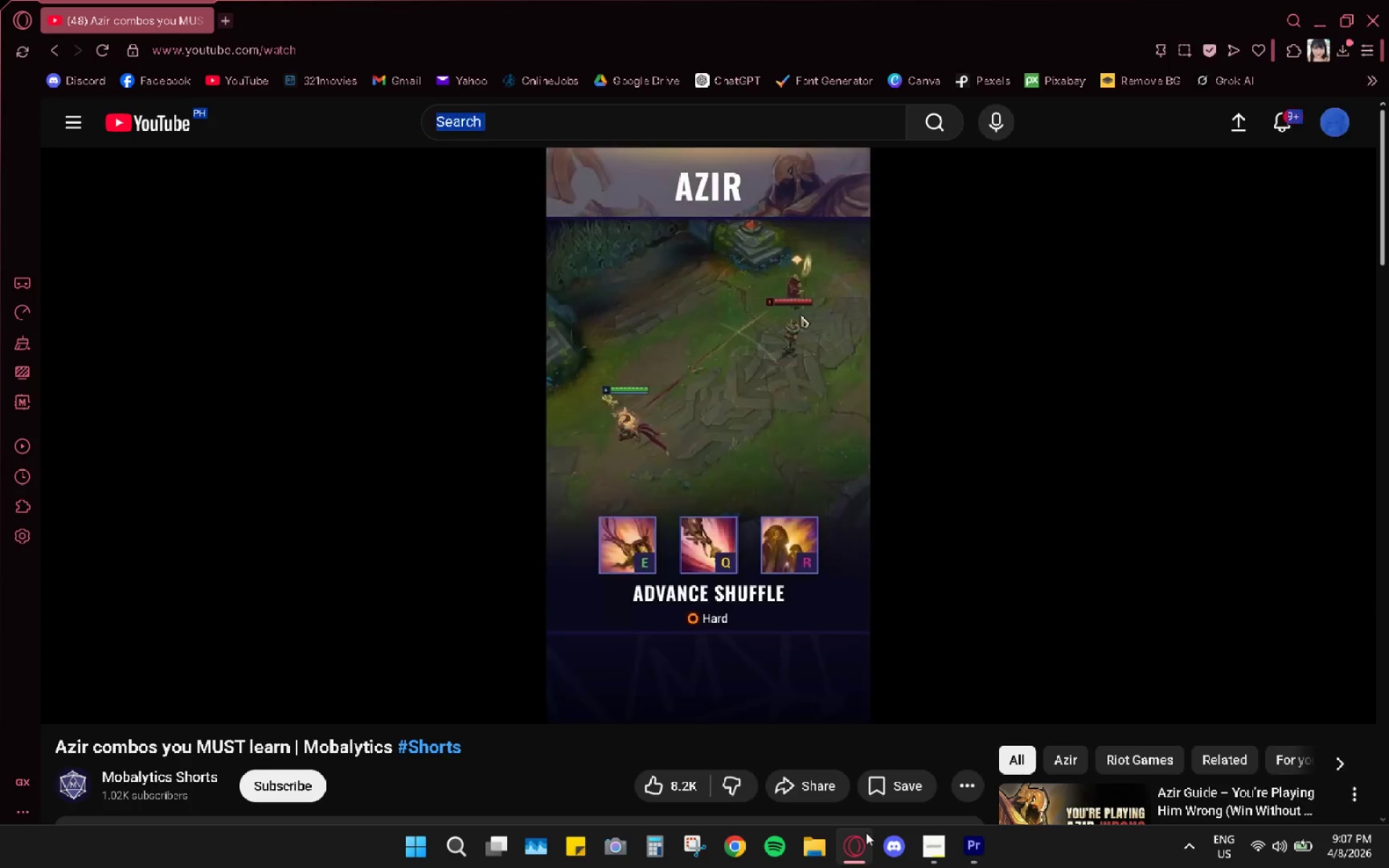 
left_click([708, 284])
 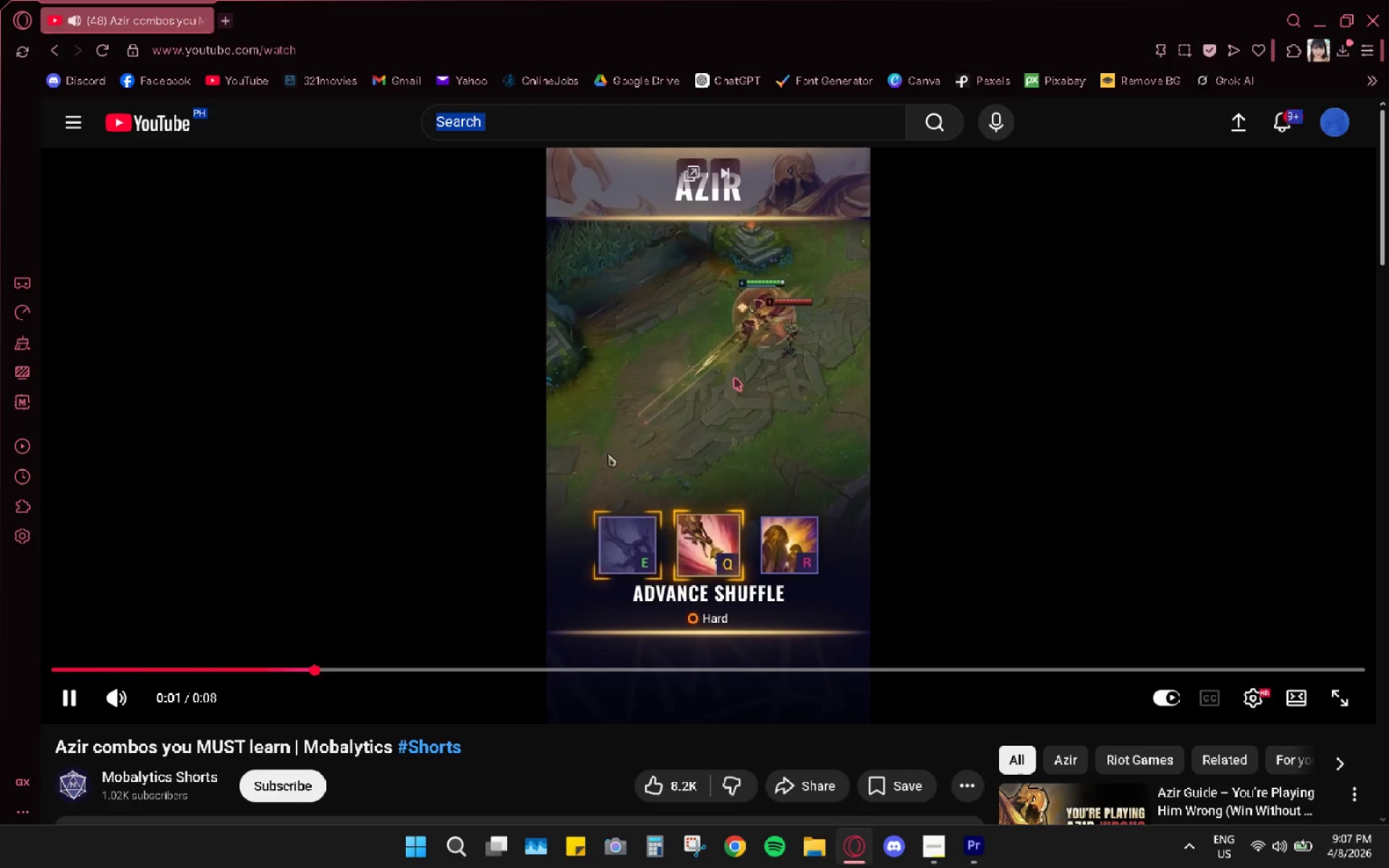 
left_click([734, 378])
 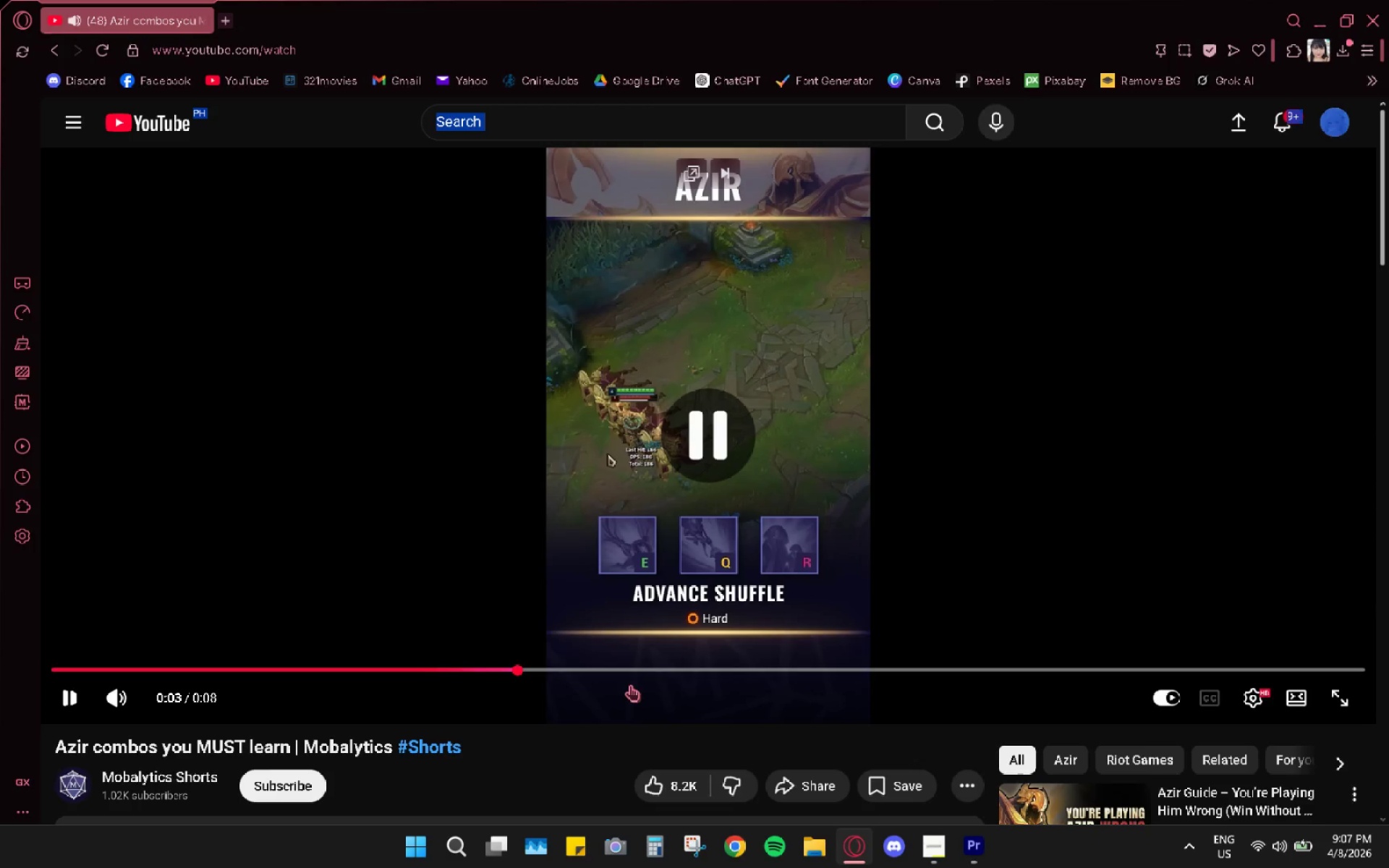 
left_click_drag(start_coordinate=[425, 681], to_coordinate=[213, 660])
 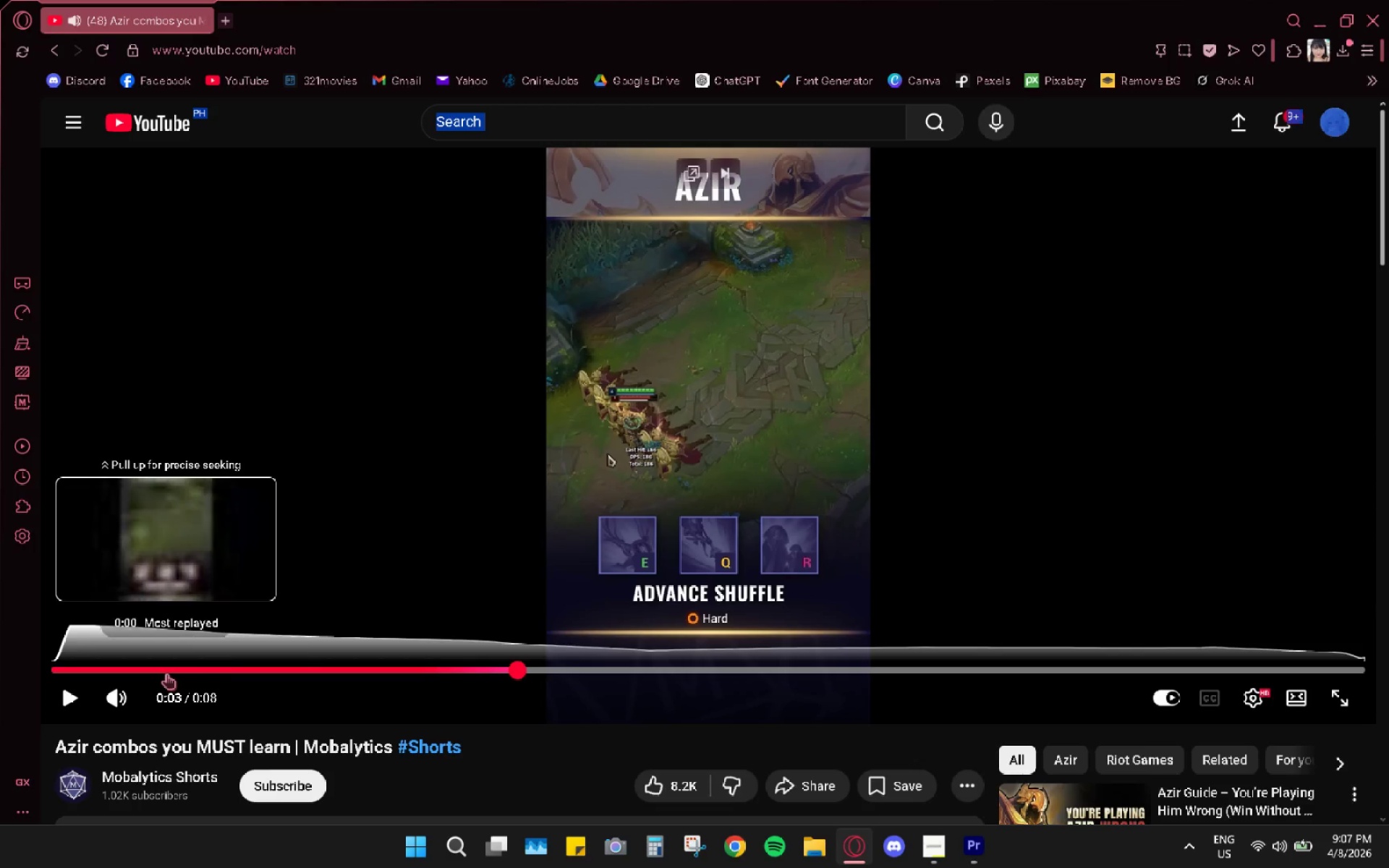 
left_click_drag(start_coordinate=[167, 673], to_coordinate=[48, 675])
 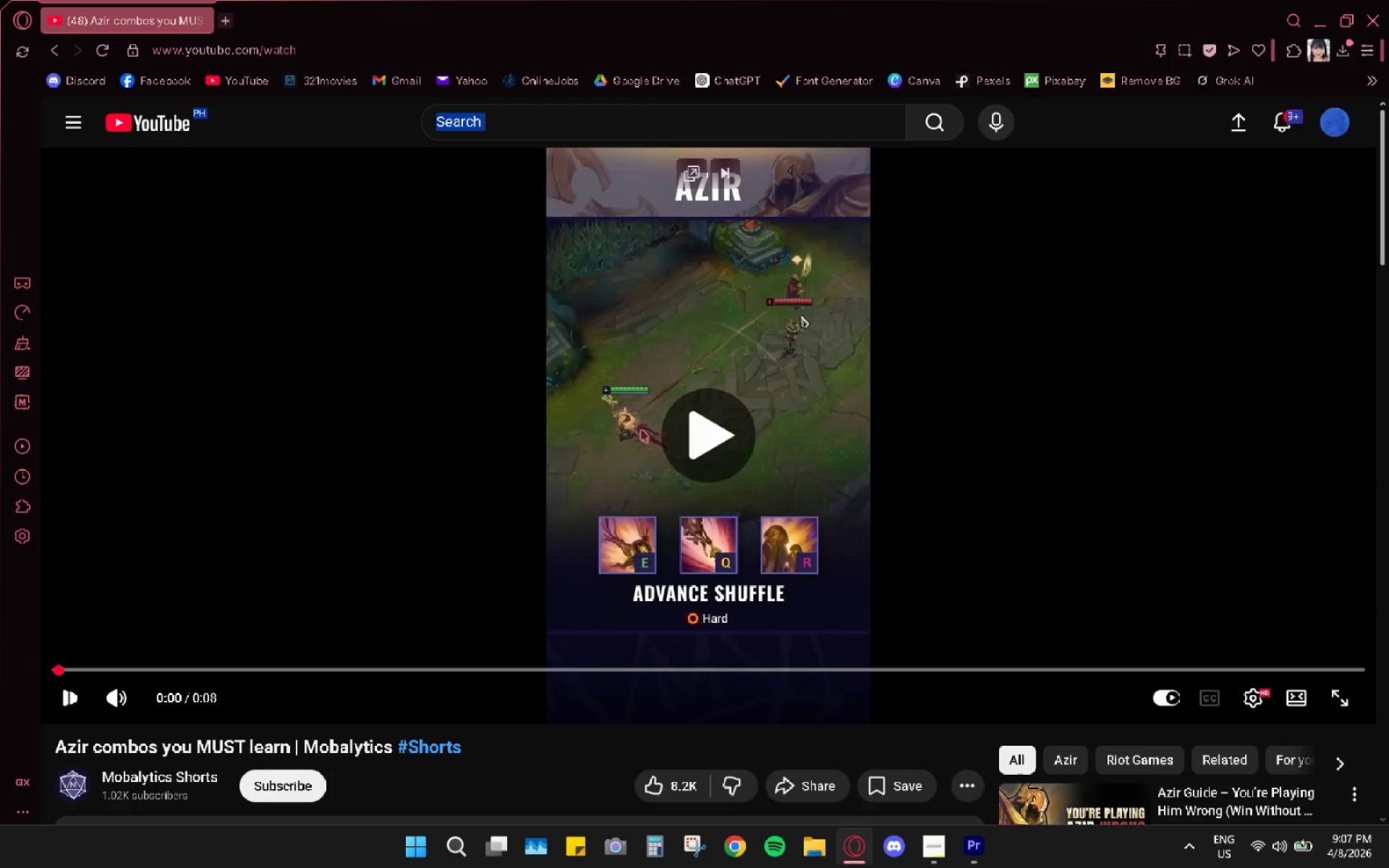 
left_click([692, 352])
 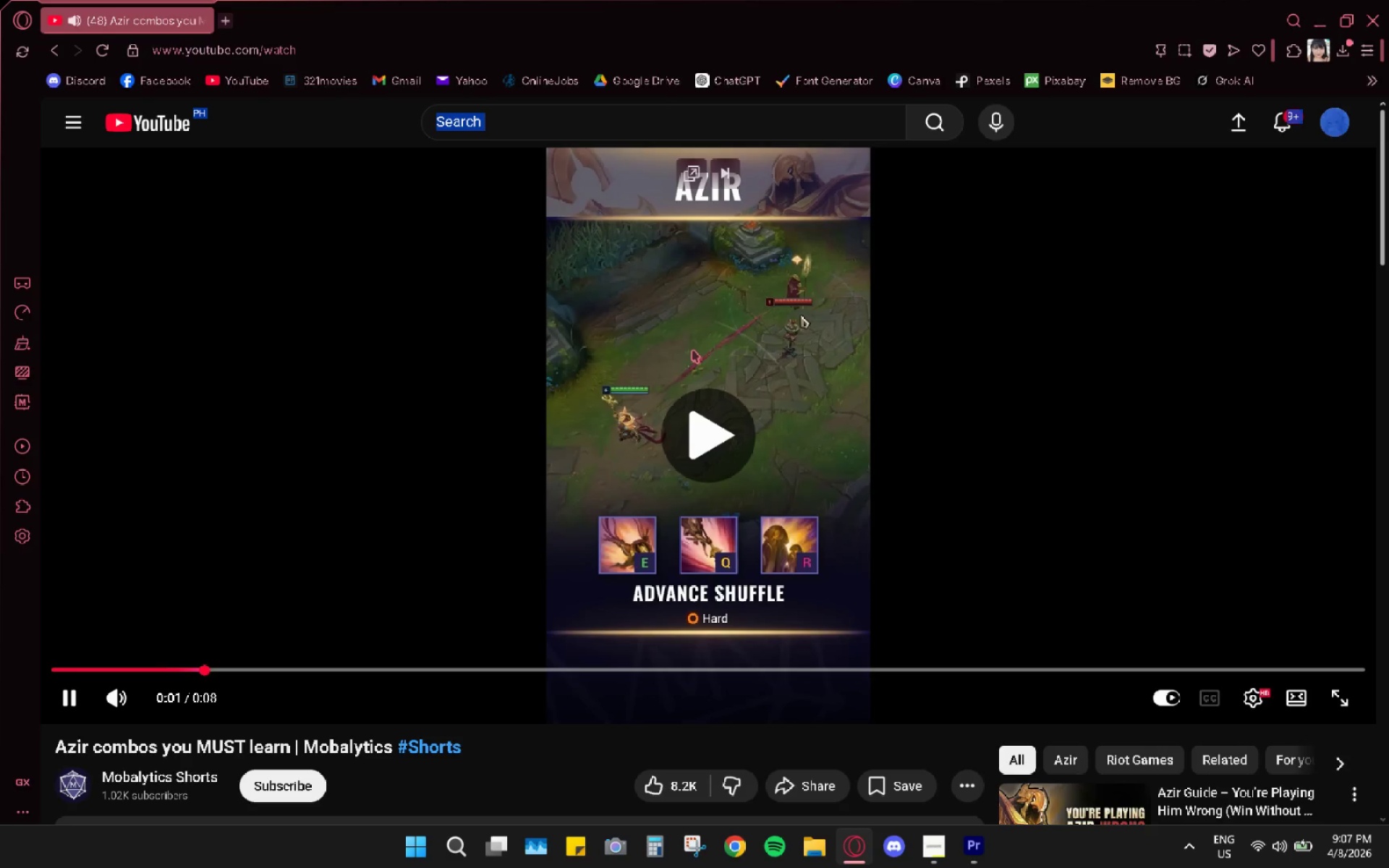 
left_click([692, 349])
 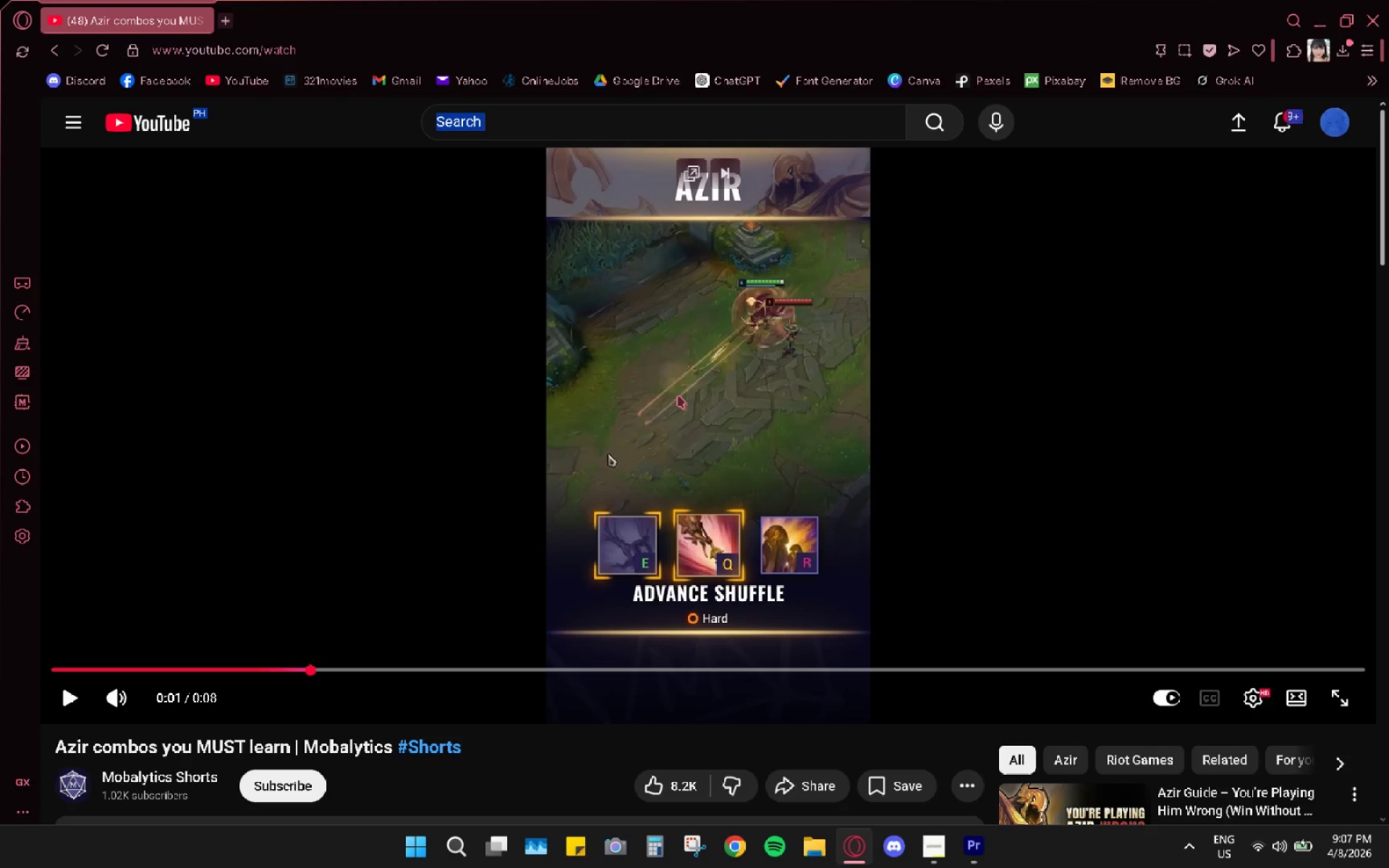 
wait(27.69)
 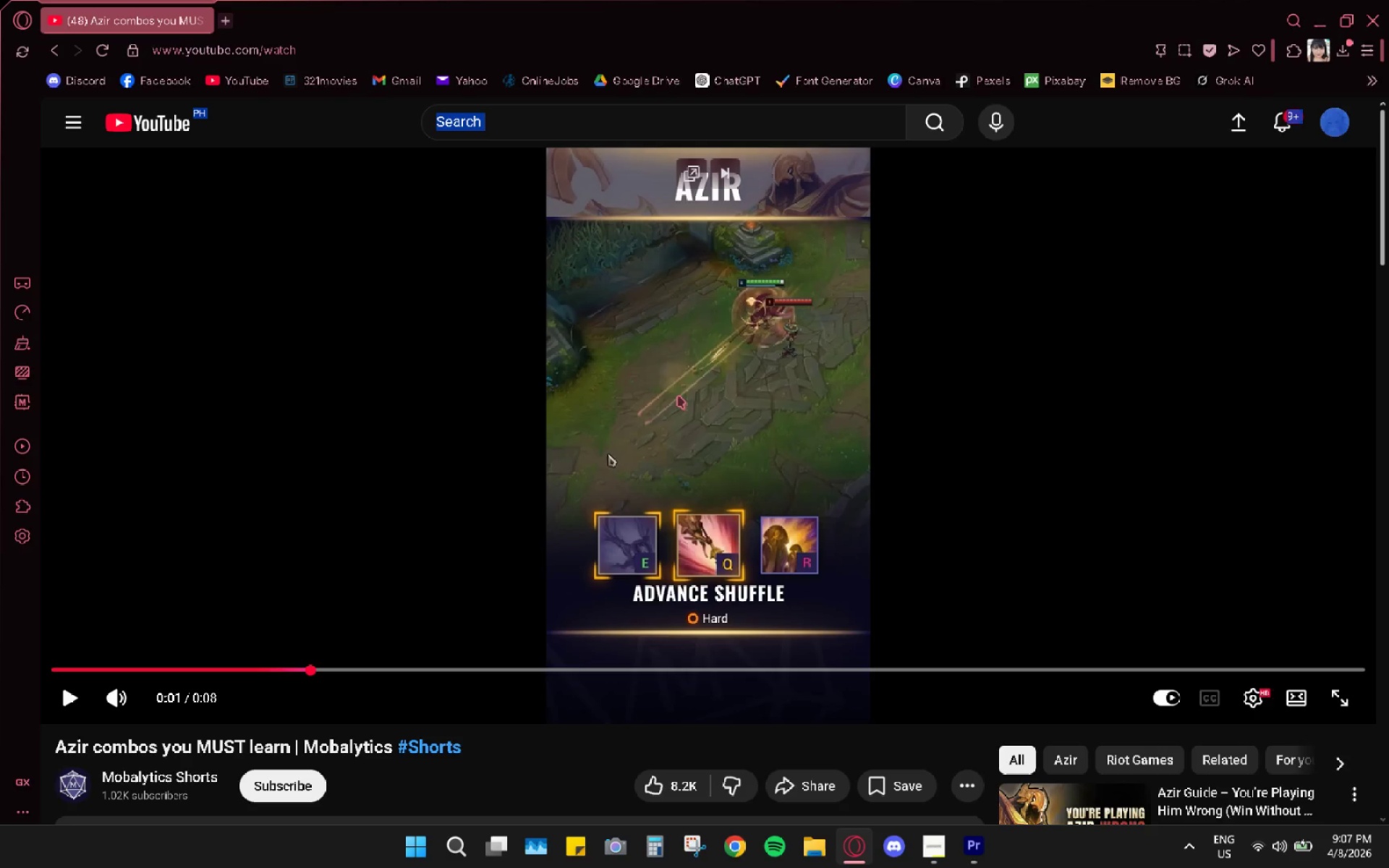 
left_click_drag(start_coordinate=[109, 665], to_coordinate=[0, 658])
 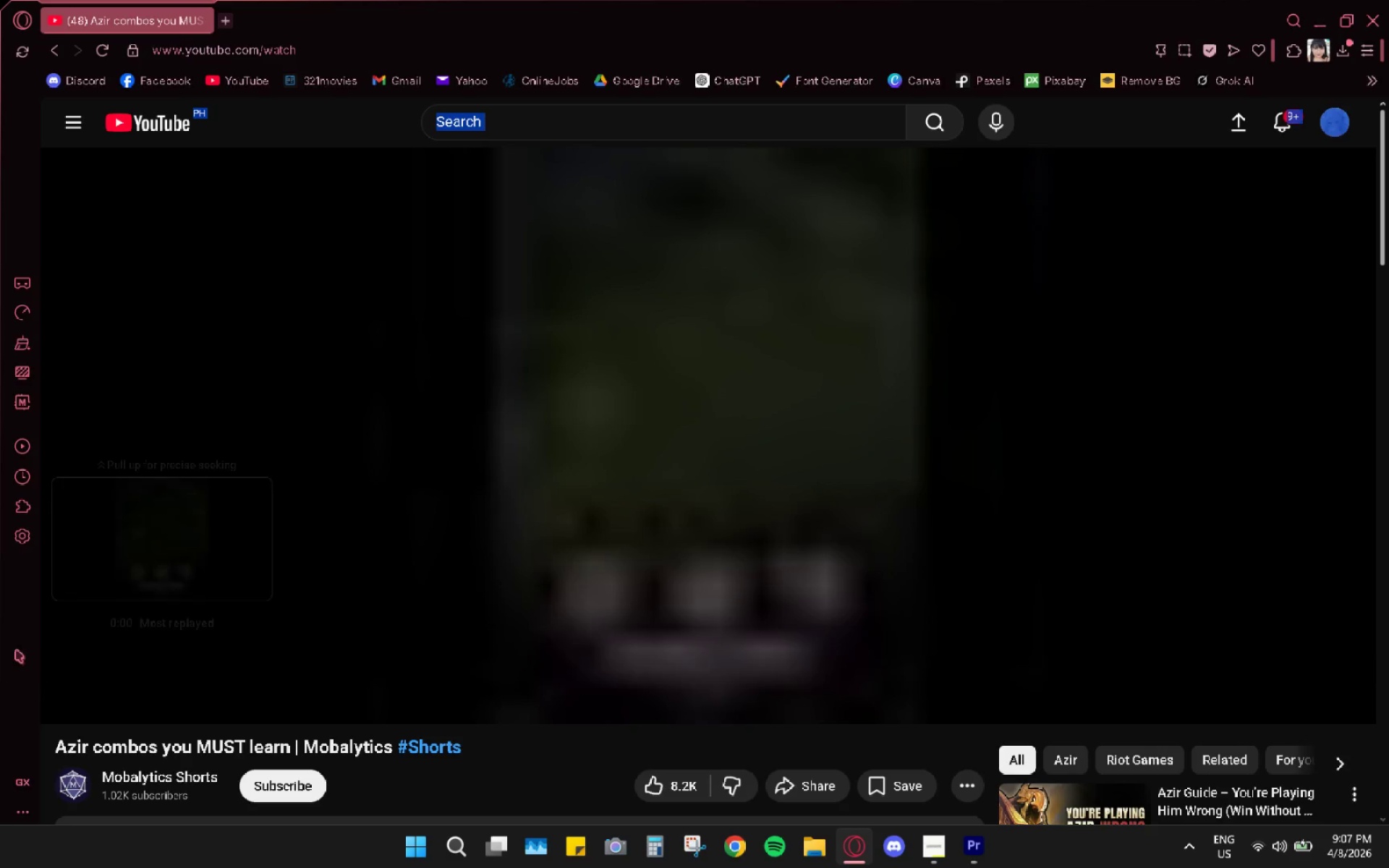 
key(Space)
 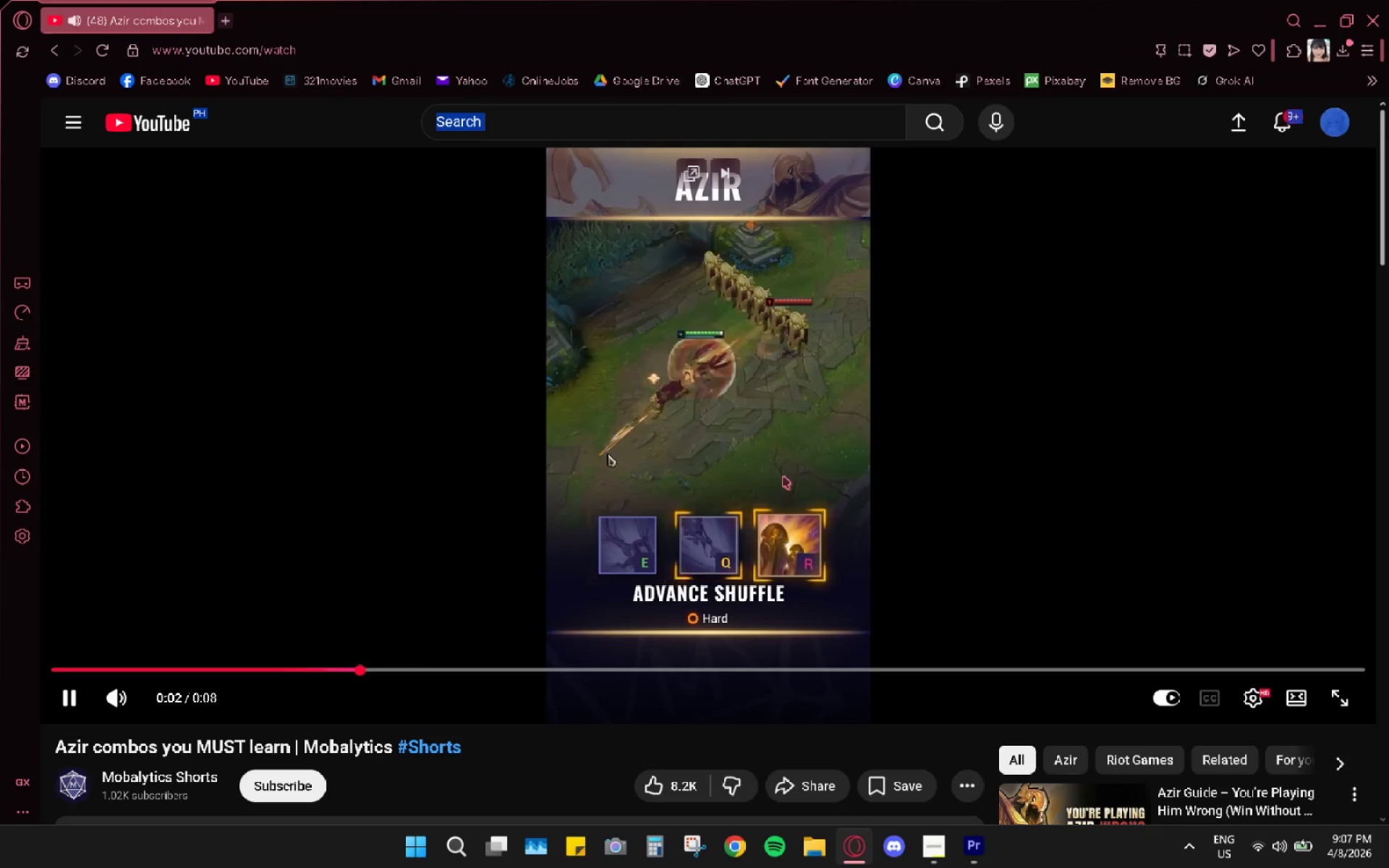 
key(Space)
 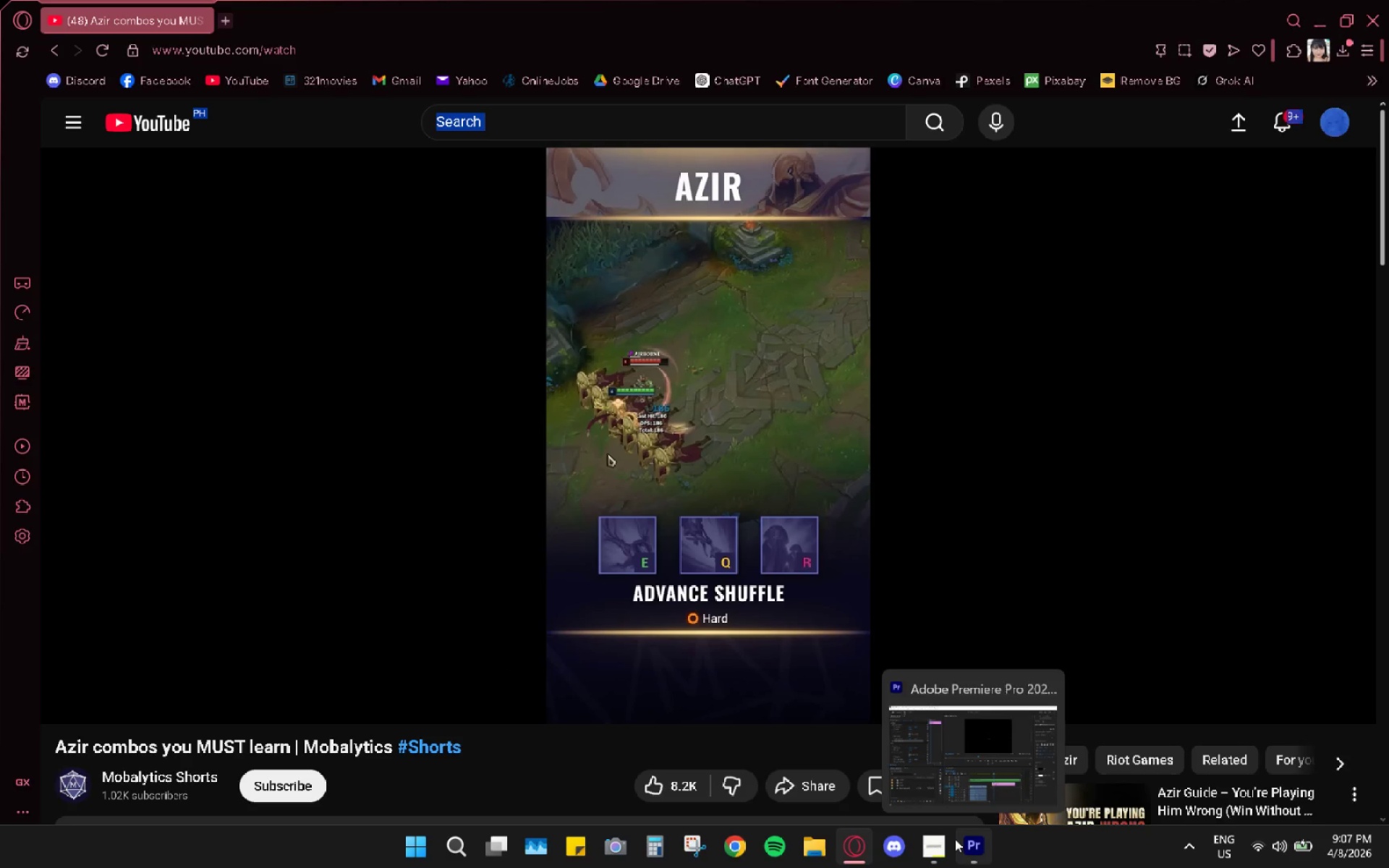 
wait(14.34)
 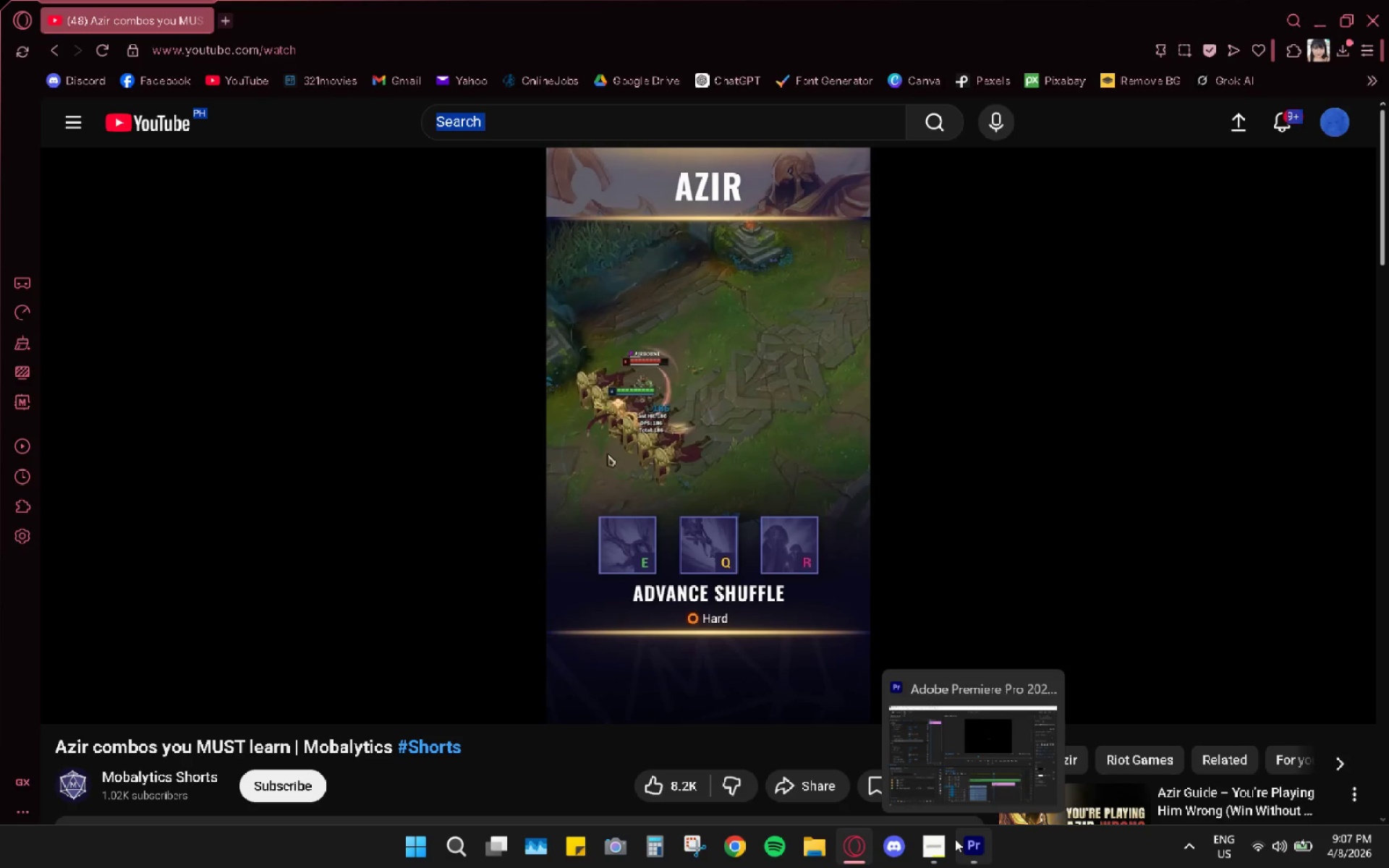 
hold_key(key=AltLeft, duration=0.83)
scroll: coordinate [917, 639], scroll_direction: up, amount: 3.0
 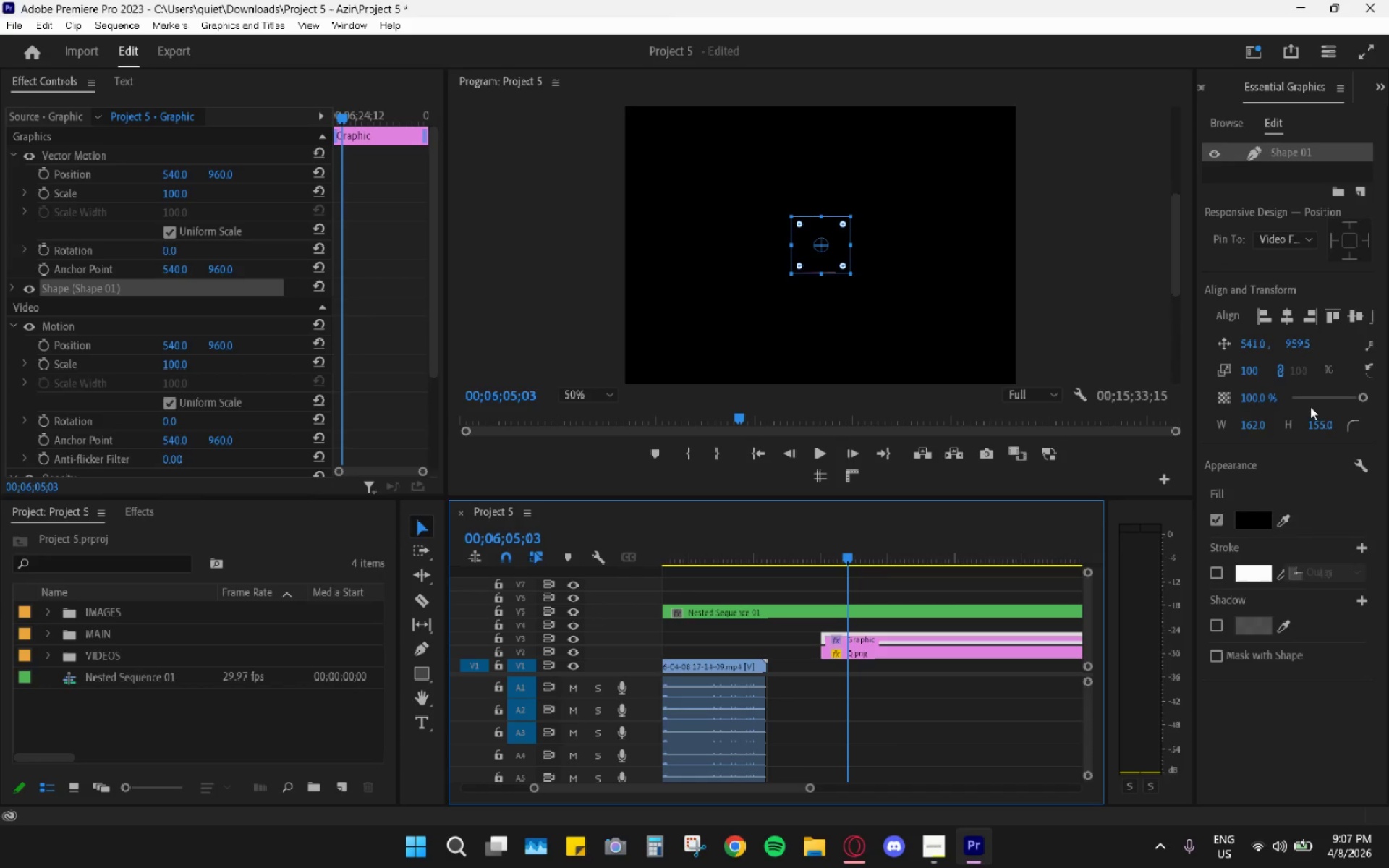 
left_click_drag(start_coordinate=[1356, 395], to_coordinate=[1352, 404])
 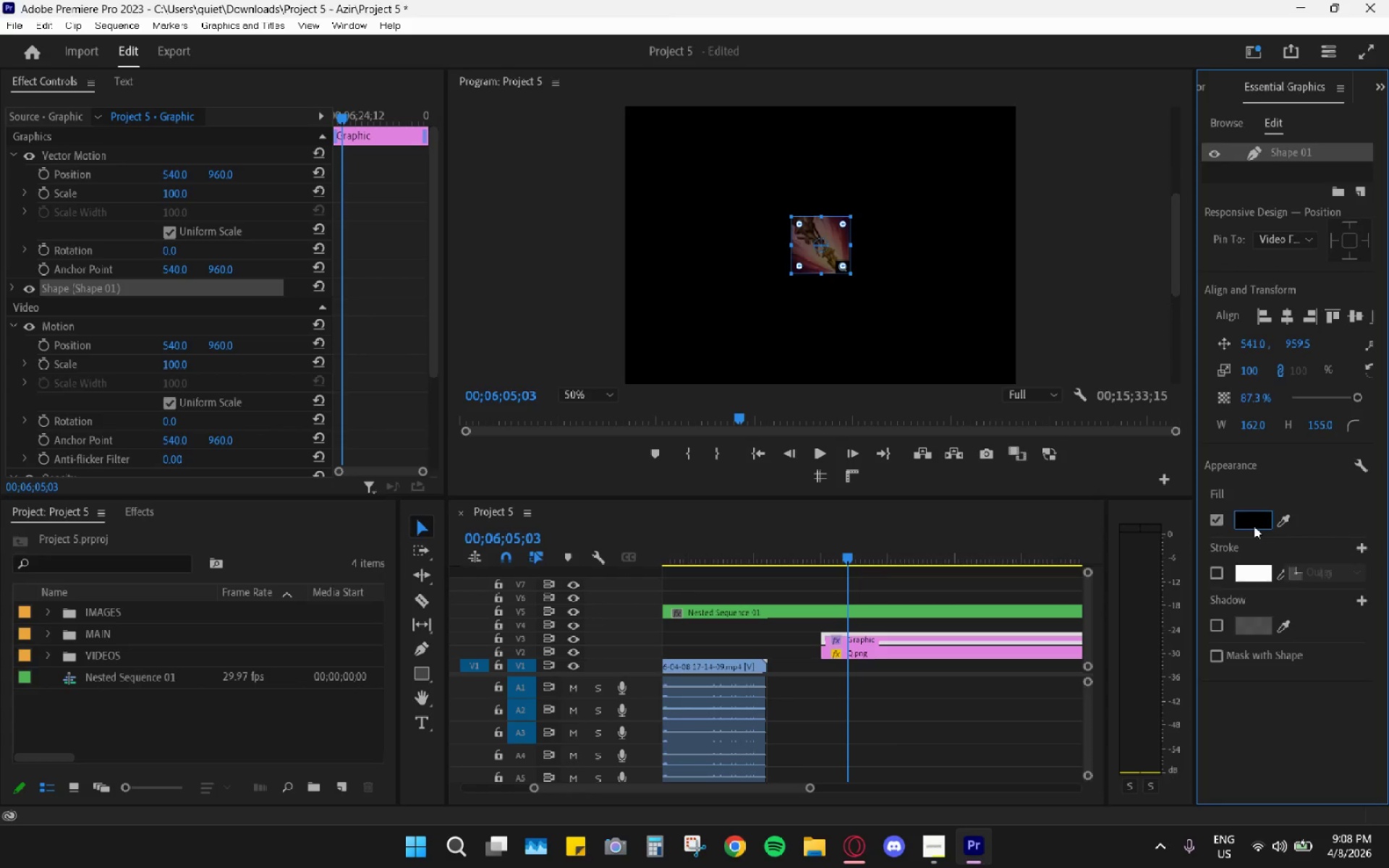 
left_click([1253, 518])
 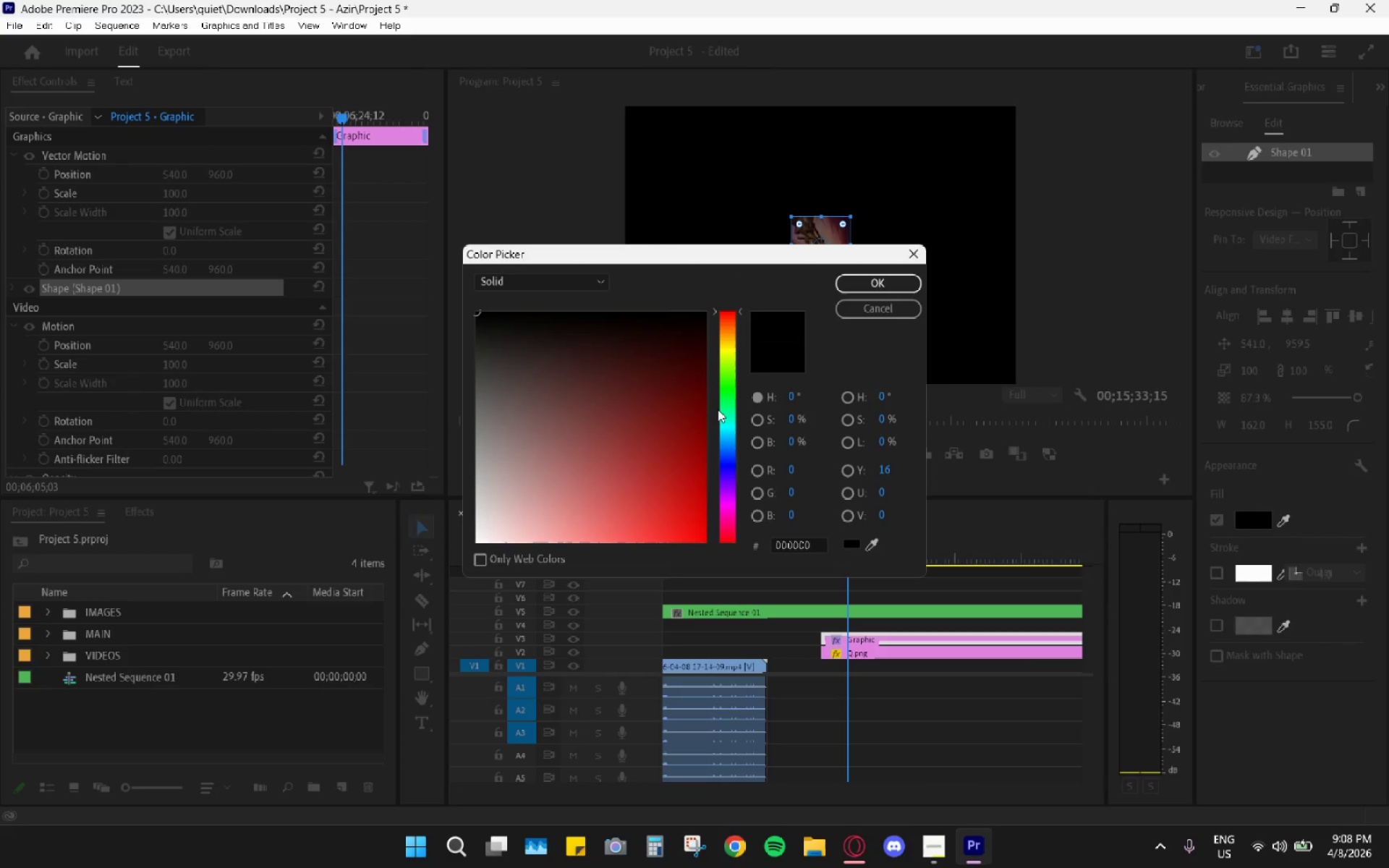 
left_click_drag(start_coordinate=[717, 441], to_coordinate=[733, 485])
 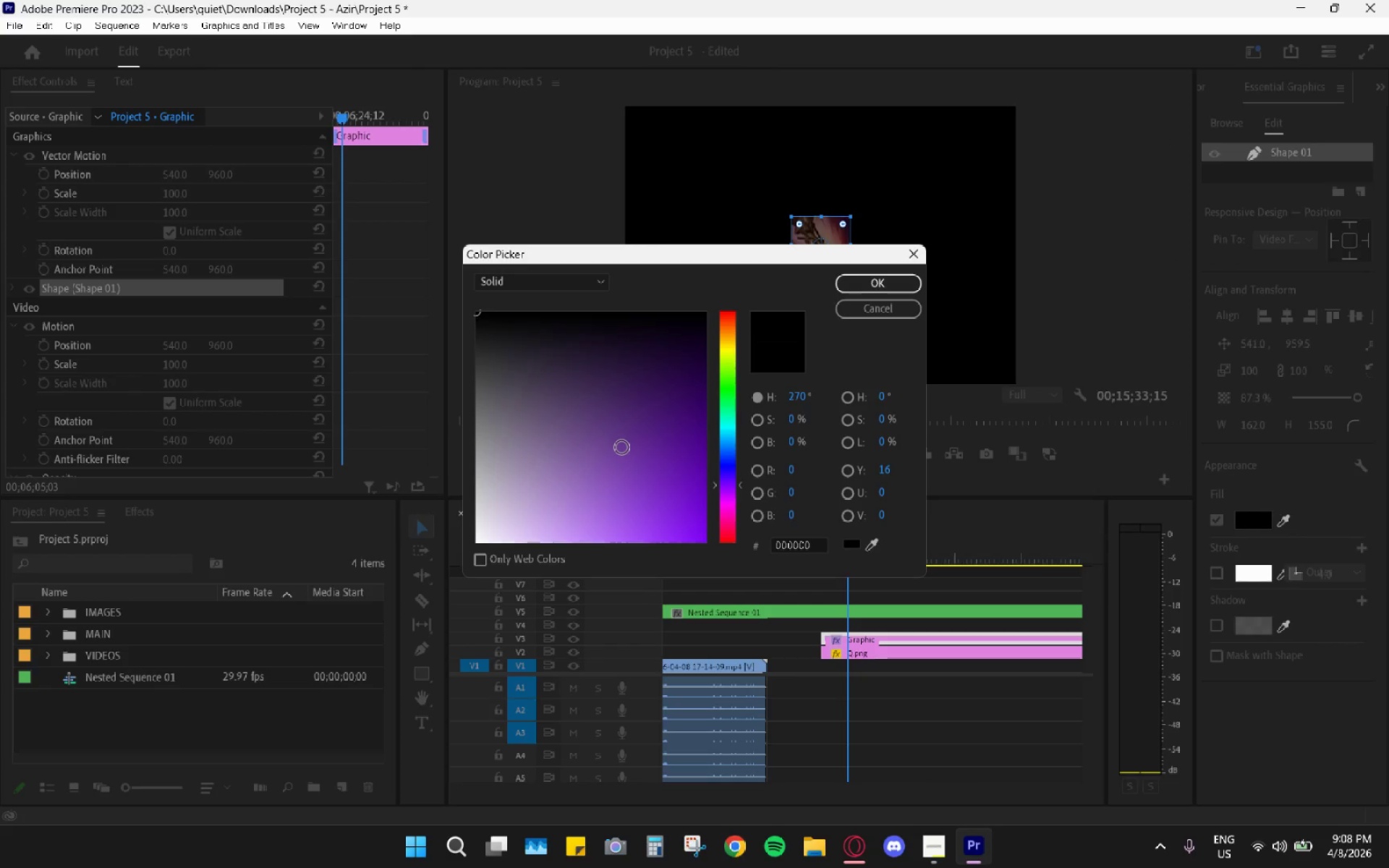 
left_click_drag(start_coordinate=[622, 447], to_coordinate=[634, 502])
 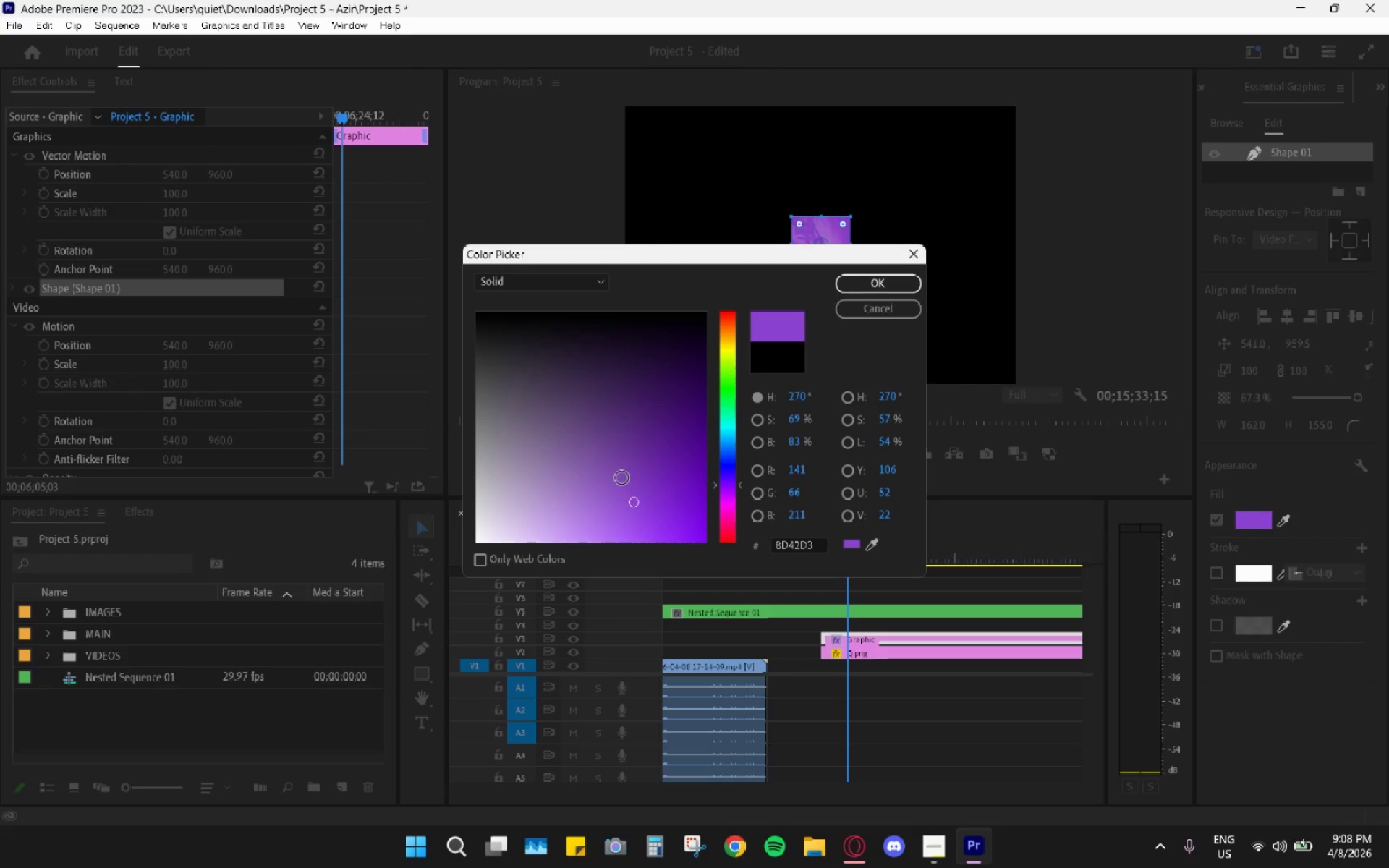 
left_click_drag(start_coordinate=[622, 476], to_coordinate=[616, 452])
 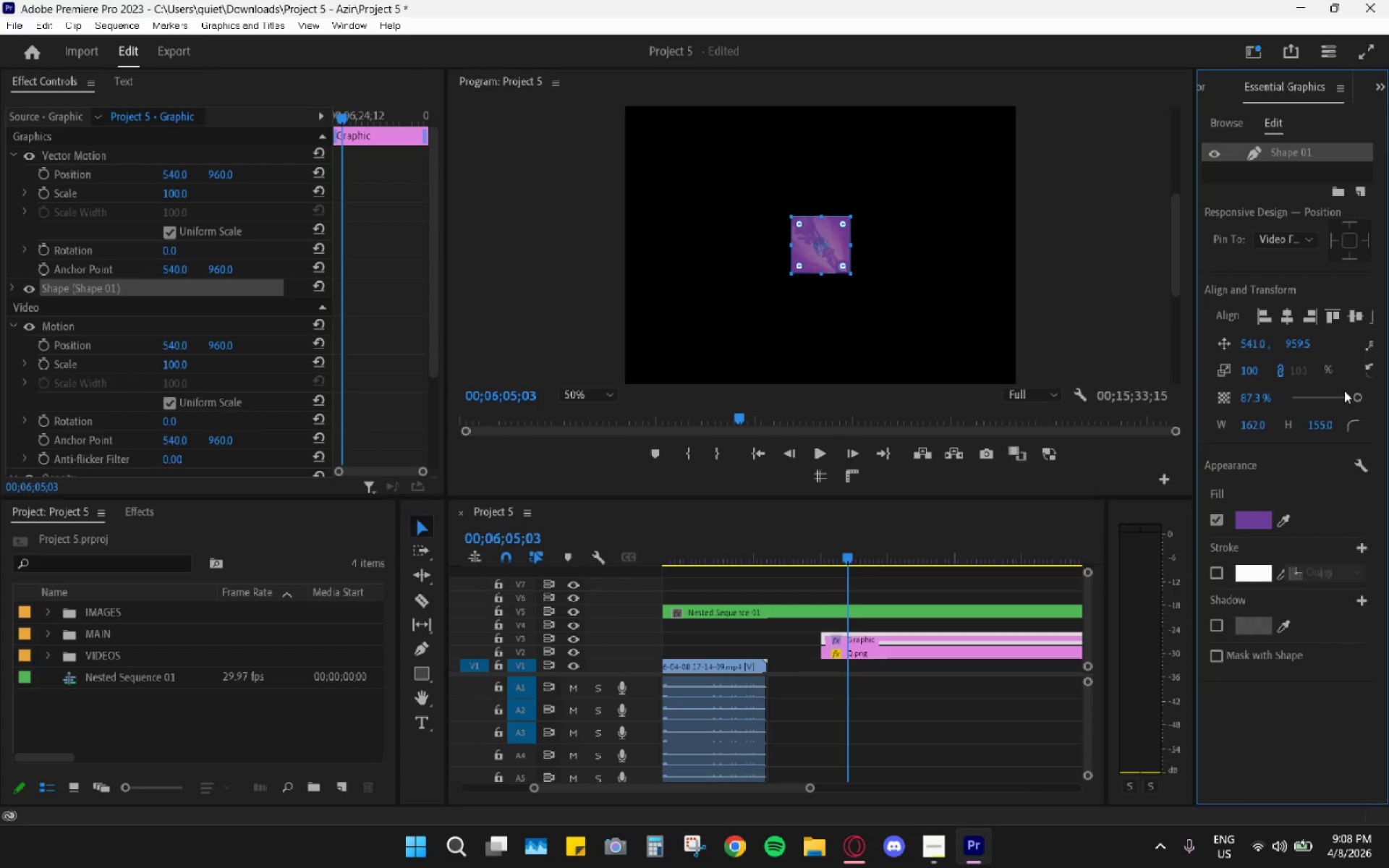 
left_click_drag(start_coordinate=[1356, 399], to_coordinate=[1335, 398])
 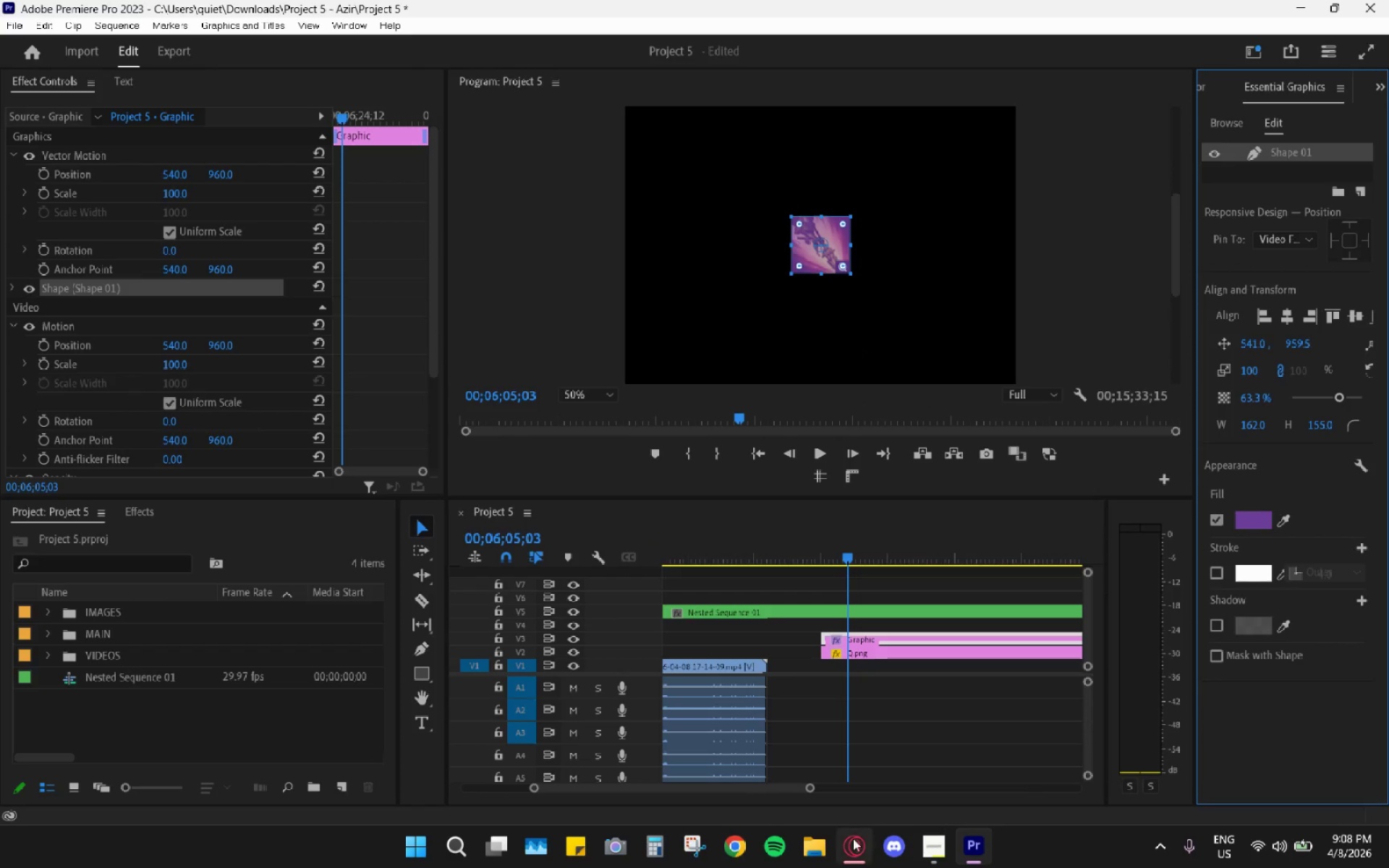 
left_click([854, 840])
 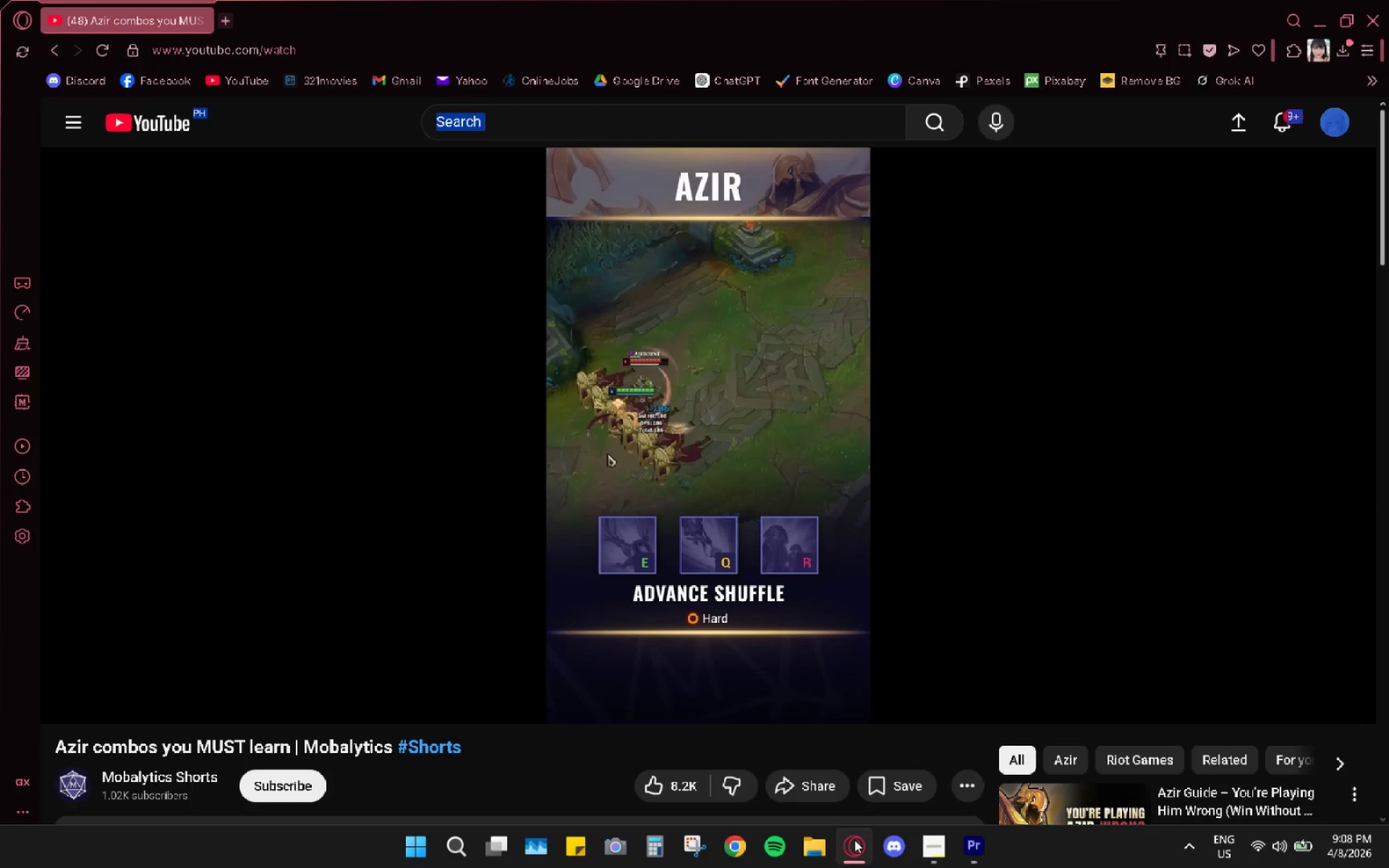 
left_click([854, 840])
 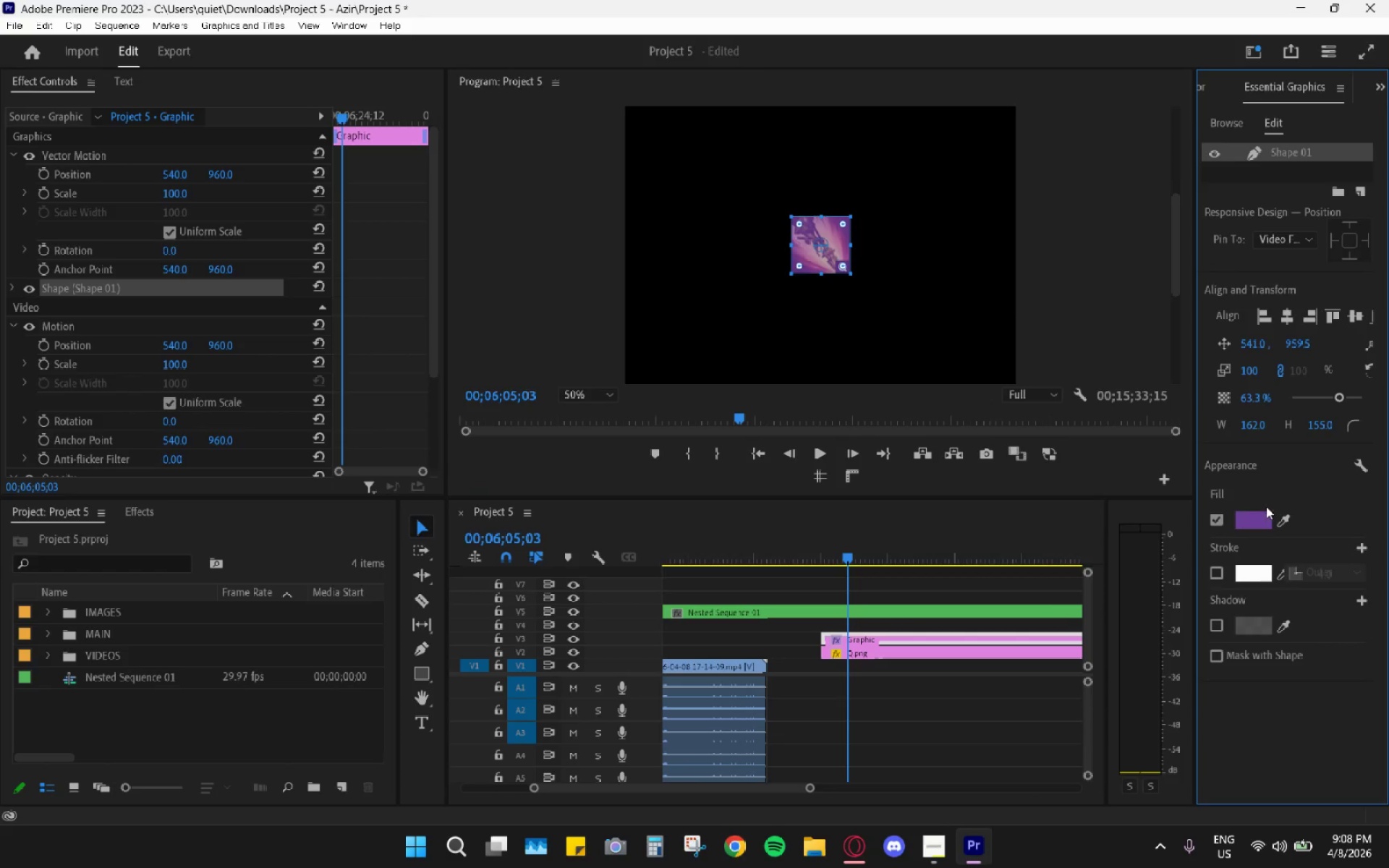 
double_click([1260, 520])
 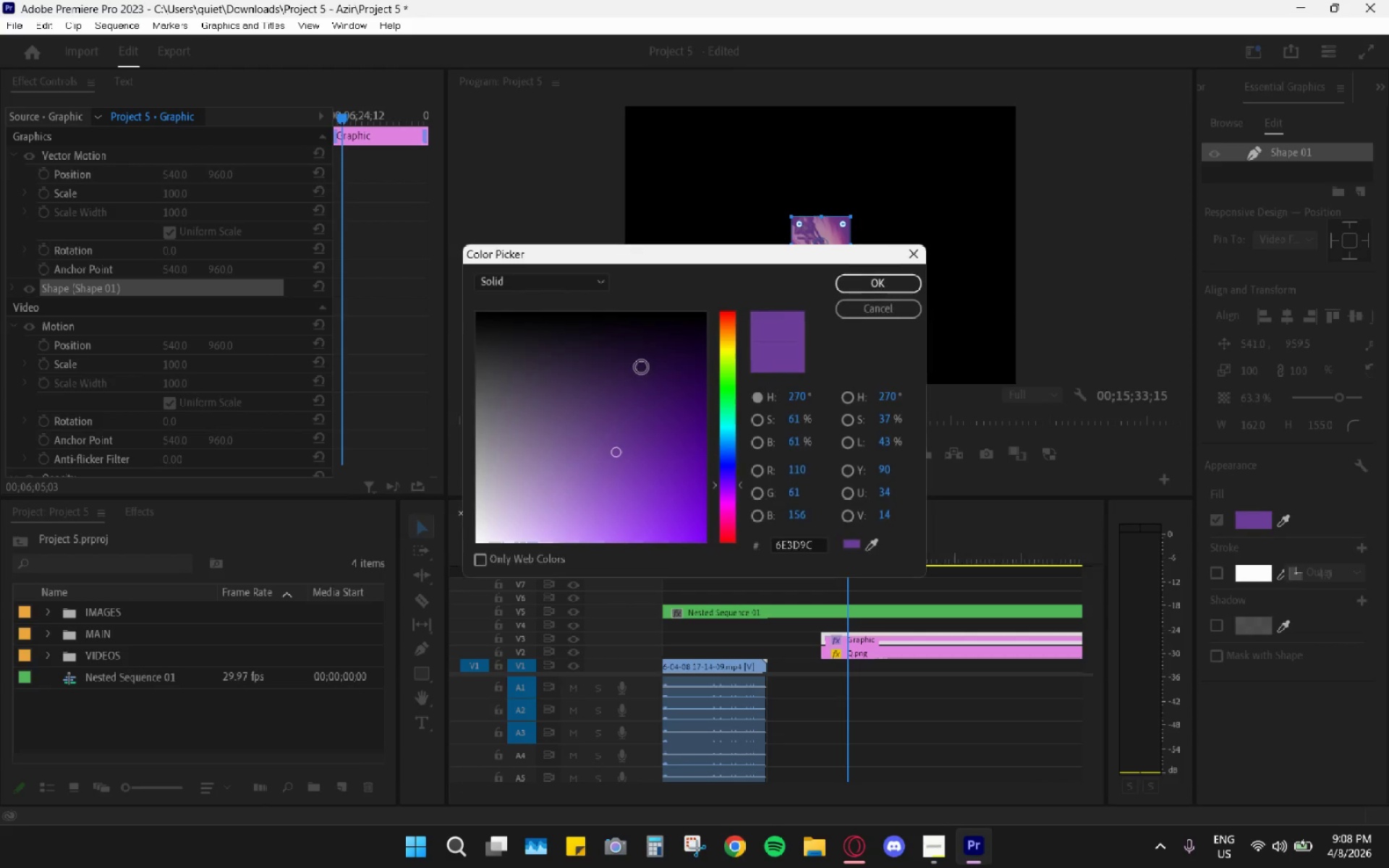 
left_click_drag(start_coordinate=[636, 367], to_coordinate=[713, 313])
 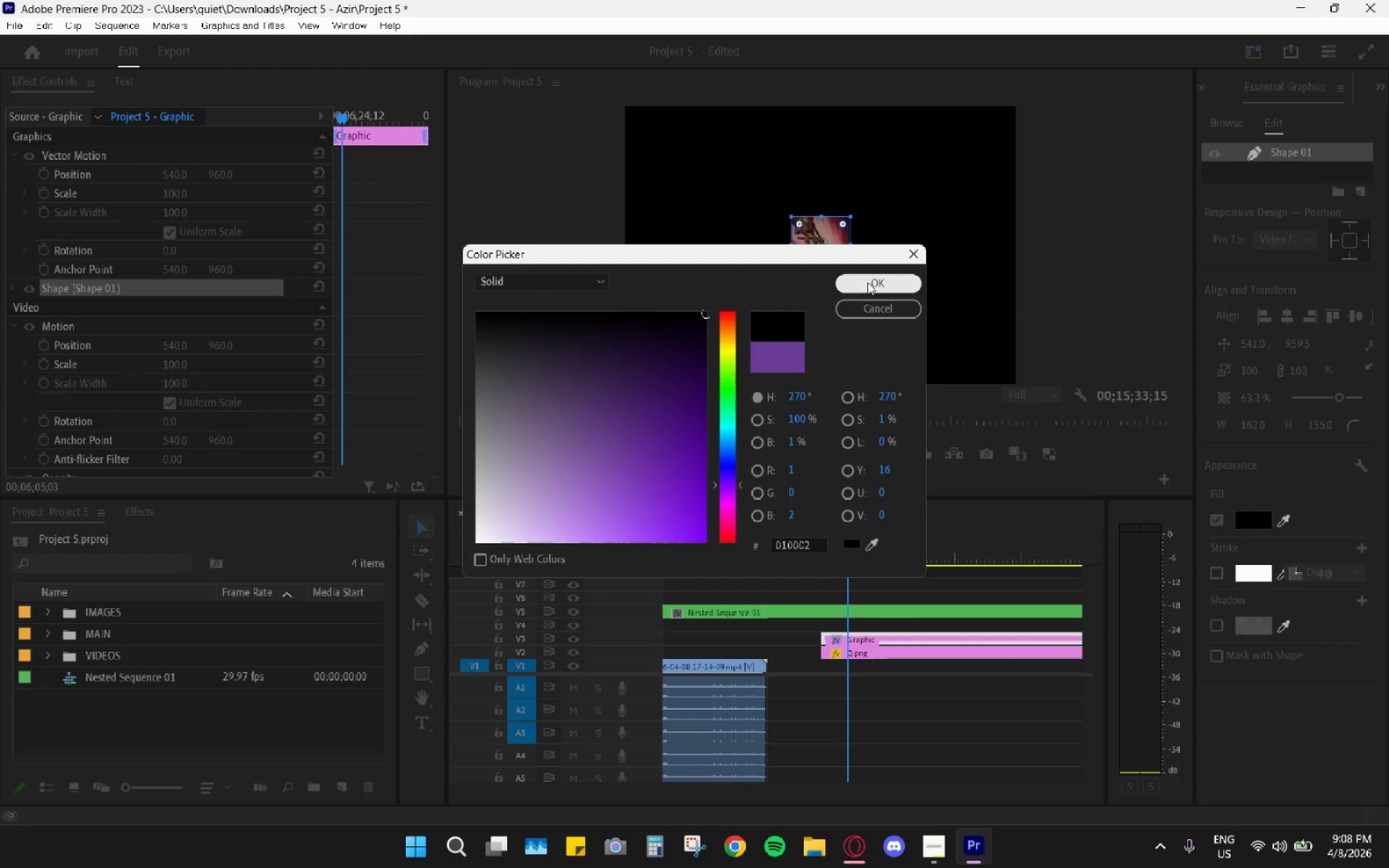 
left_click([867, 282])
 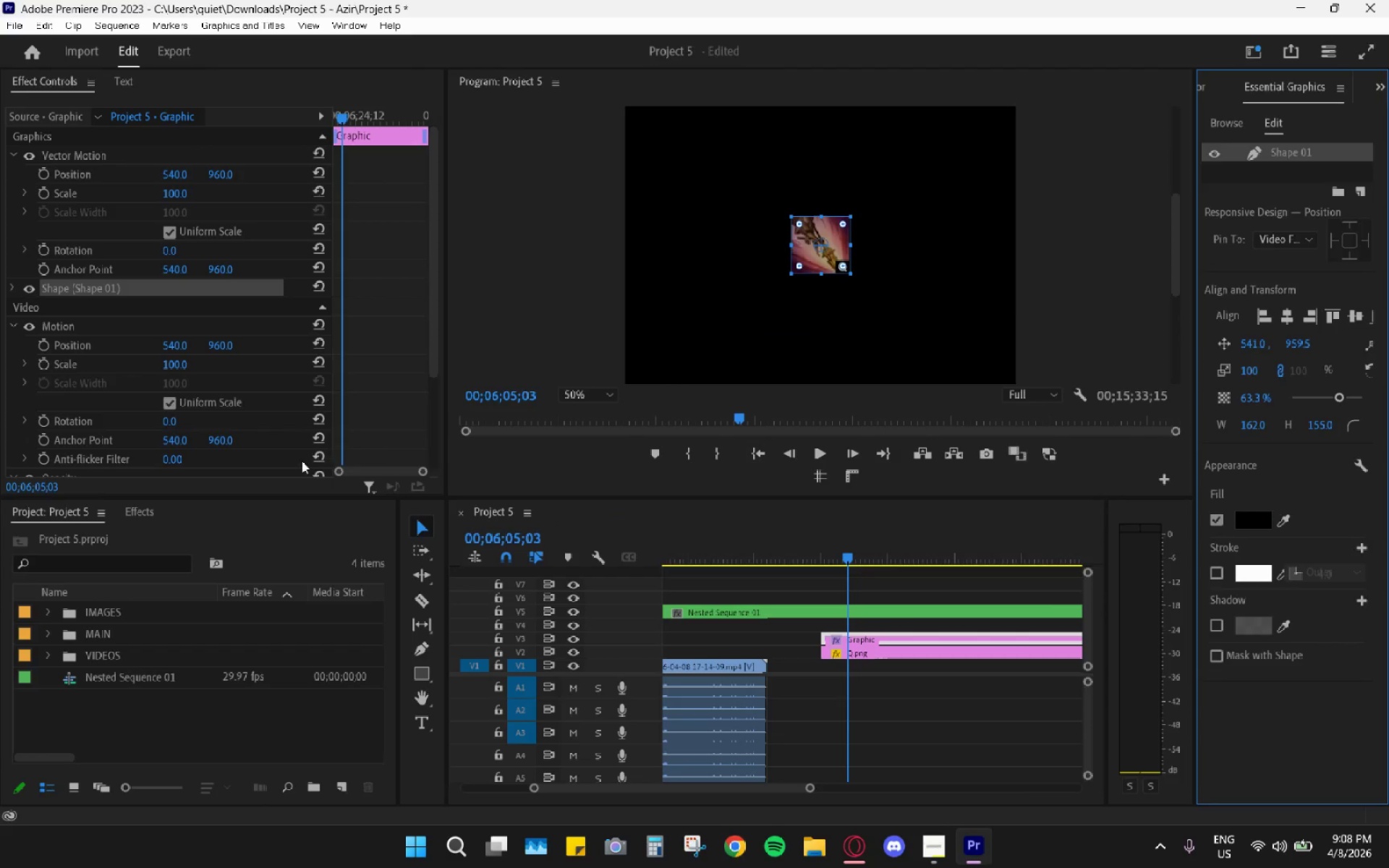 
scroll: coordinate [273, 458], scroll_direction: down, amount: 11.0
 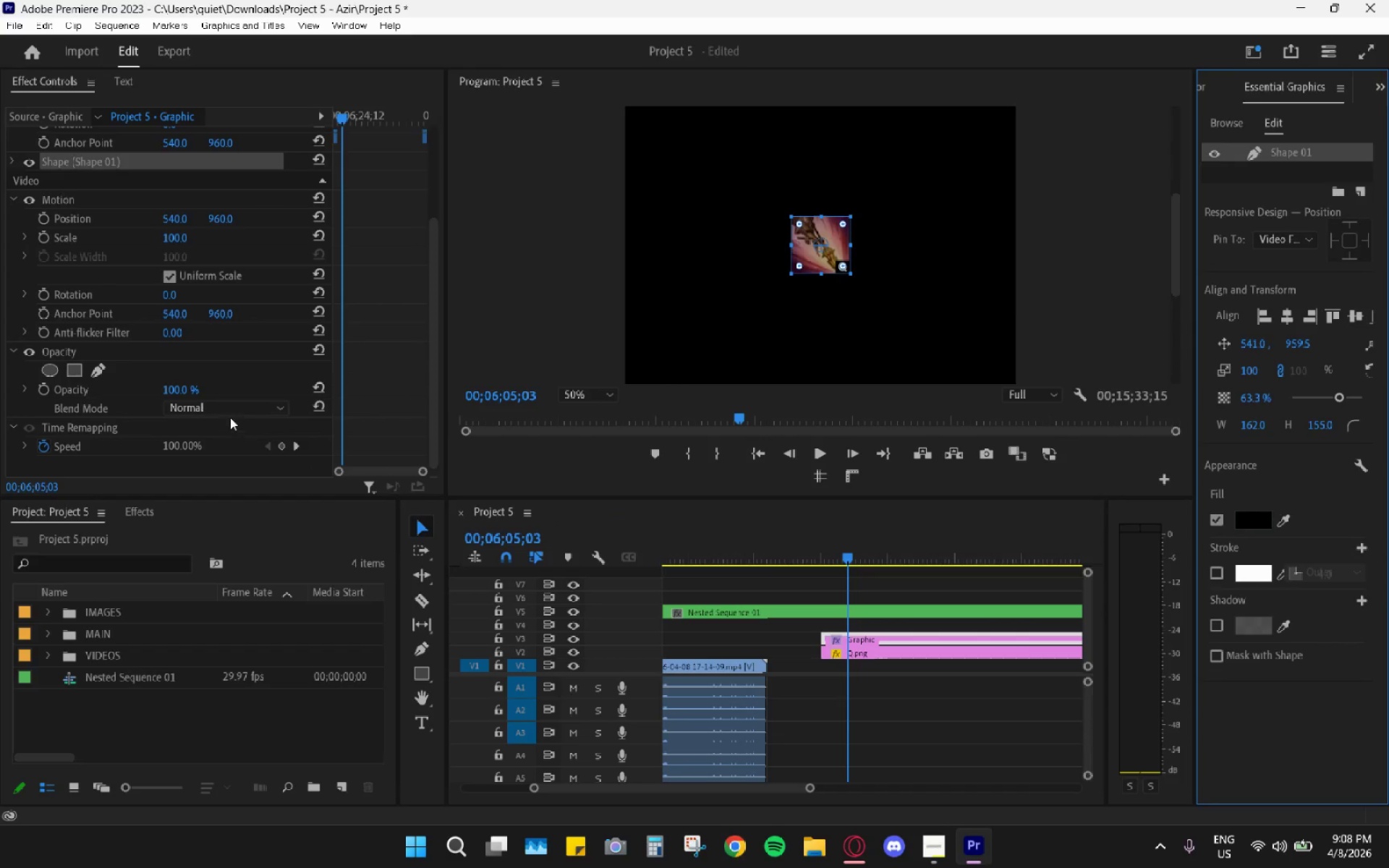 
left_click([229, 409])
 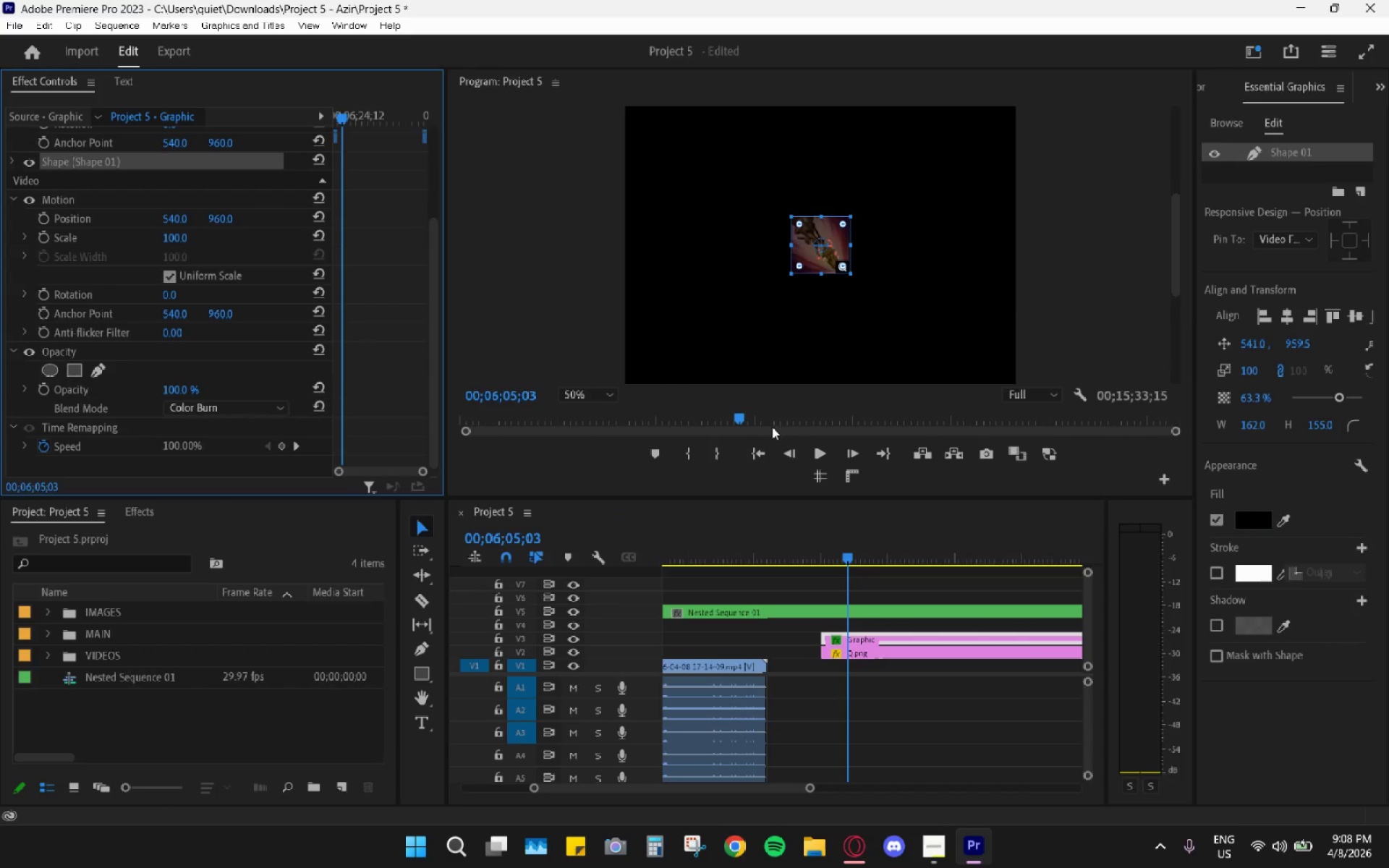 
left_click_drag(start_coordinate=[859, 550], to_coordinate=[838, 542])
 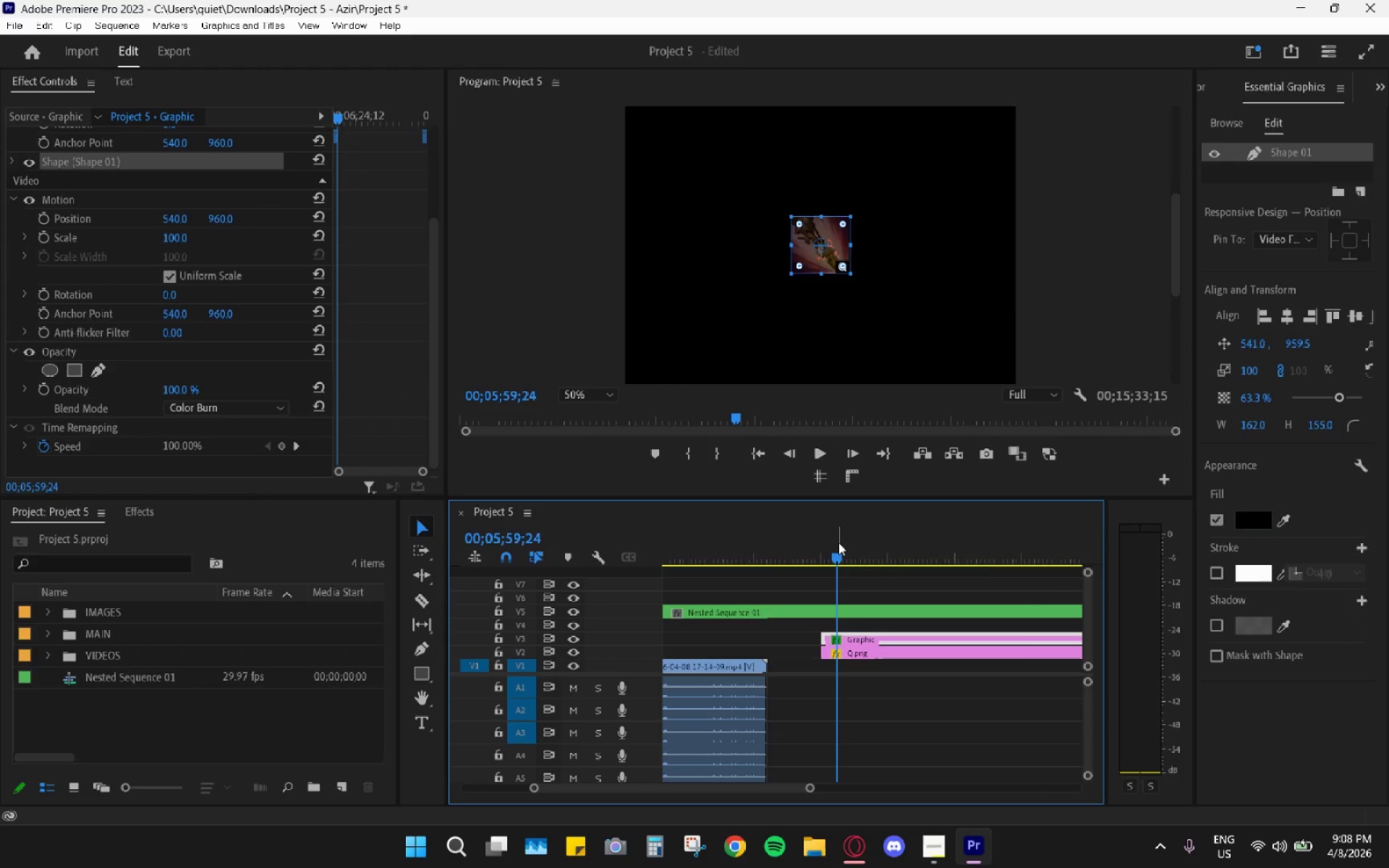 
key(Space)
 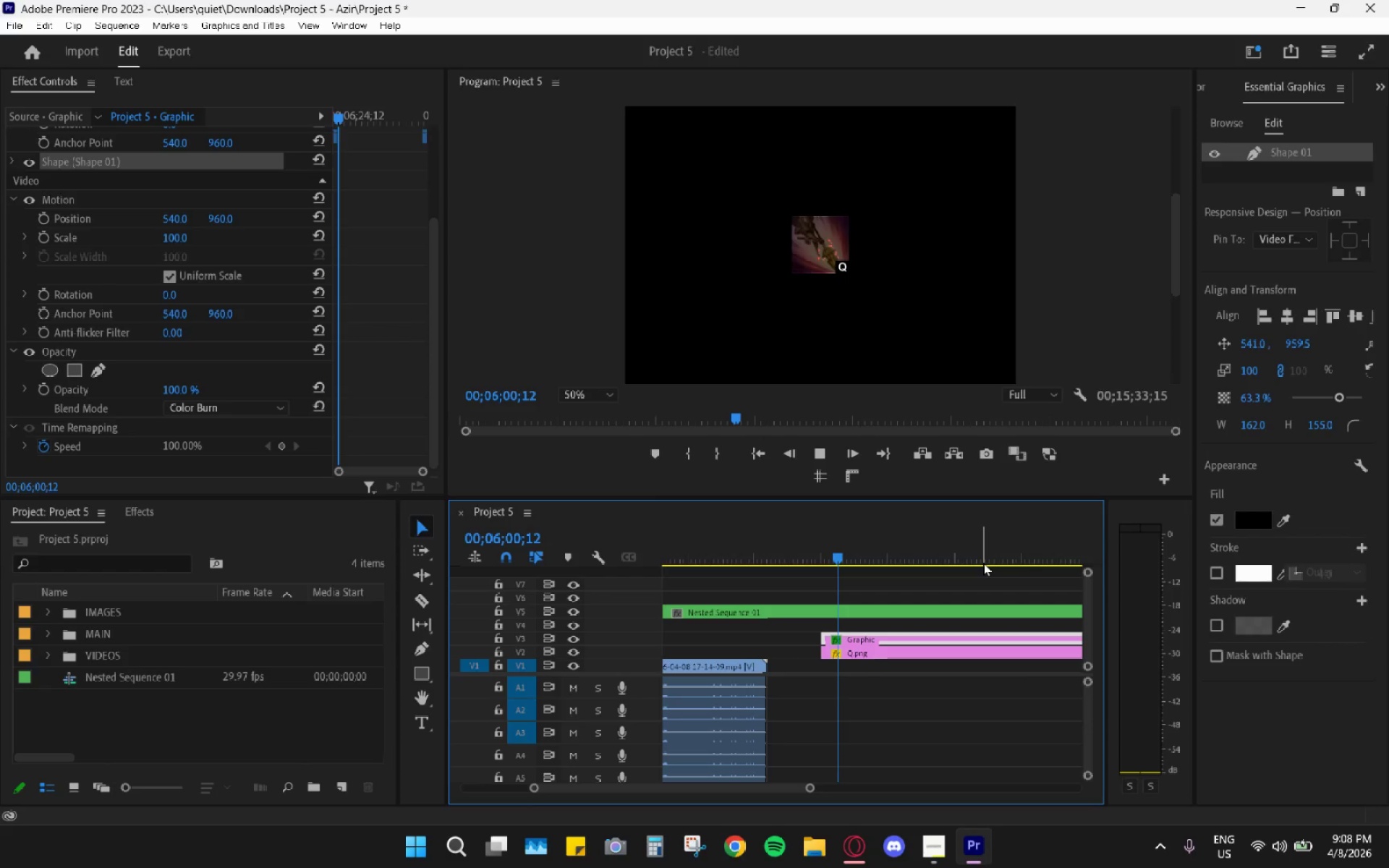 
key(Space)
 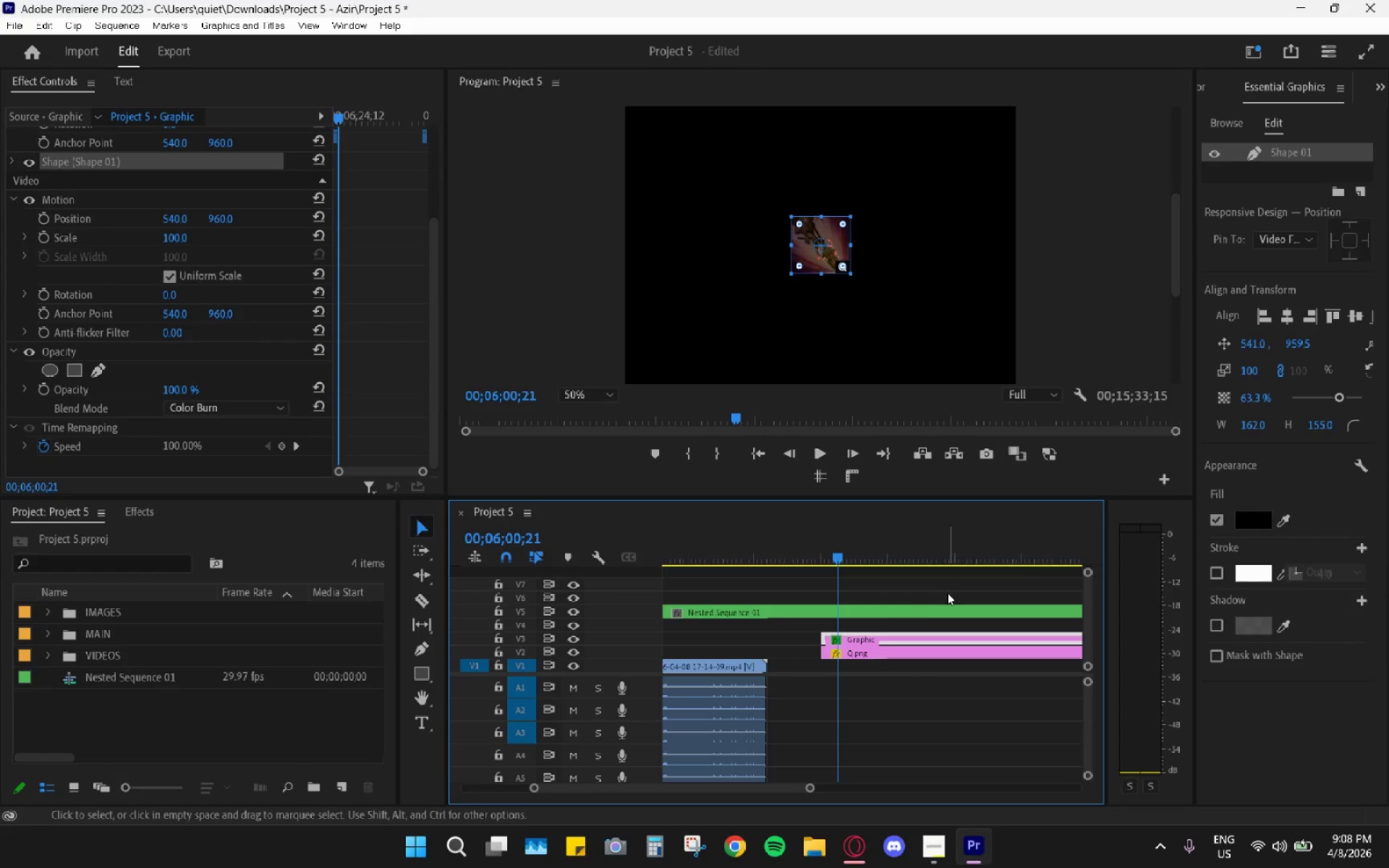 
hold_key(key=AltLeft, duration=1.16)
scroll: coordinate [820, 641], scroll_direction: up, amount: 8.0
 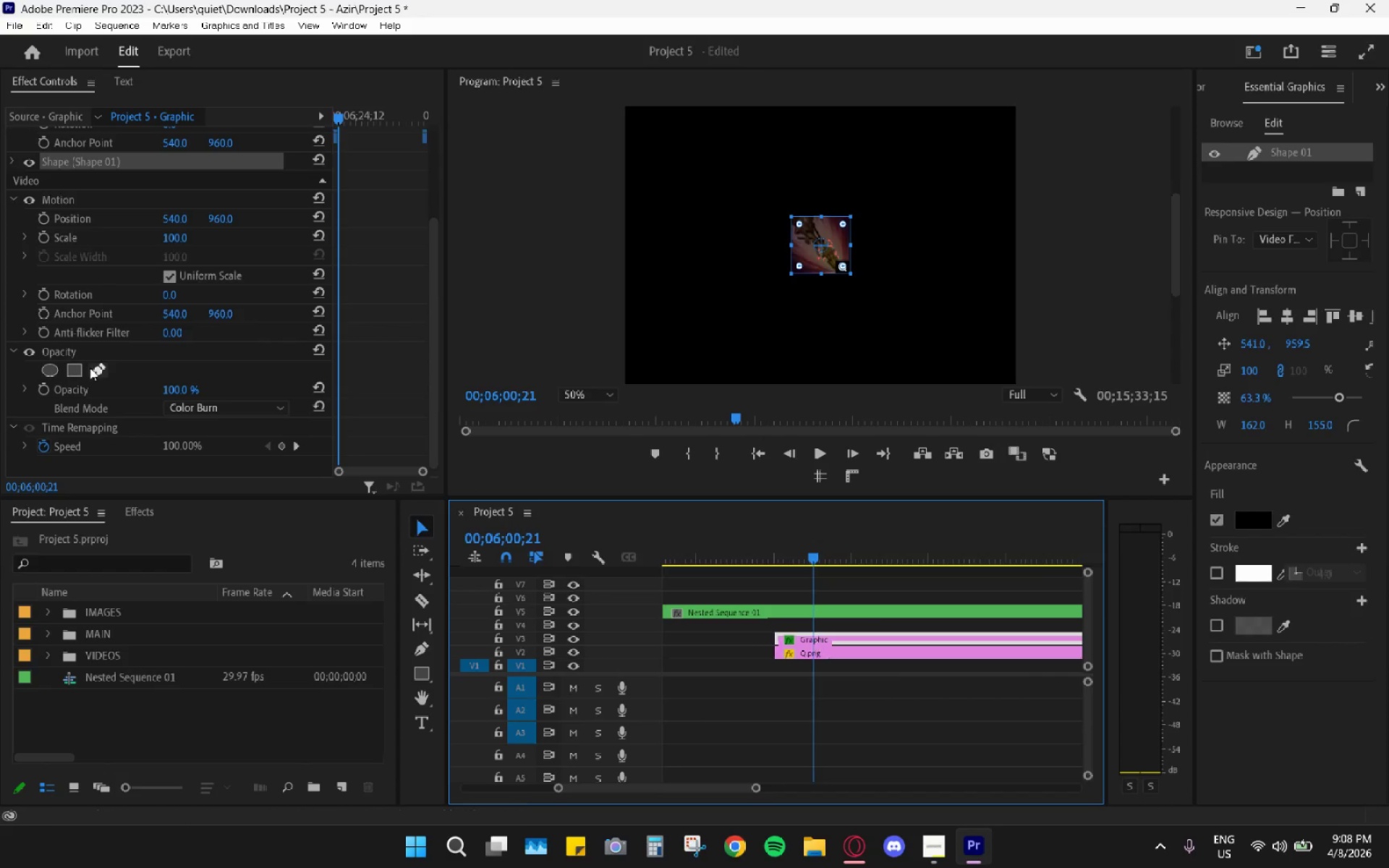 
scroll: coordinate [90, 367], scroll_direction: down, amount: 4.0
 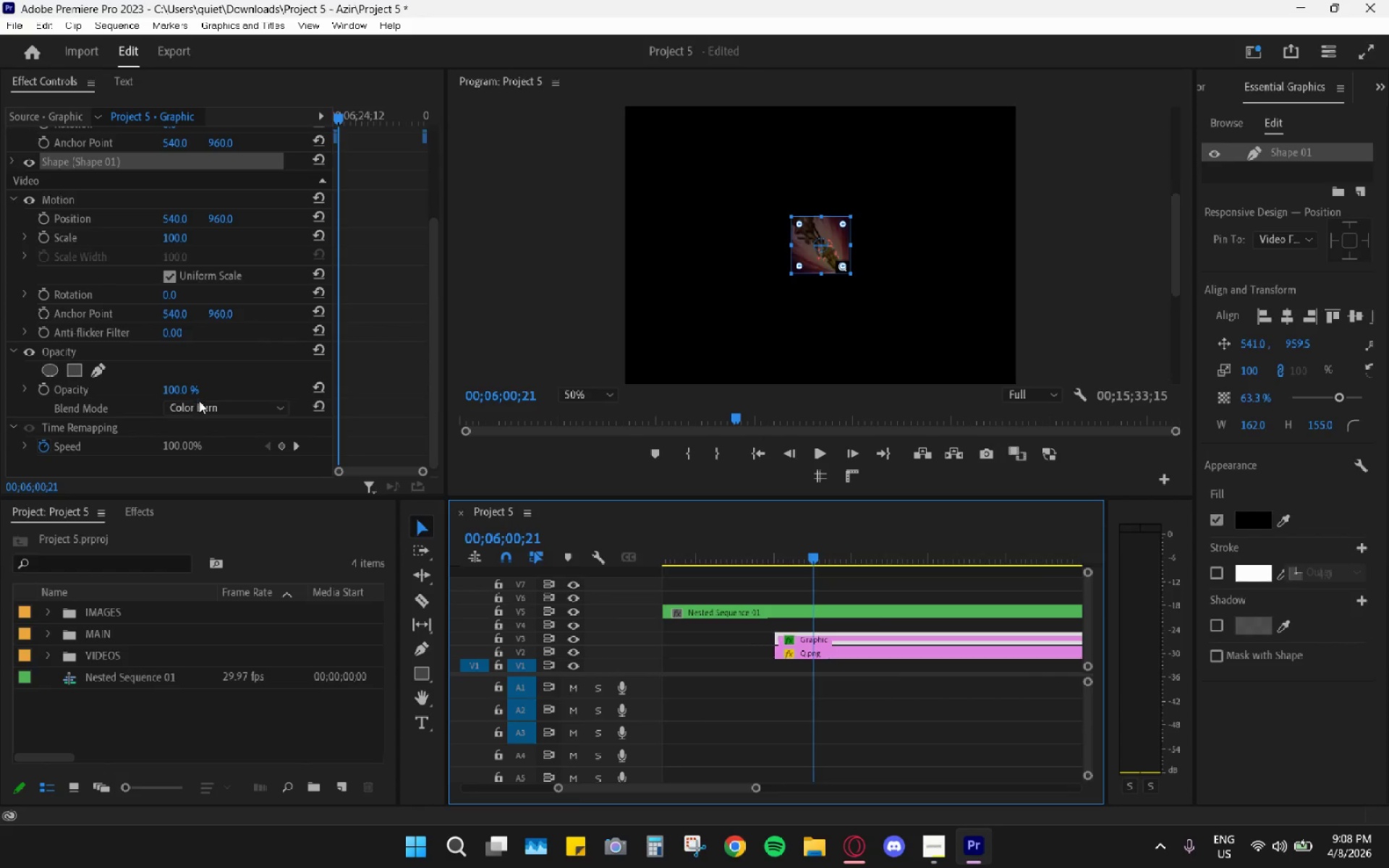 
left_click([204, 407])
 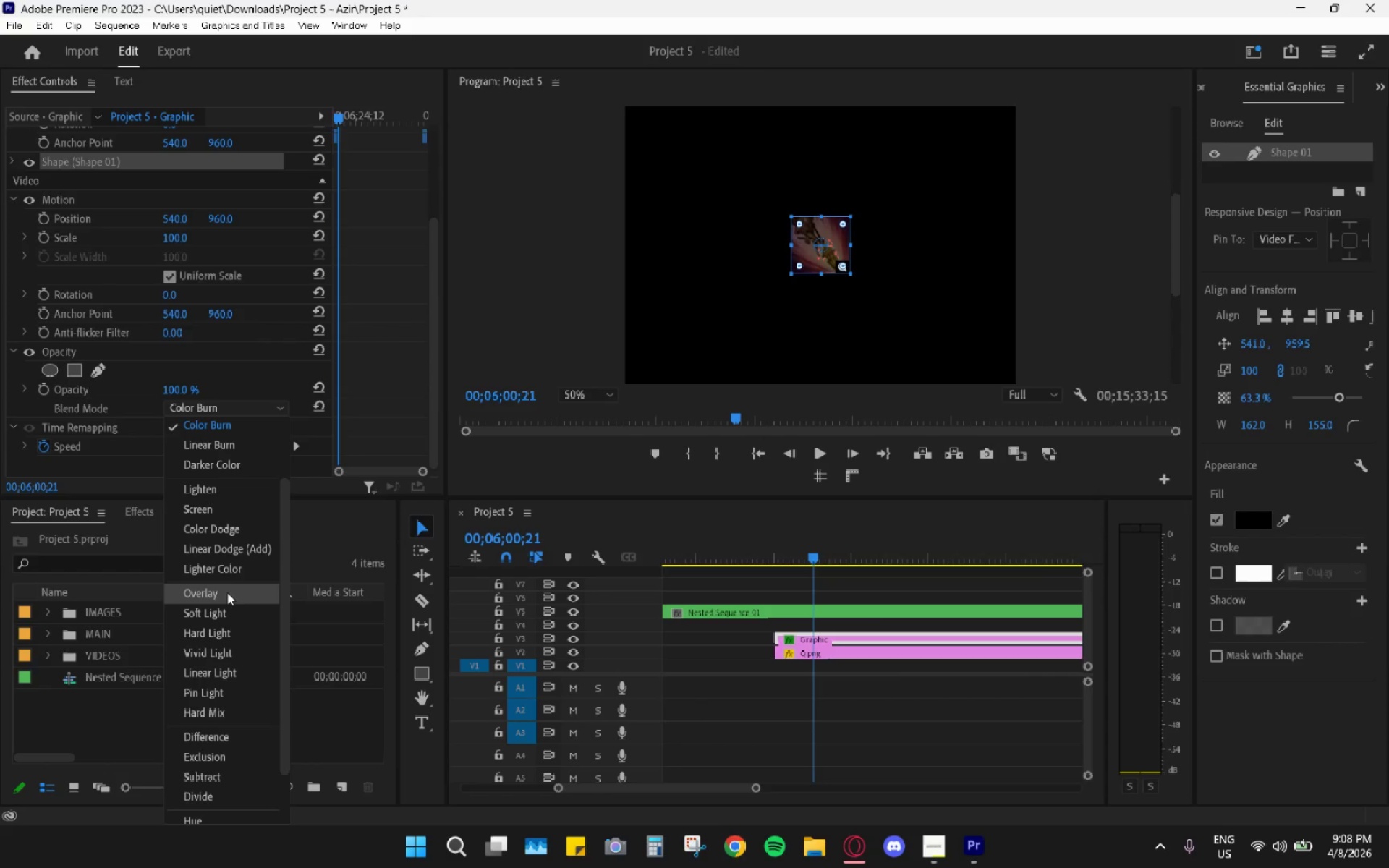 
left_click([221, 591])
 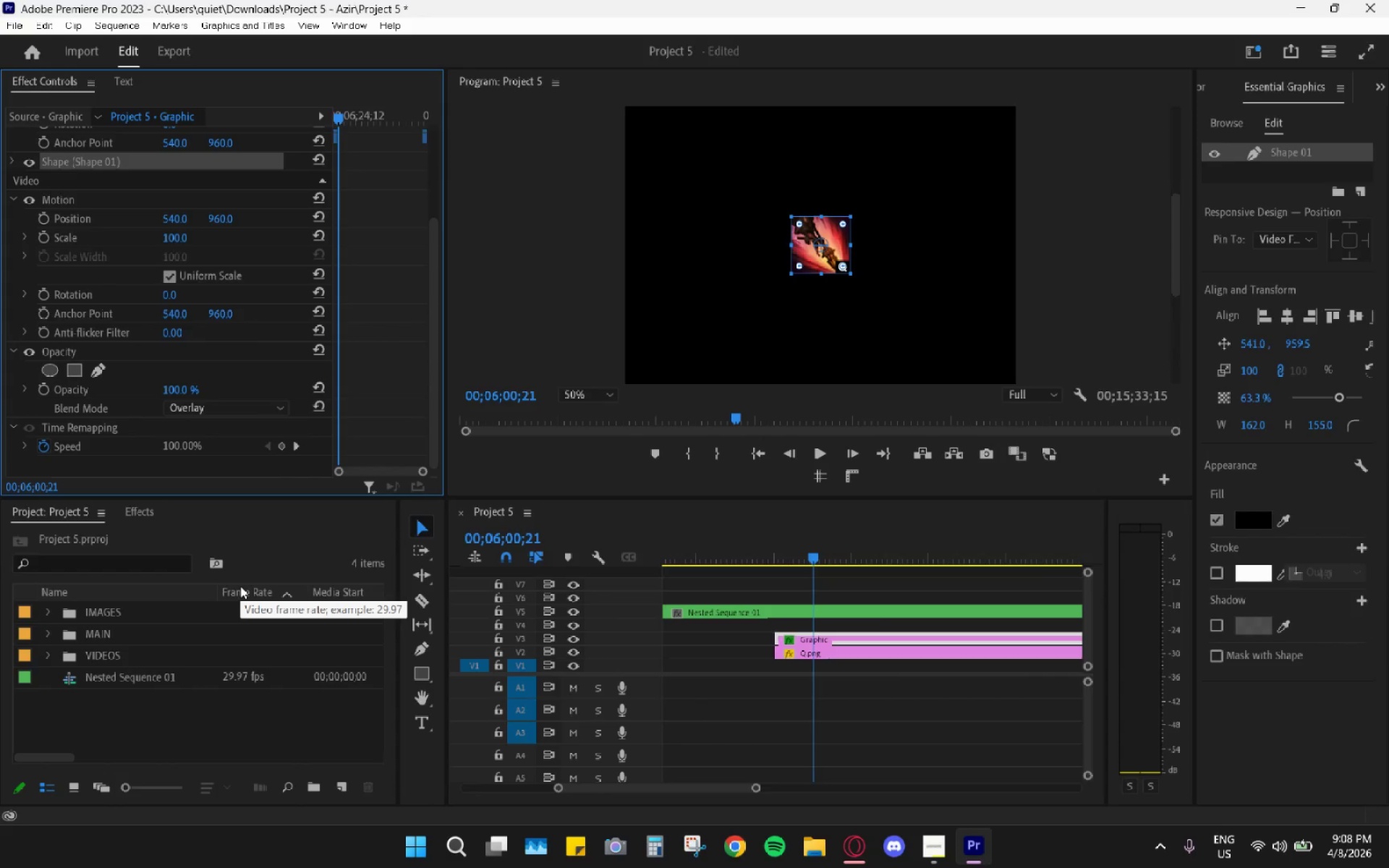 
left_click([241, 414])
 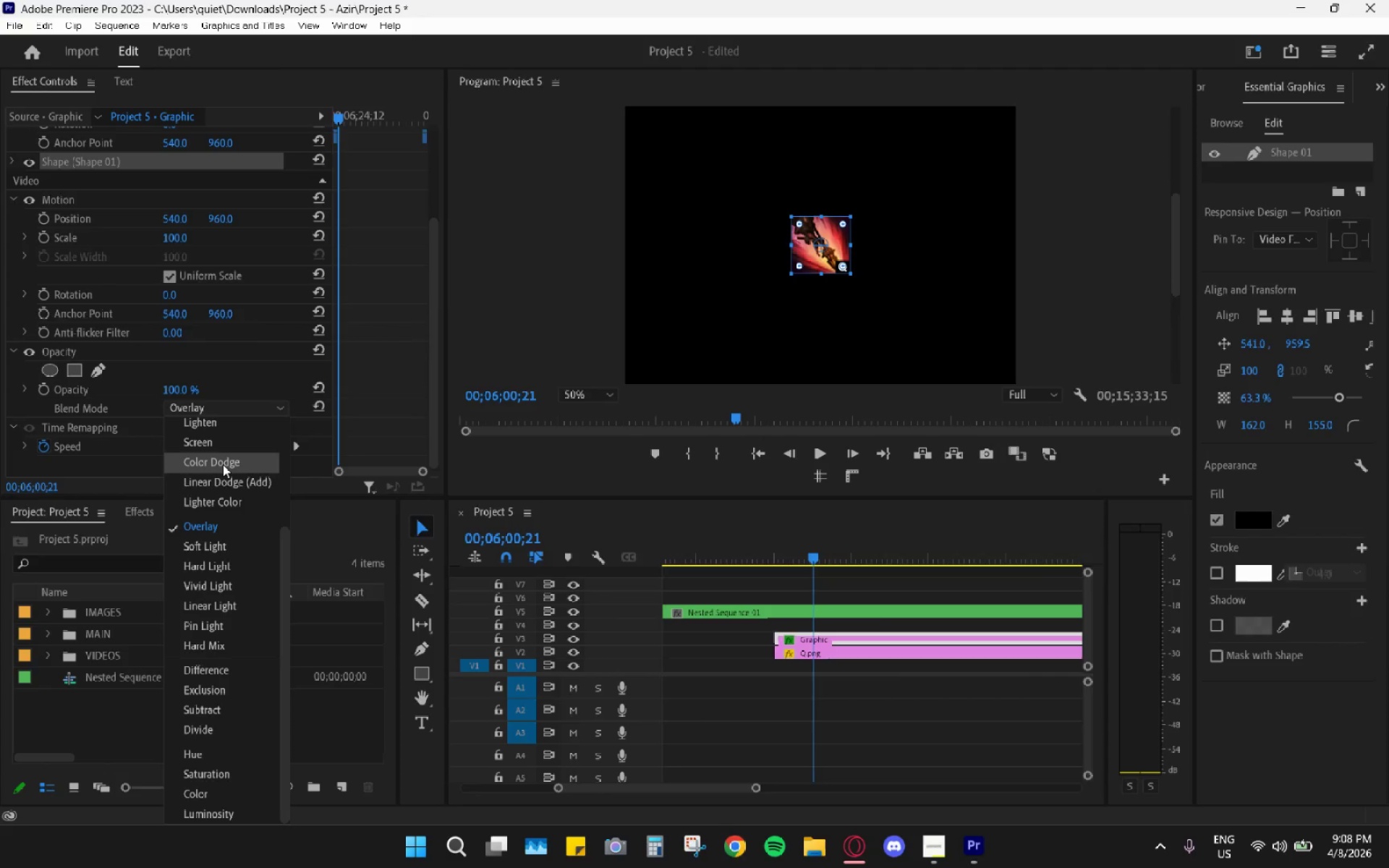 
left_click([226, 449])
 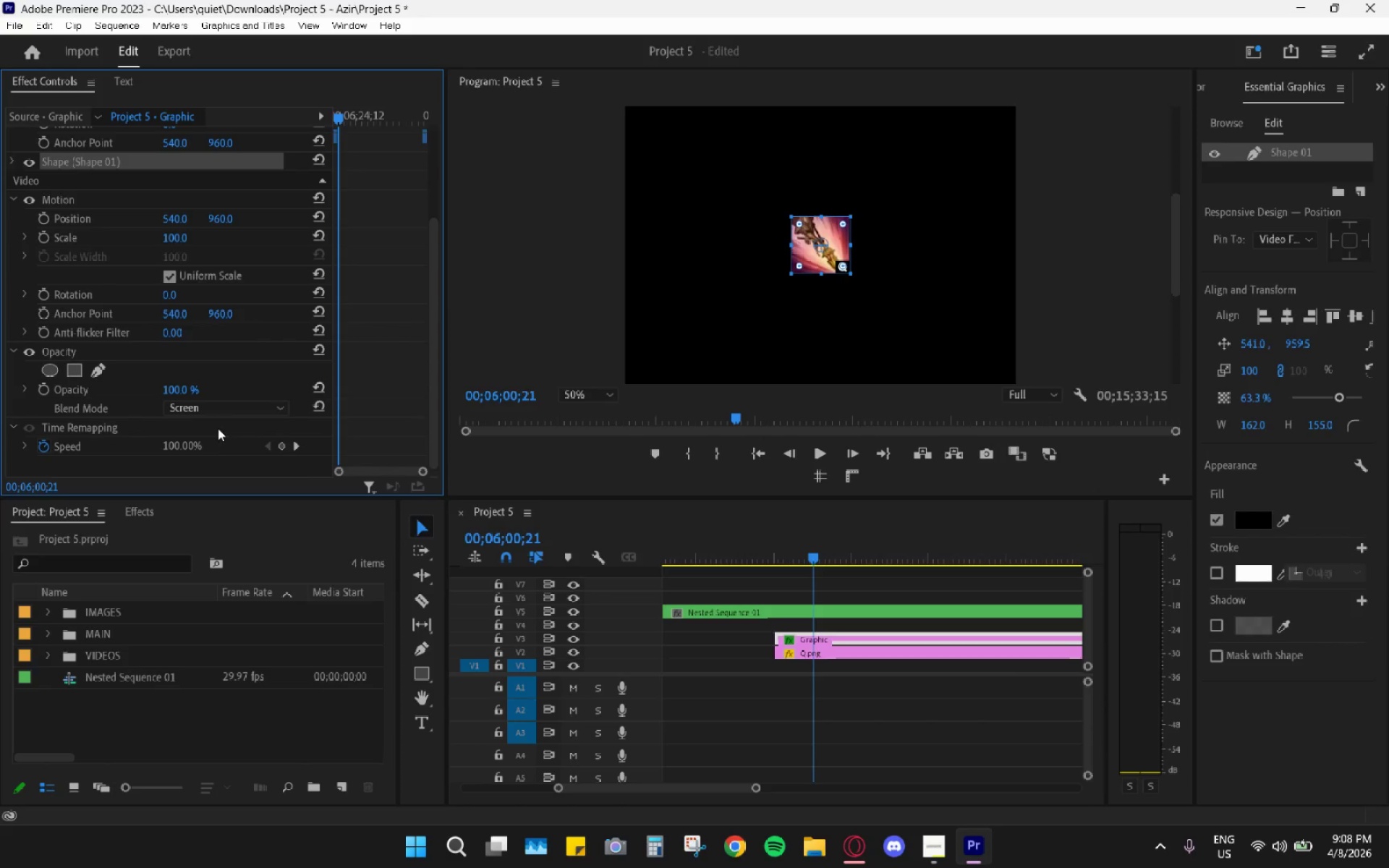 
left_click([232, 412])
 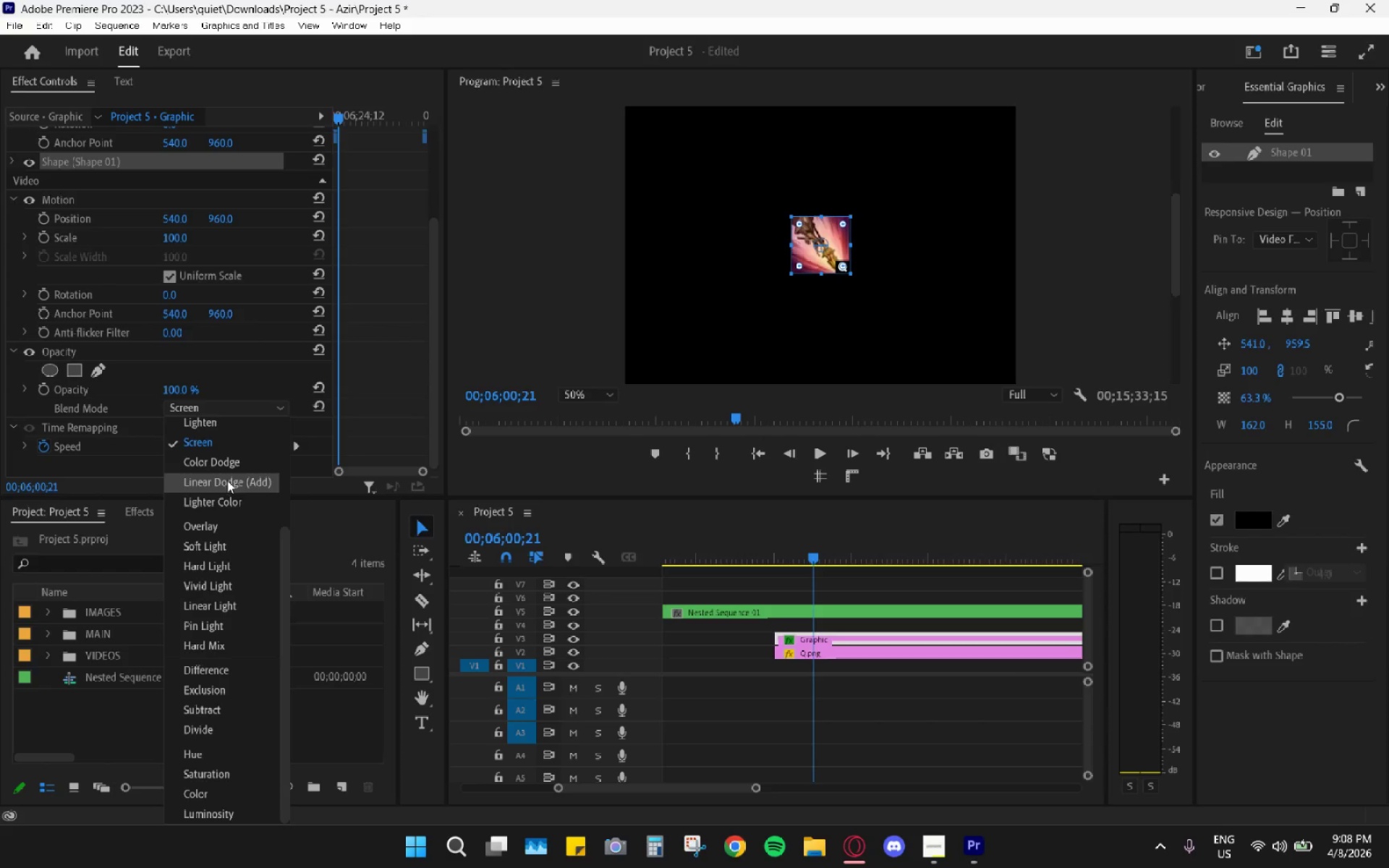 
left_click([221, 457])
 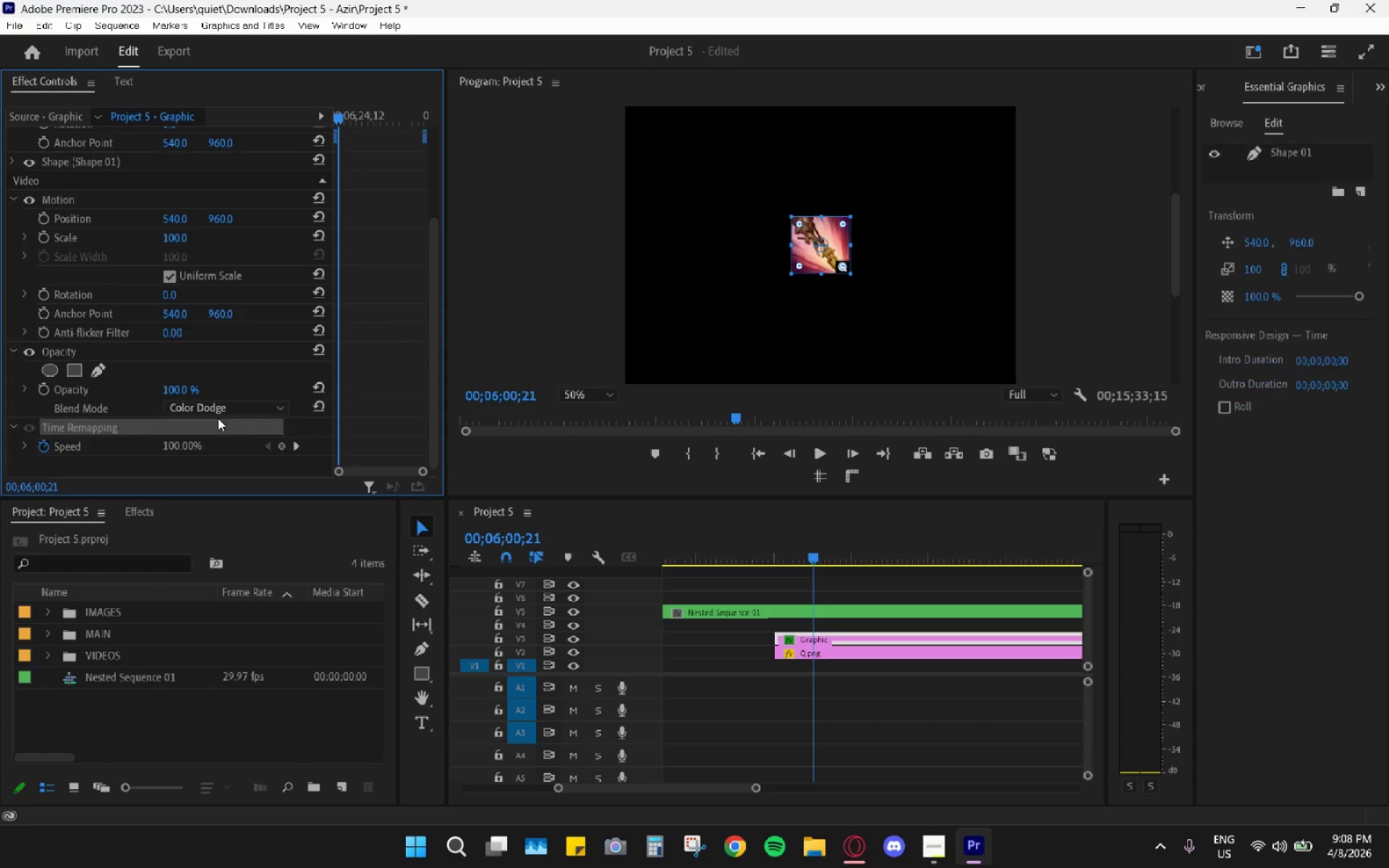 
double_click([230, 409])
 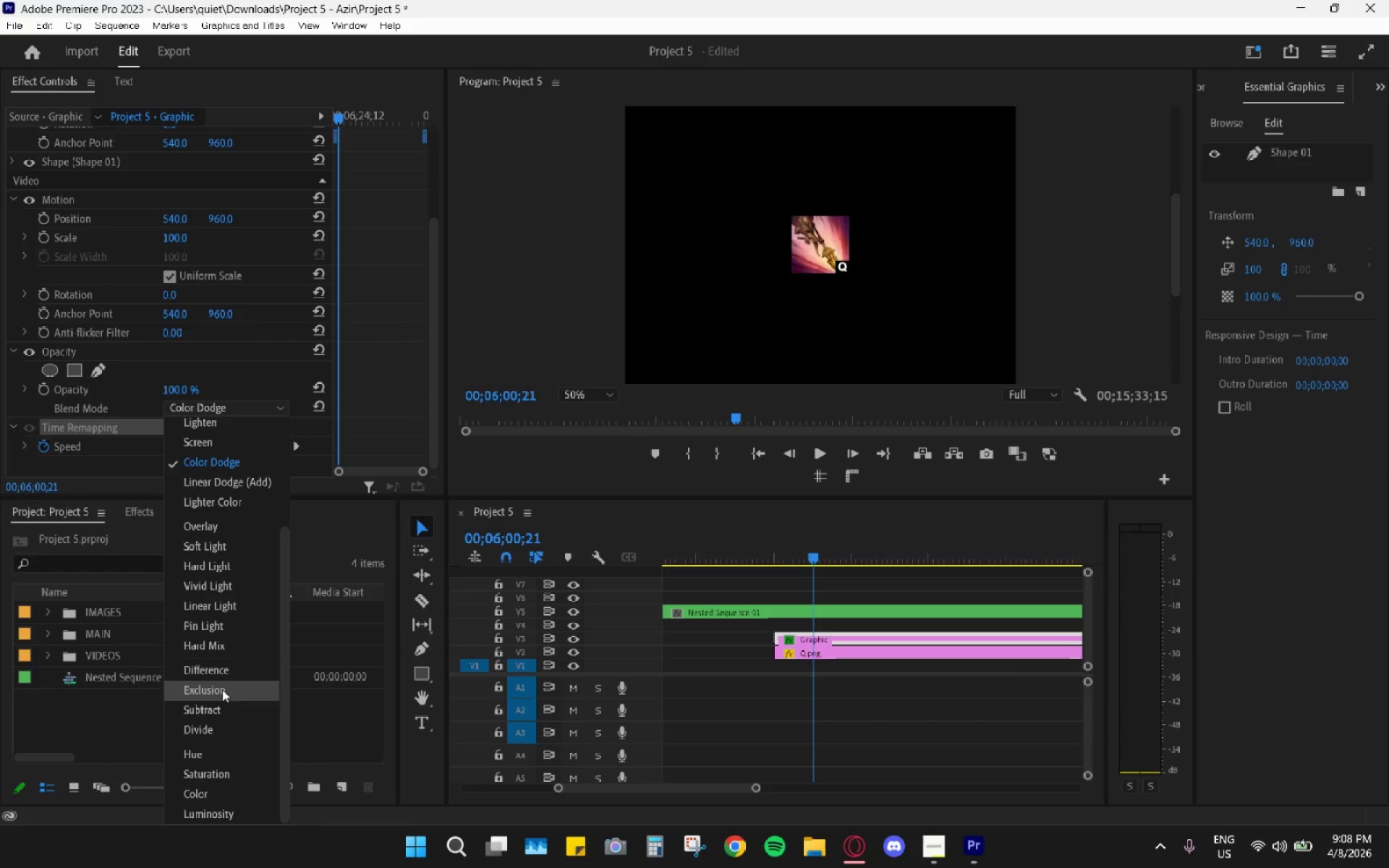 
left_click([218, 687])
 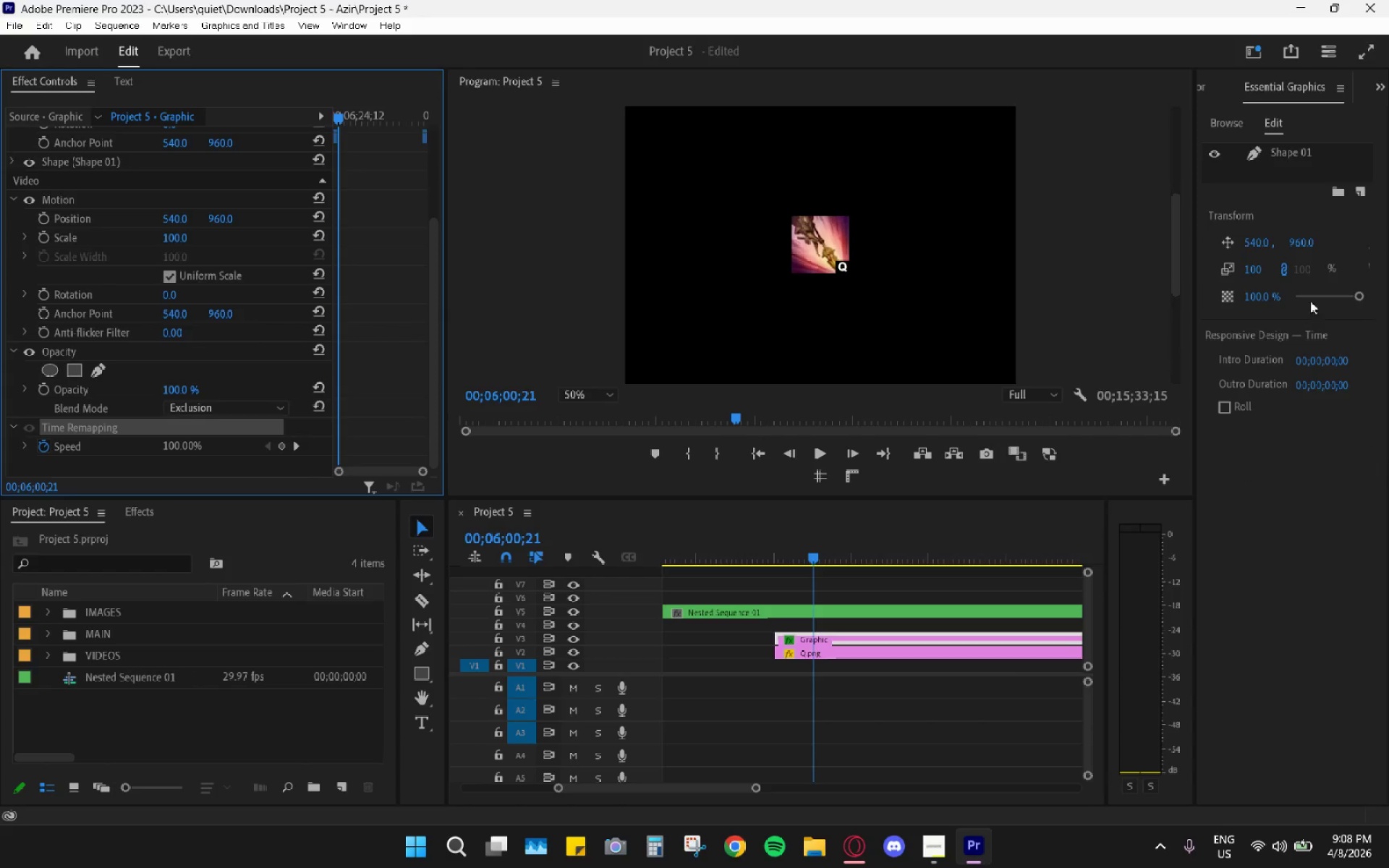 
left_click([871, 637])
 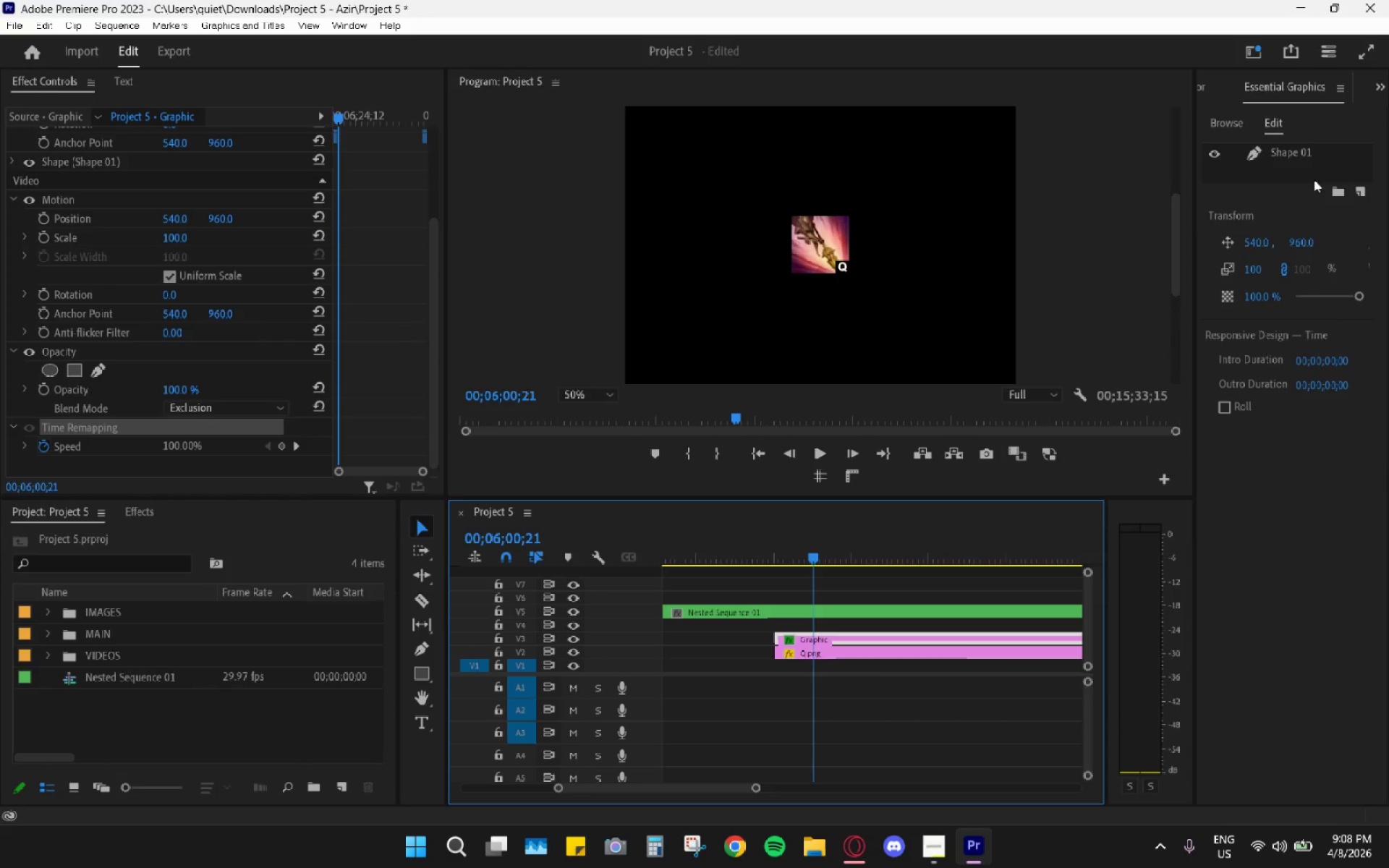 
left_click([1317, 156])
 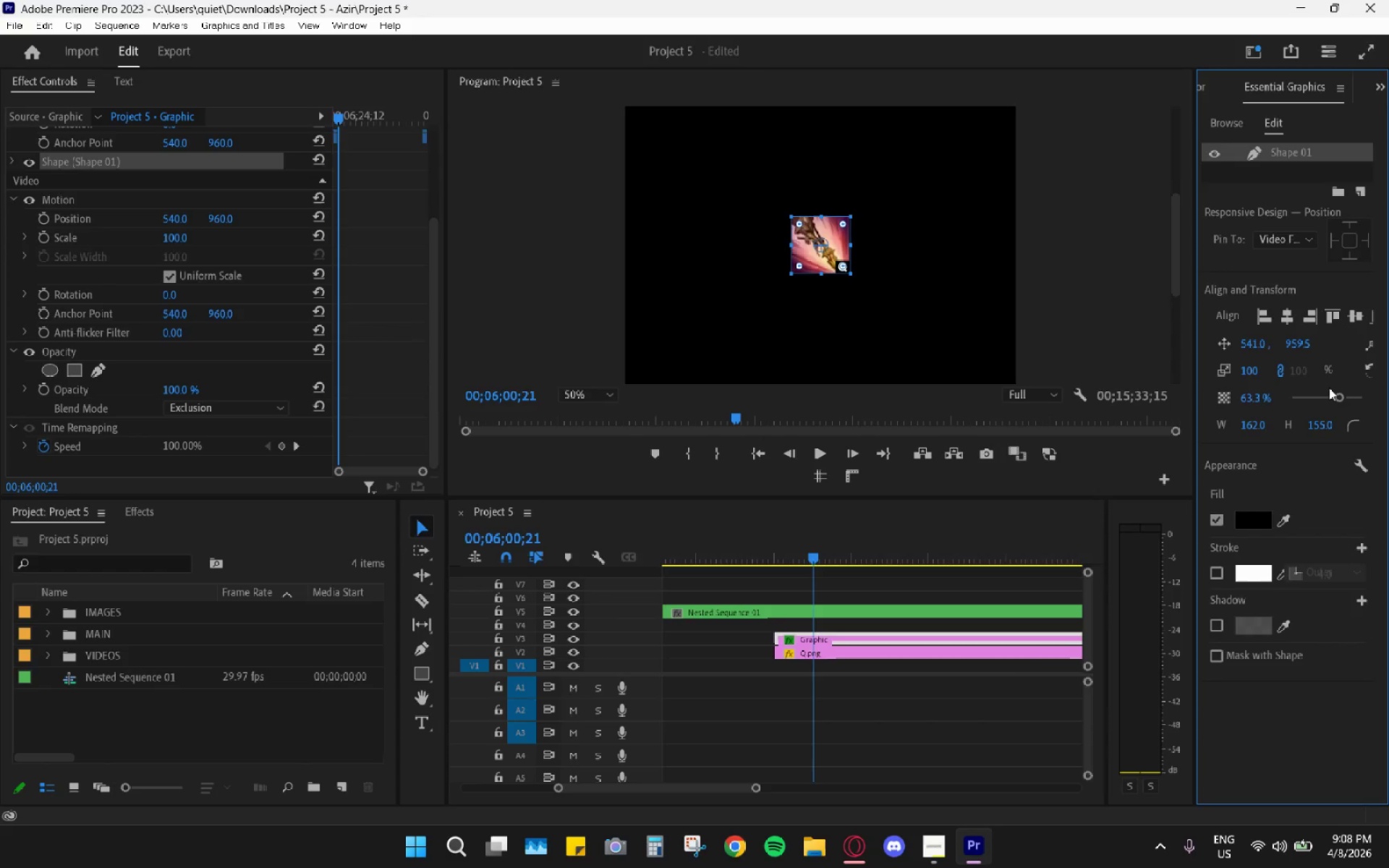 
left_click_drag(start_coordinate=[1335, 401], to_coordinate=[1388, 389])
 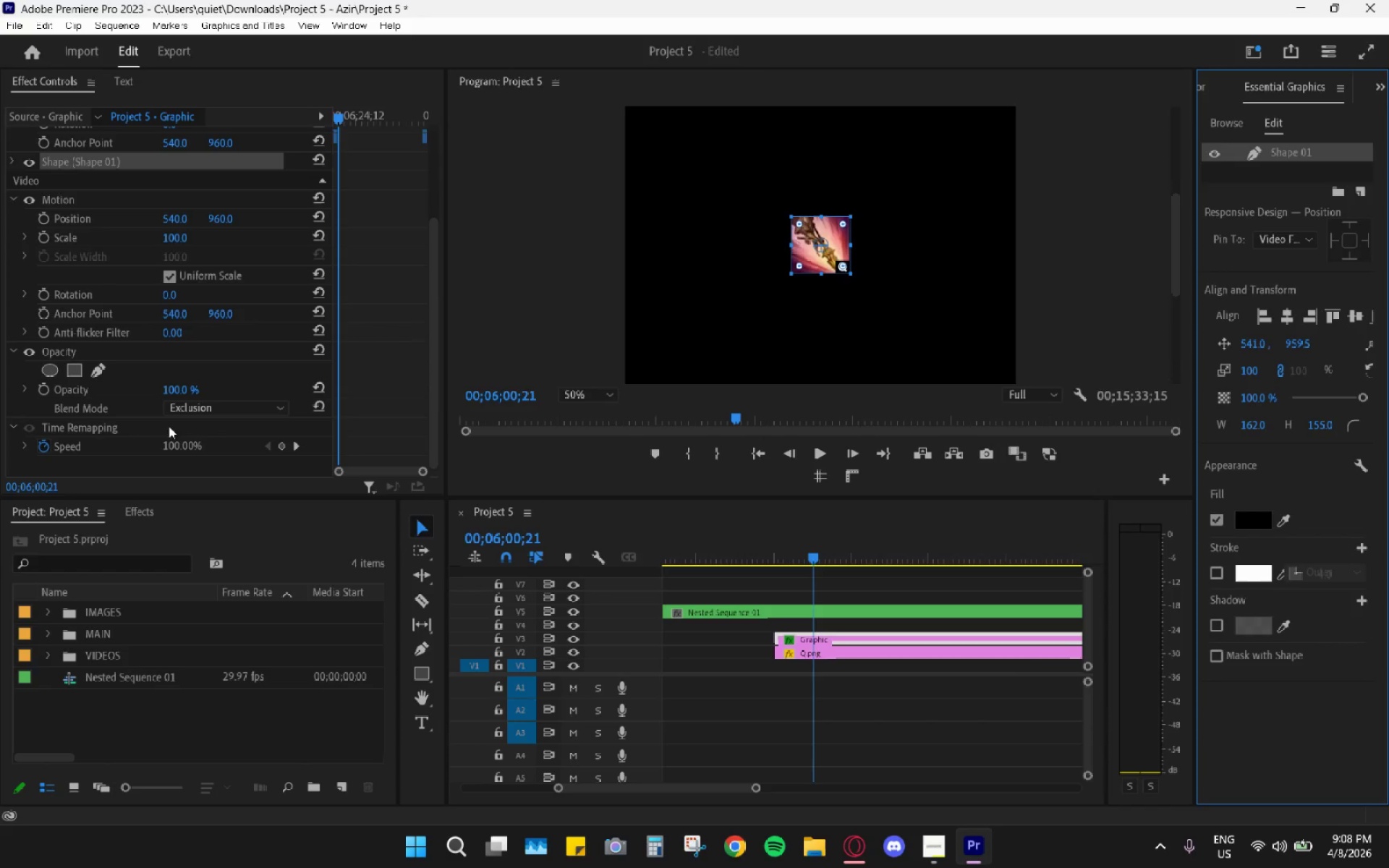 
scroll: coordinate [190, 423], scroll_direction: down, amount: 4.0
 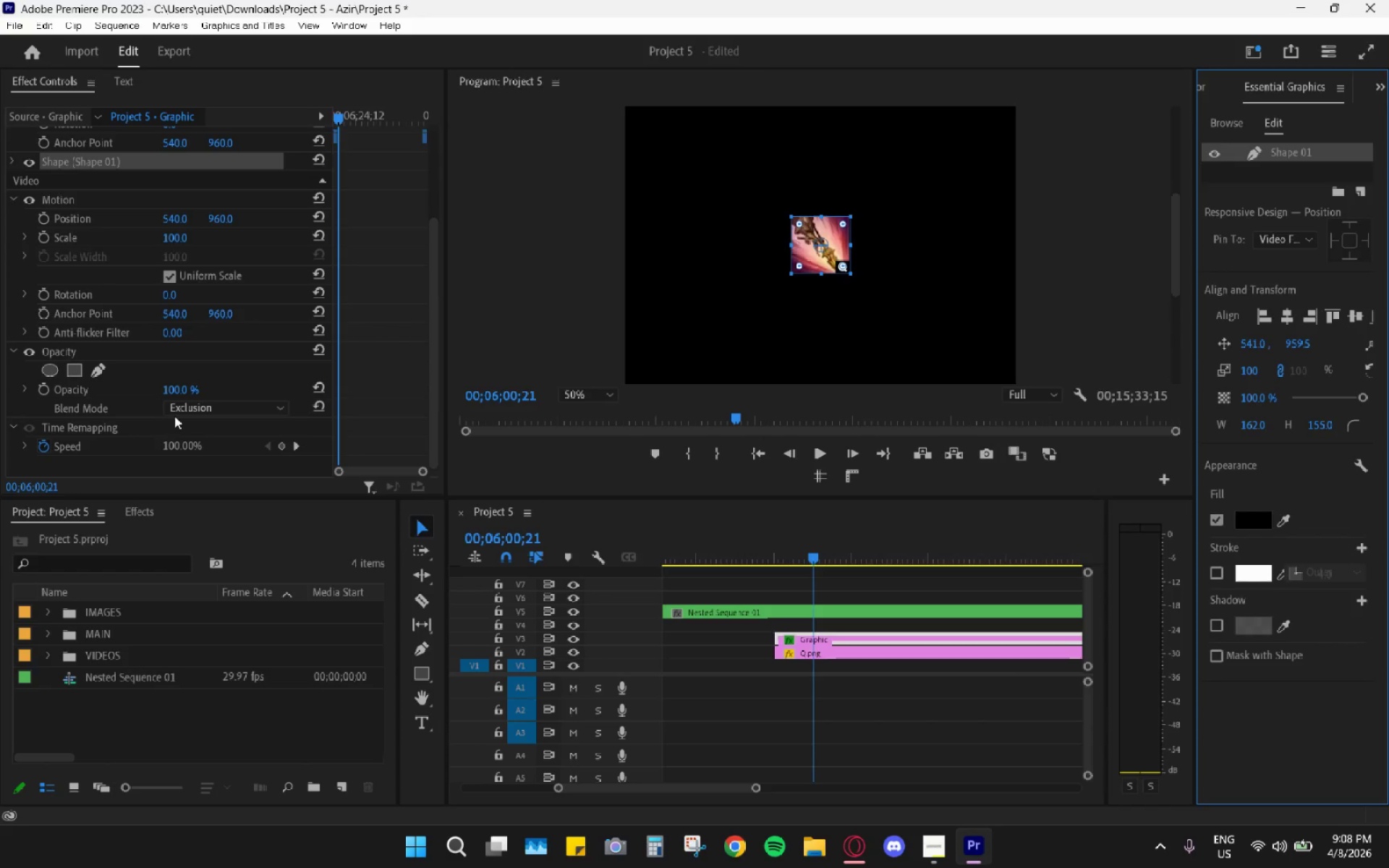 
left_click([197, 407])
 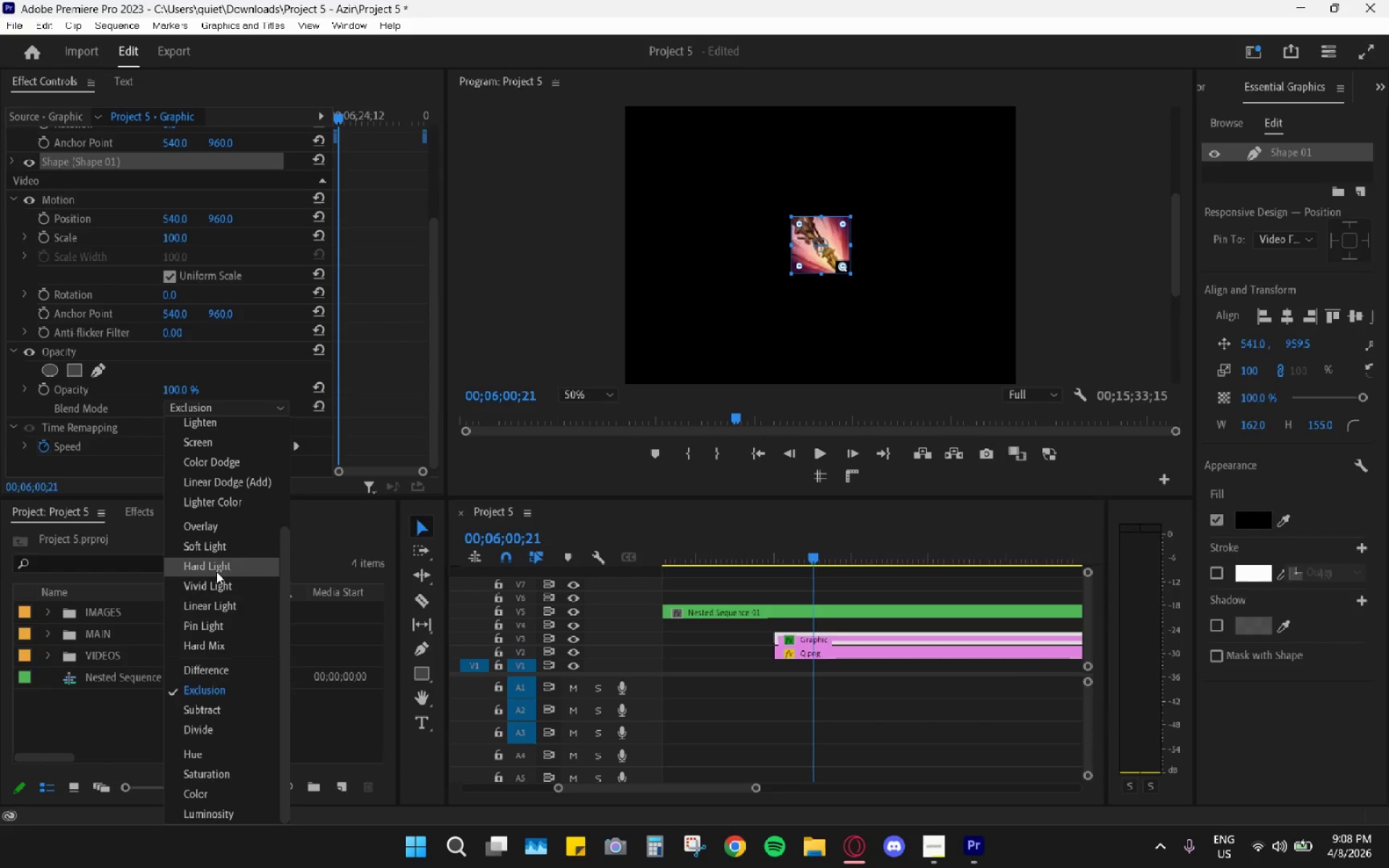 
scroll: coordinate [203, 644], scroll_direction: down, amount: 2.0
 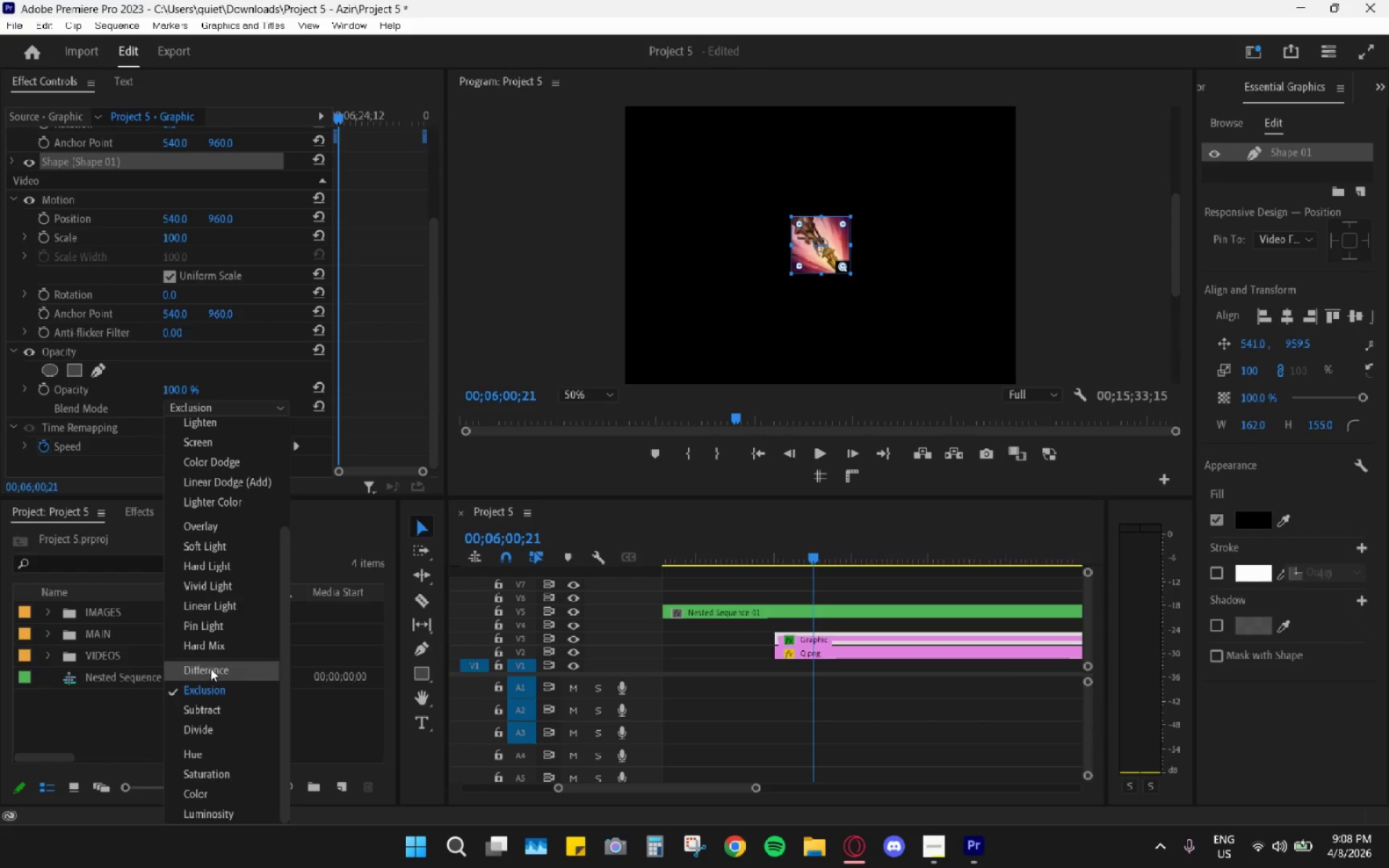 
left_click([211, 666])
 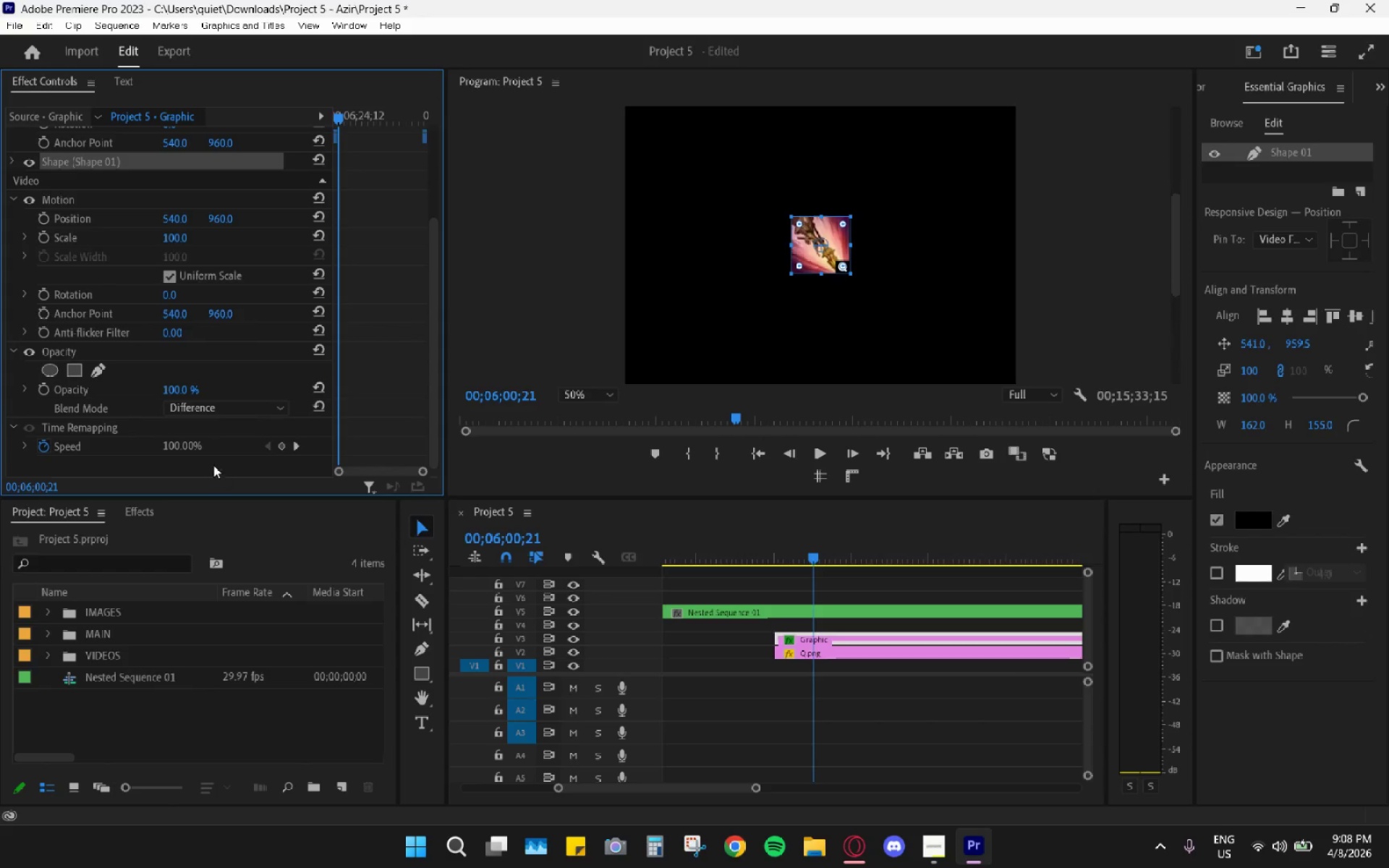 
left_click([255, 402])
 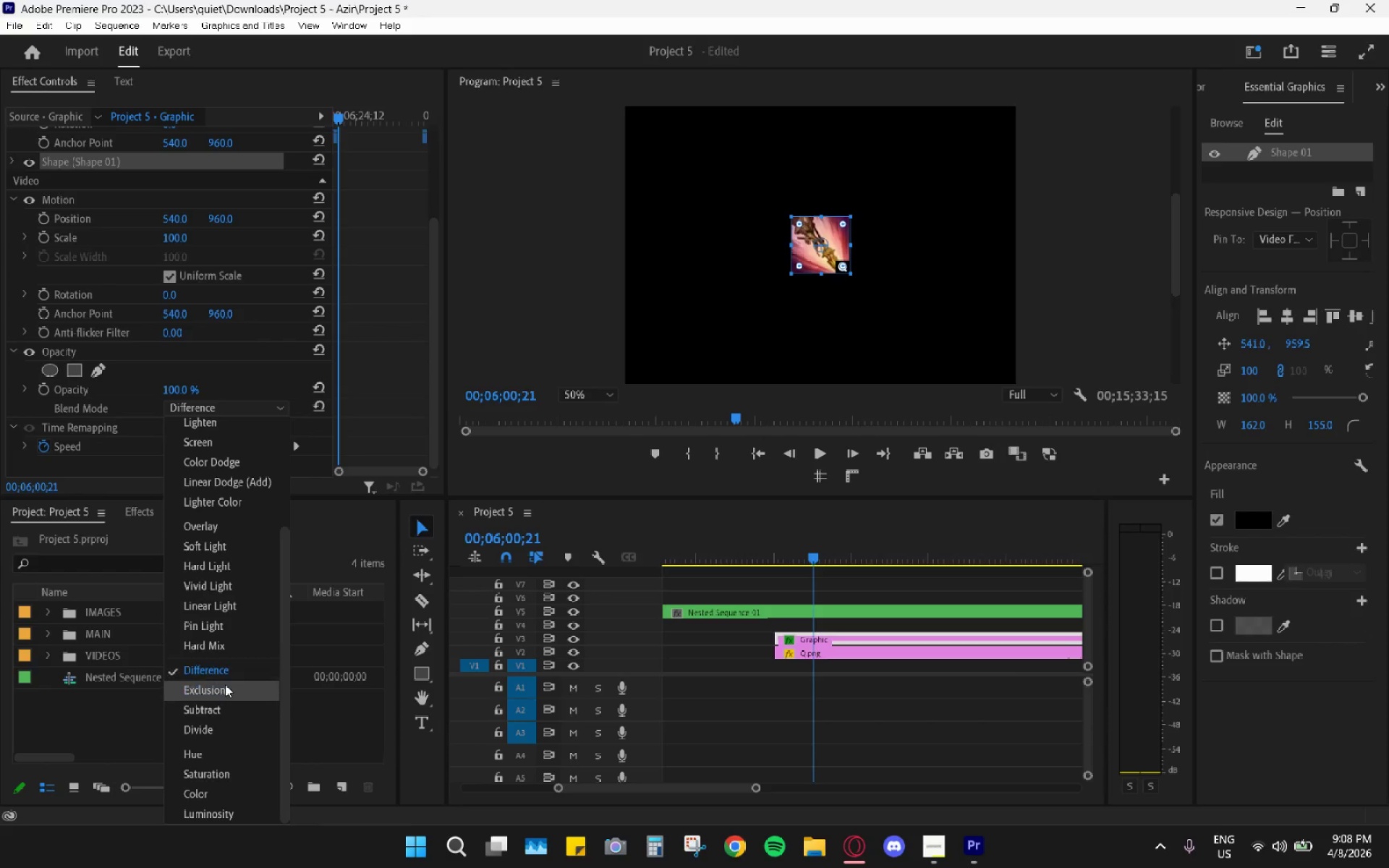 
left_click([224, 686])
 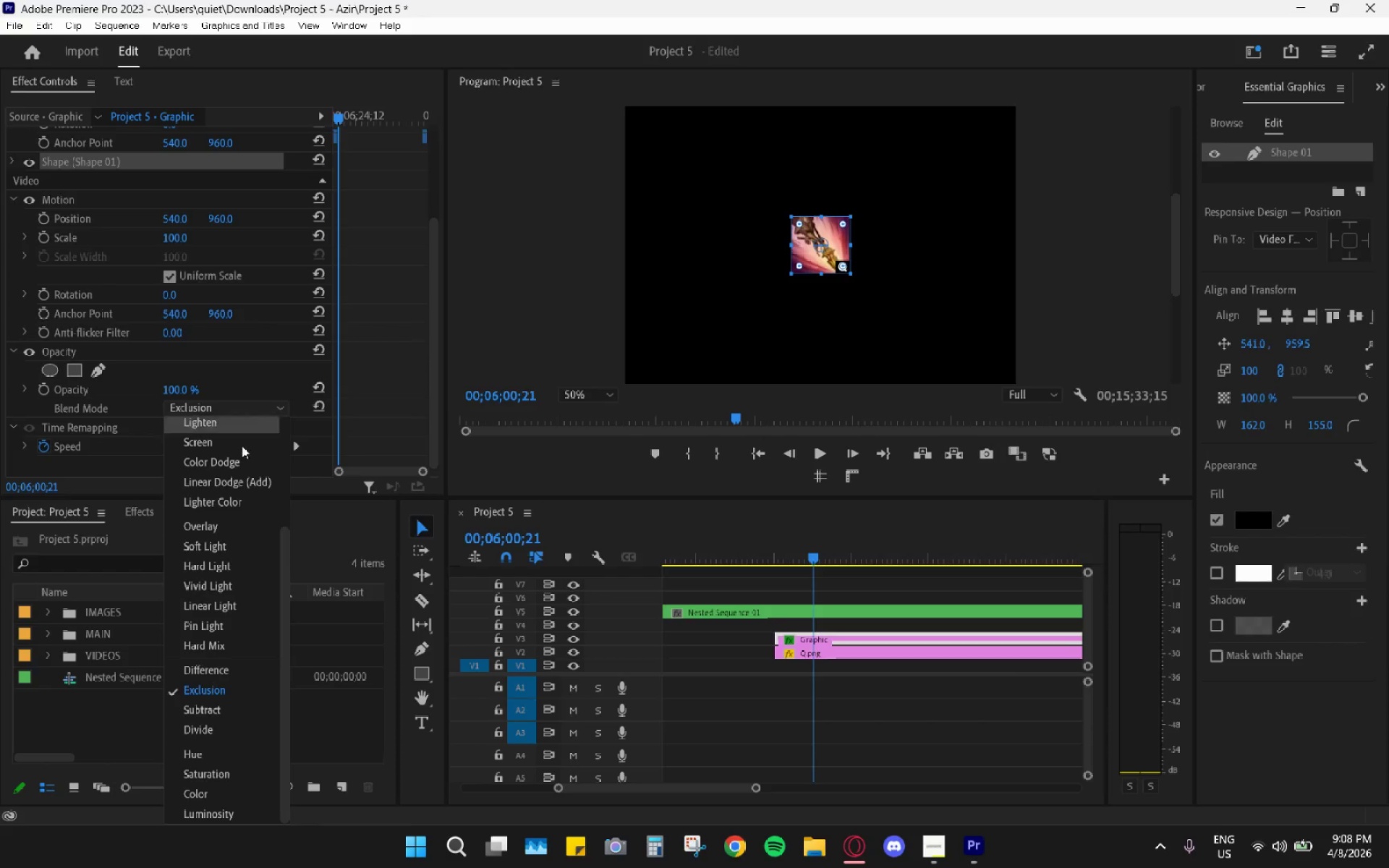 
scroll: coordinate [201, 693], scroll_direction: down, amount: 2.0
 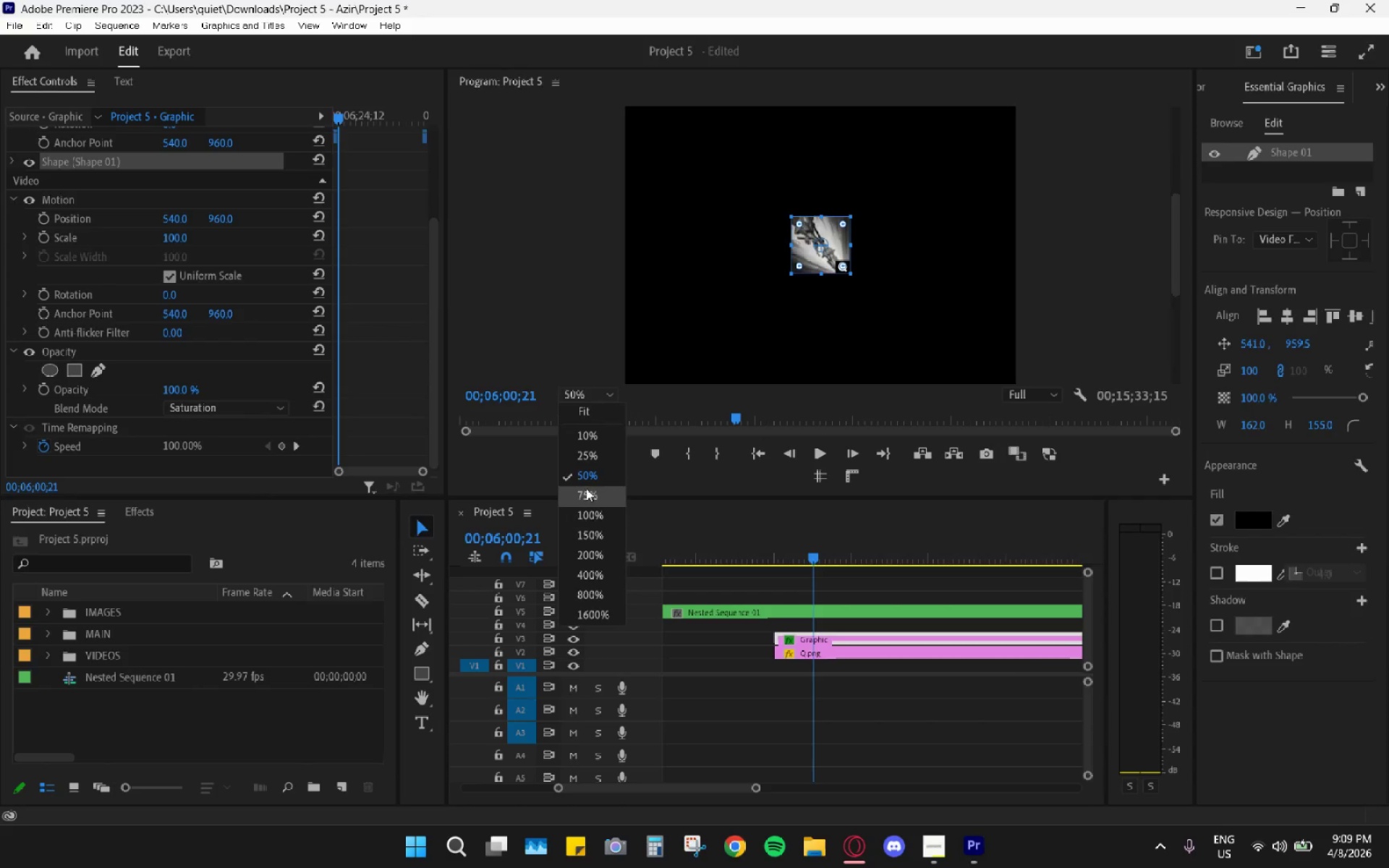 
wait(5.81)
 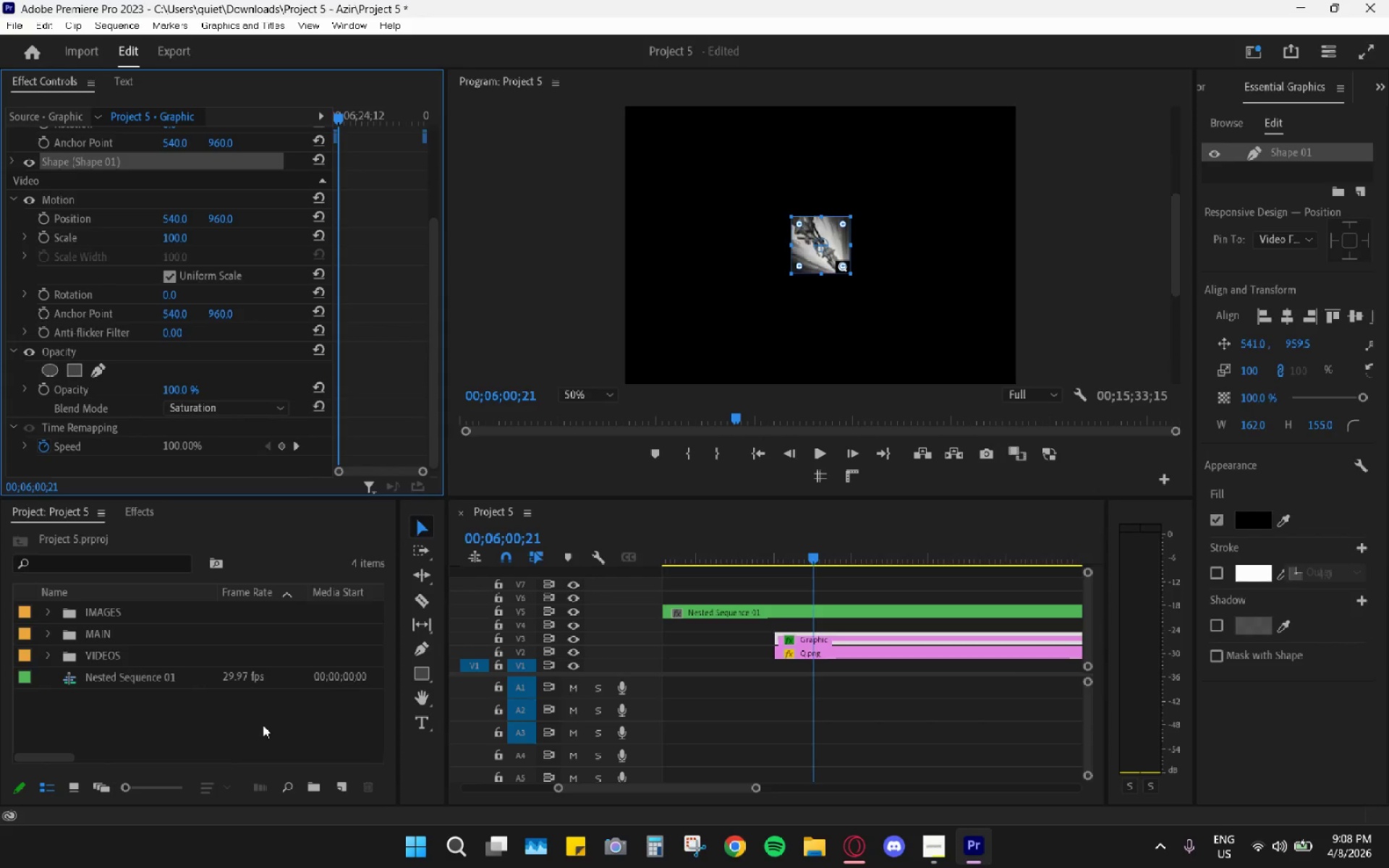 
hold_key(key=AltLeft, duration=0.62)
scroll: coordinate [948, 287], scroll_direction: up, amount: 2.0
 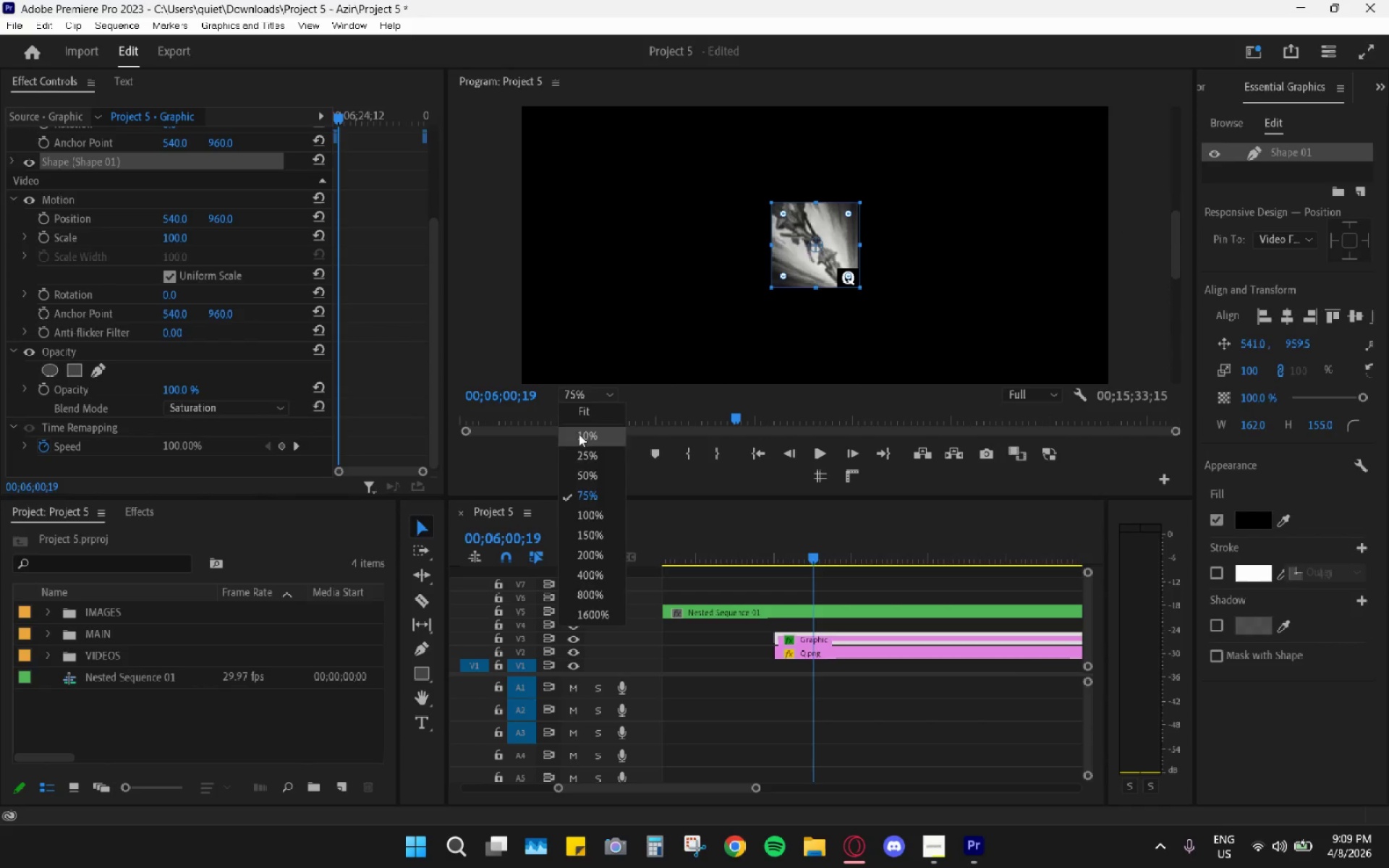 
left_click([592, 513])
 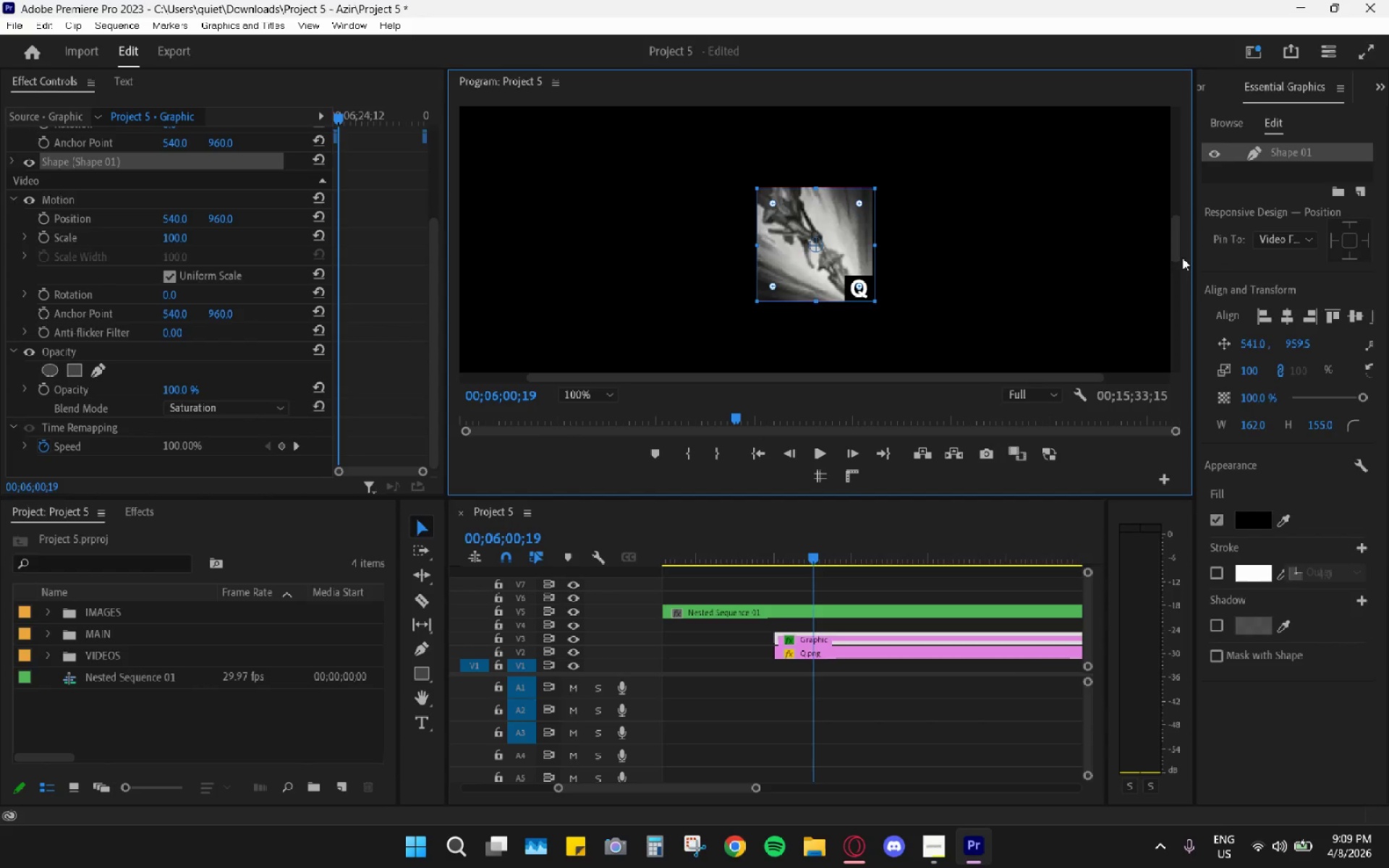 
left_click_drag(start_coordinate=[1173, 247], to_coordinate=[1180, 243])
 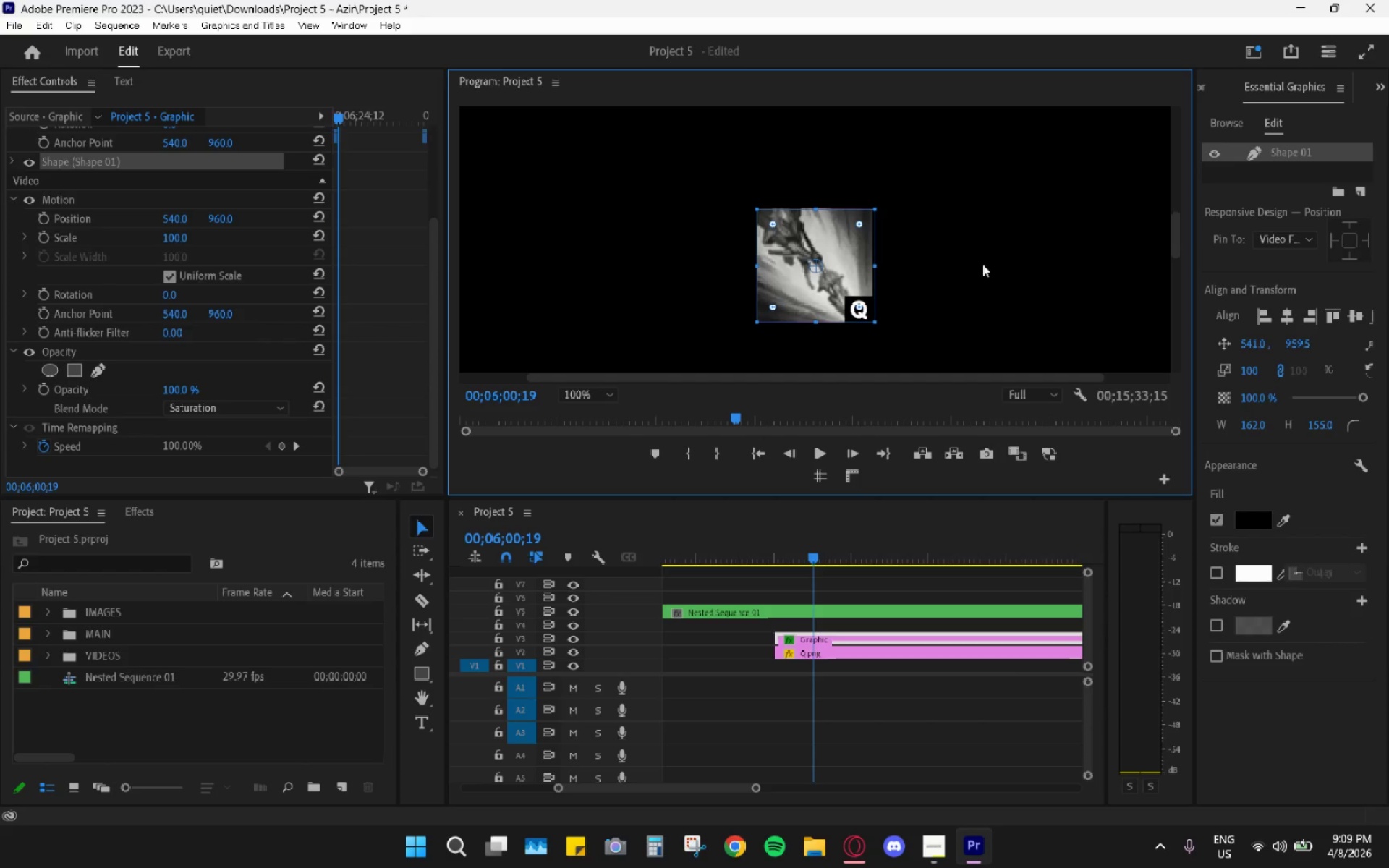 
hold_key(key=AltLeft, duration=0.91)
scroll: coordinate [849, 275], scroll_direction: up, amount: 1.0
 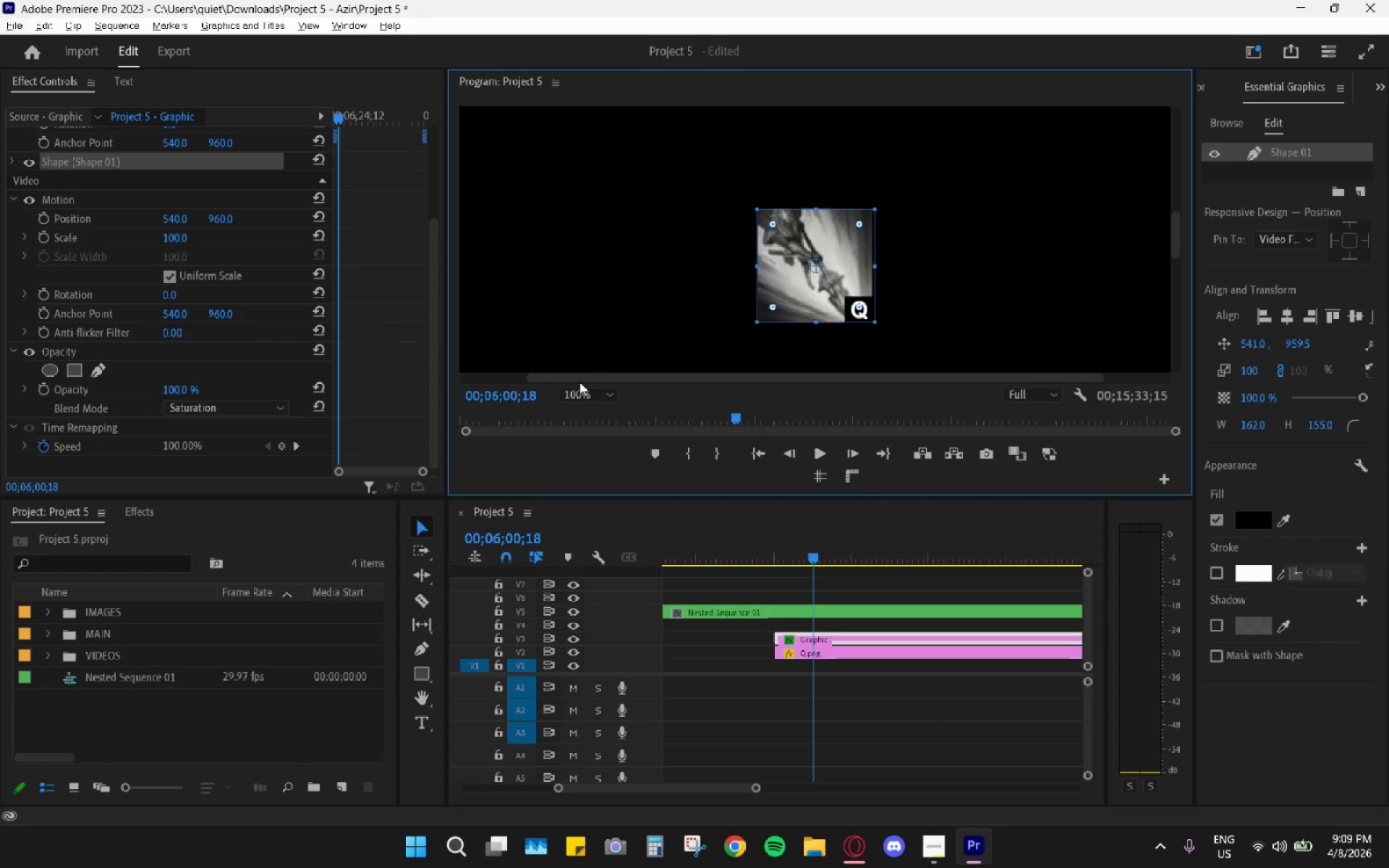 
left_click([594, 402])
 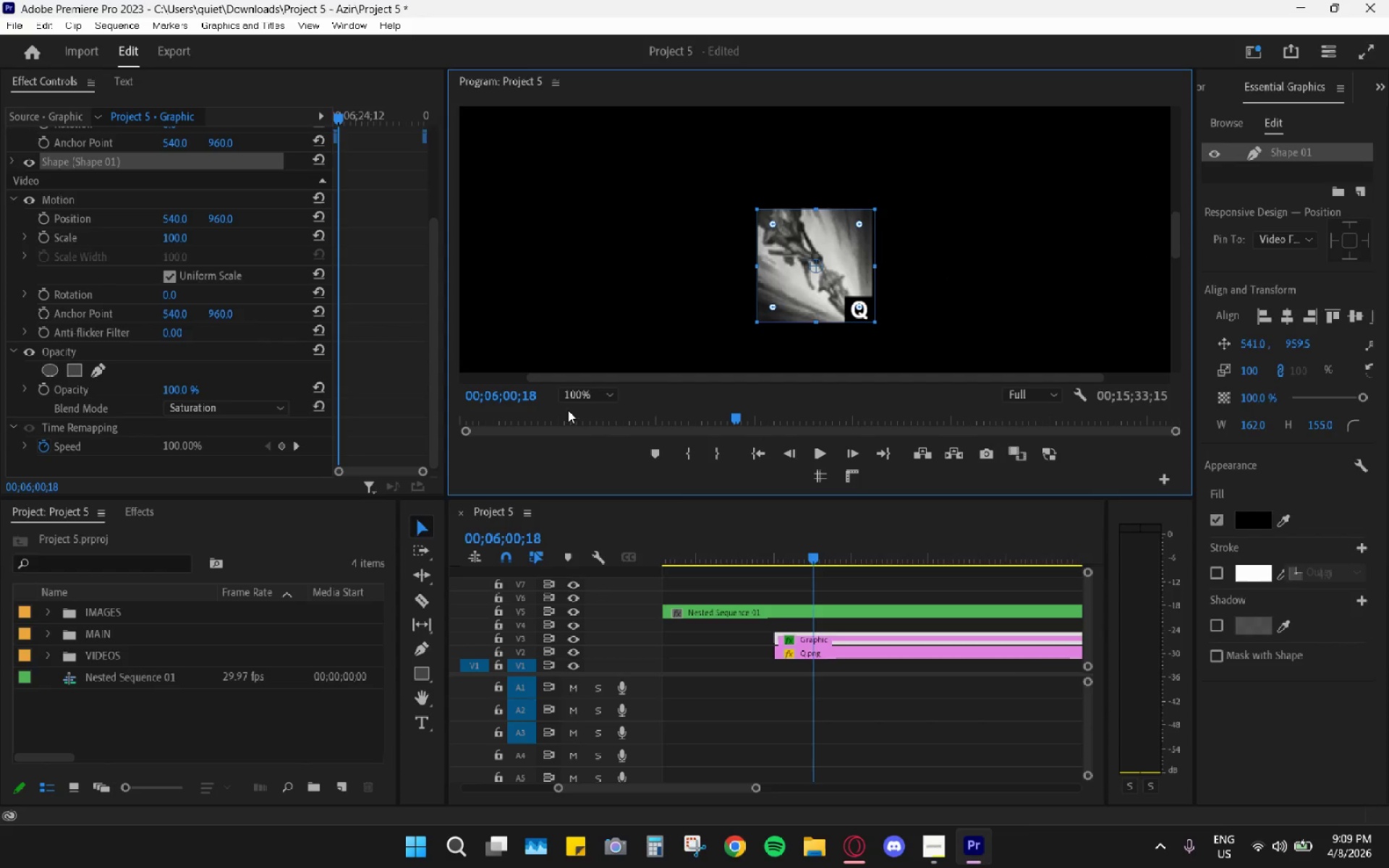 
left_click_drag(start_coordinate=[572, 391], to_coordinate=[577, 393])
 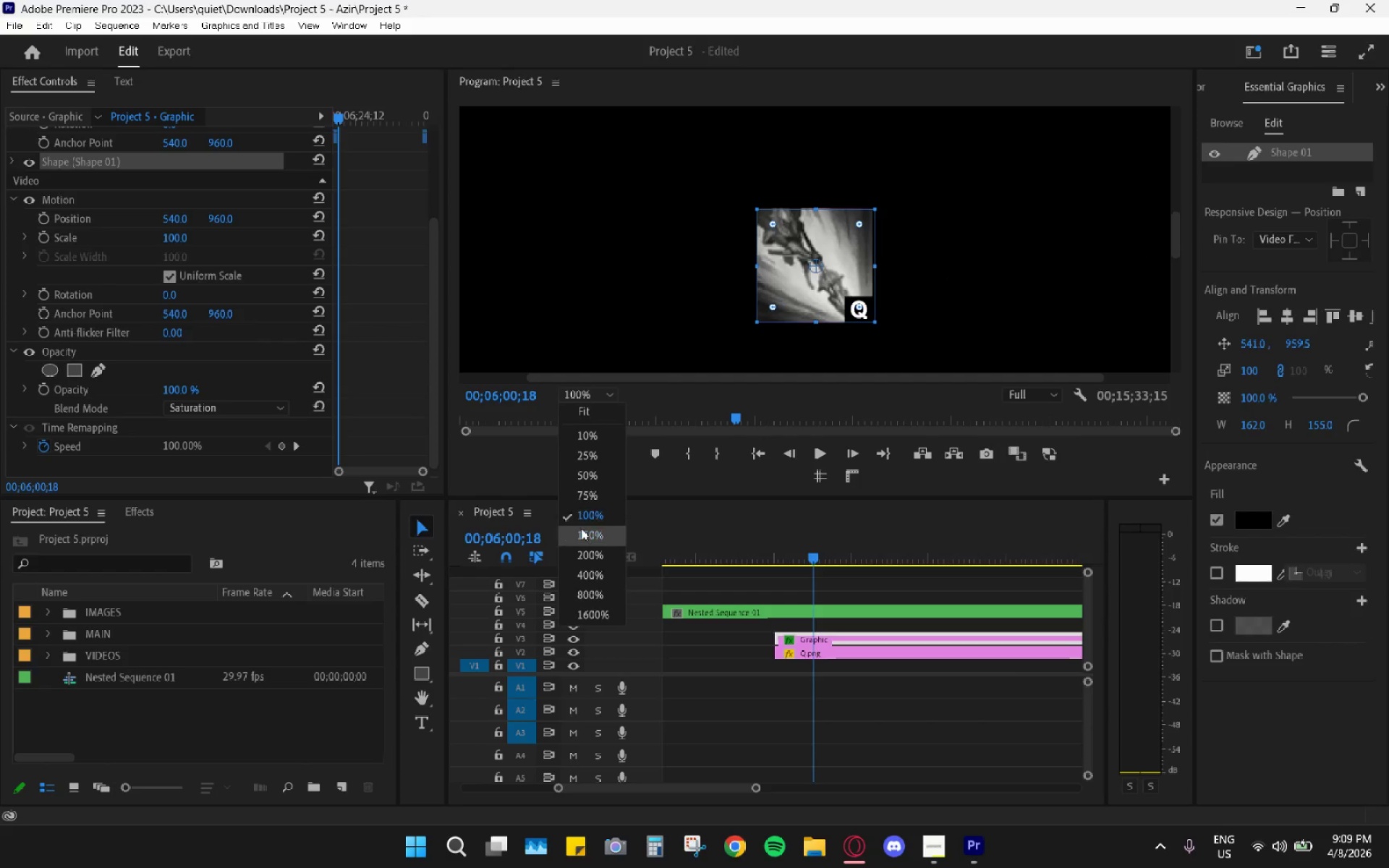 
left_click([583, 529])
 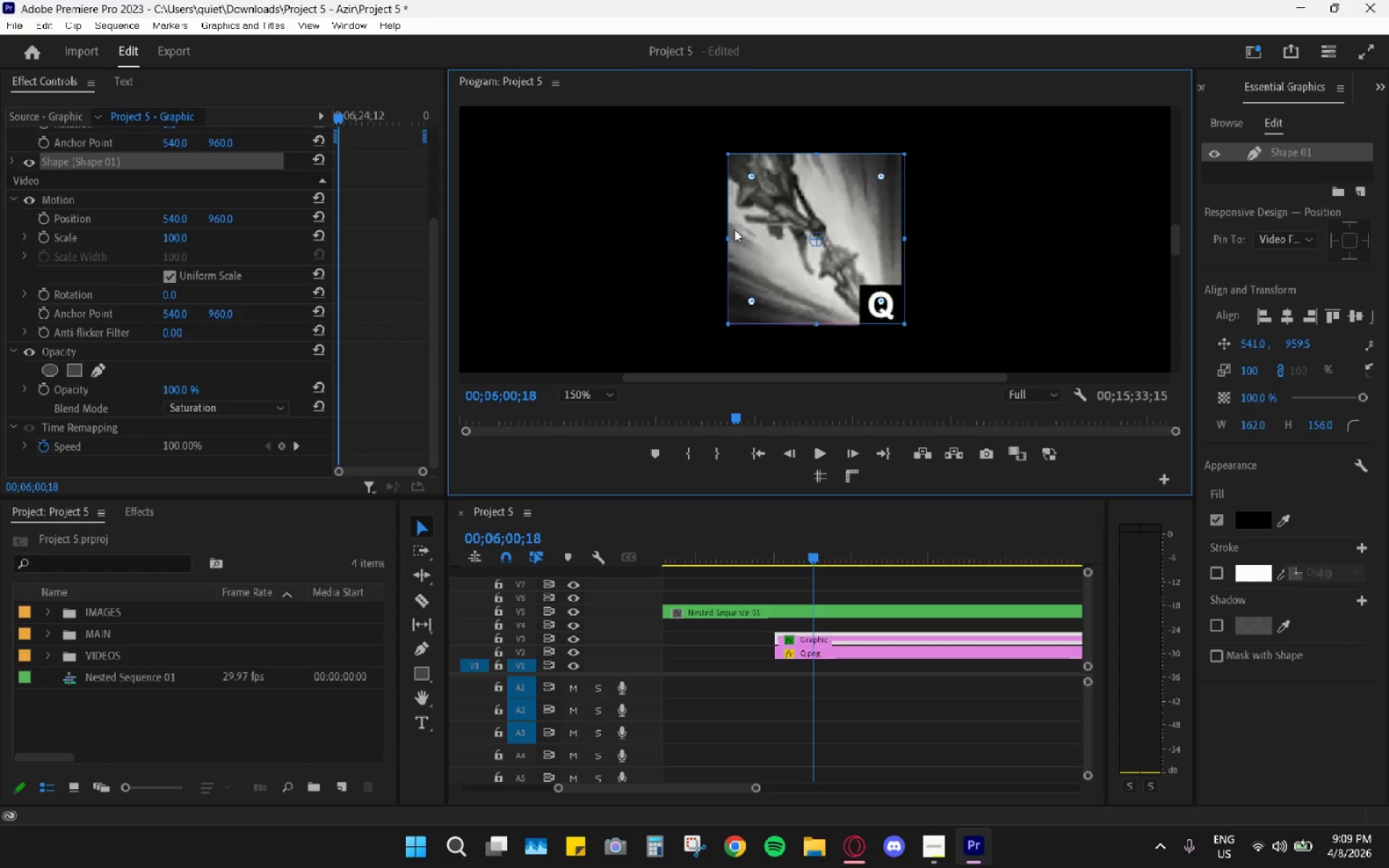 
left_click_drag(start_coordinate=[901, 238], to_coordinate=[897, 237])
 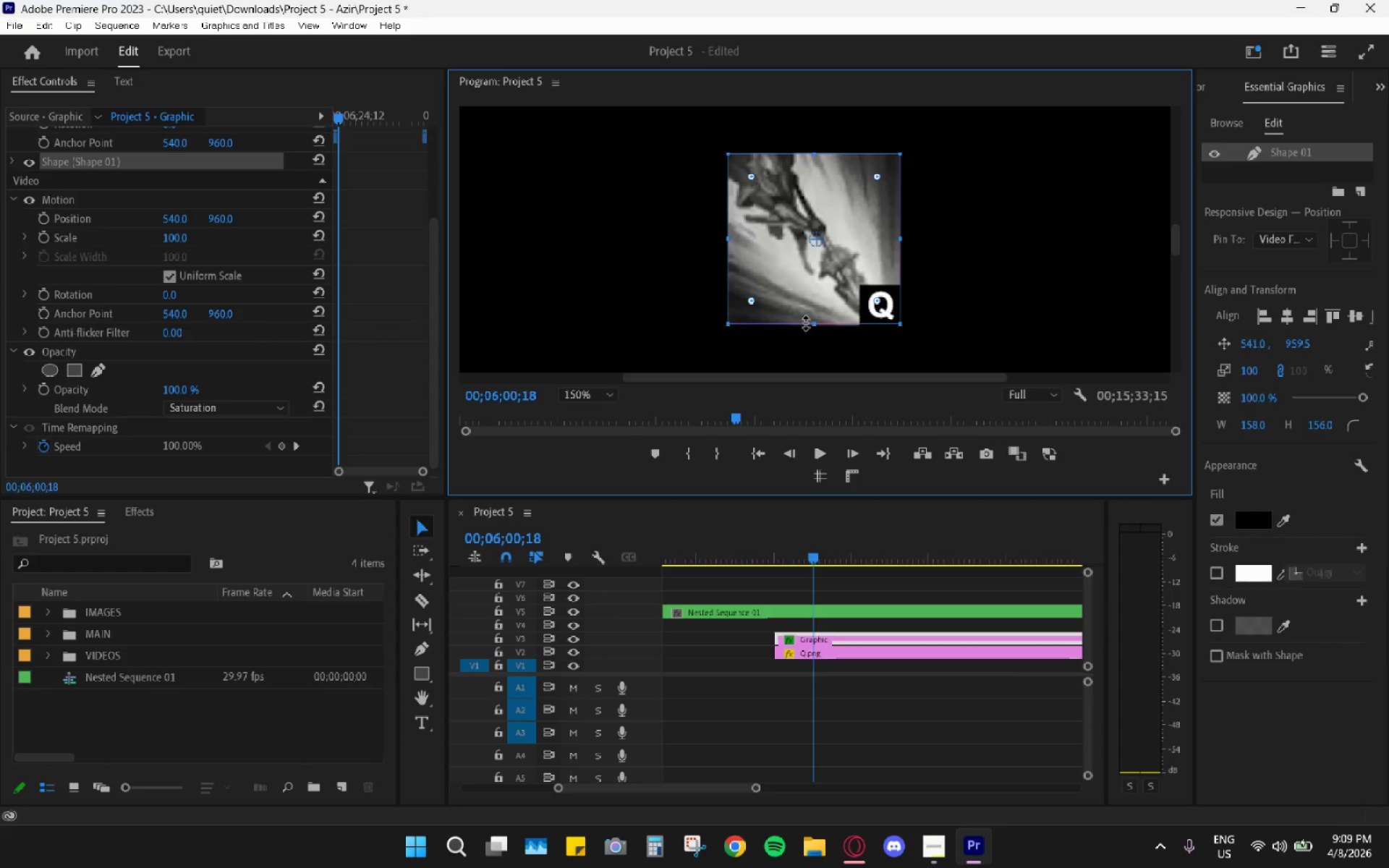 
left_click_drag(start_coordinate=[811, 323], to_coordinate=[815, 326])
 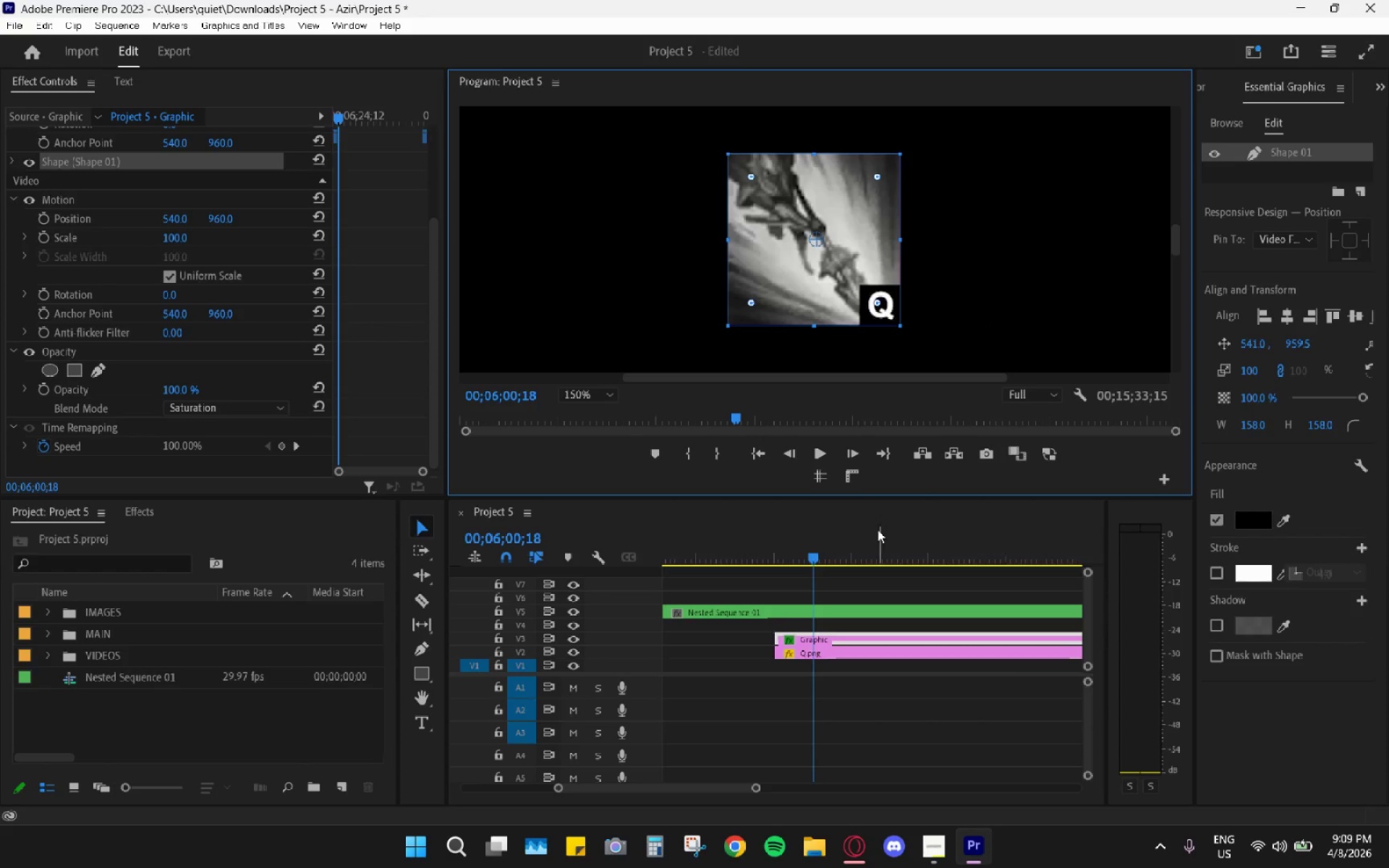 
left_click([855, 543])
 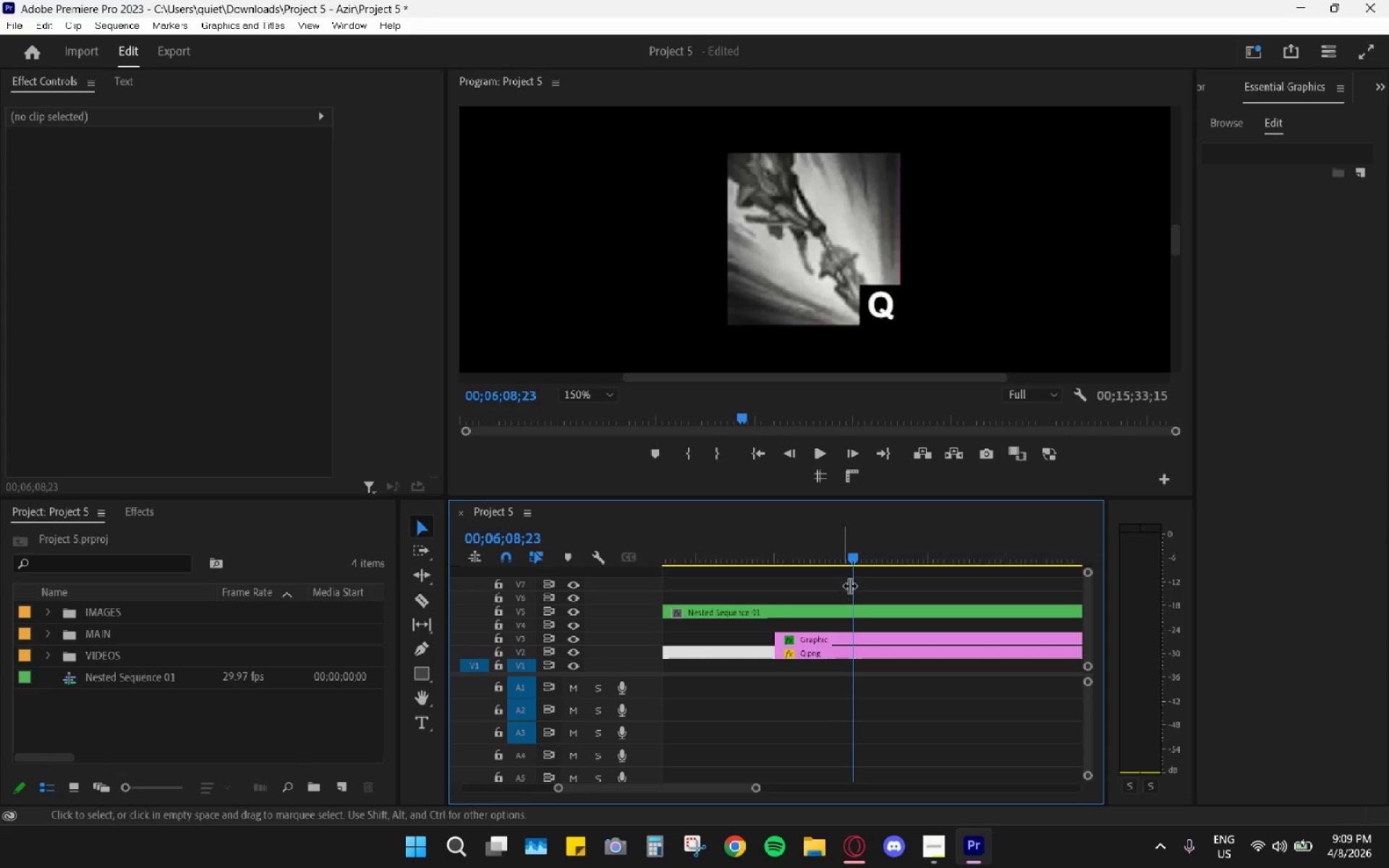 
left_click([836, 634])
 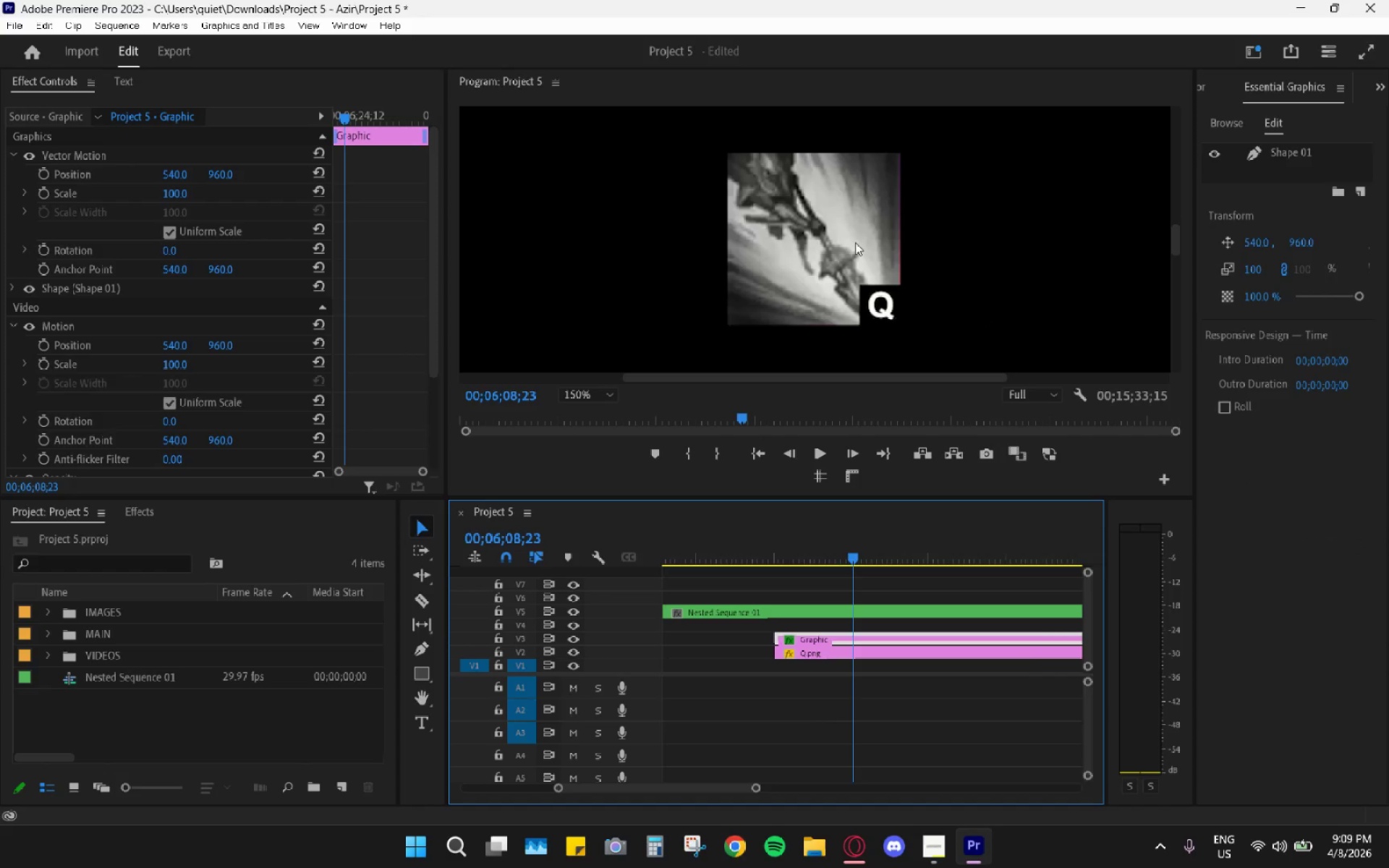 
left_click([842, 248])
 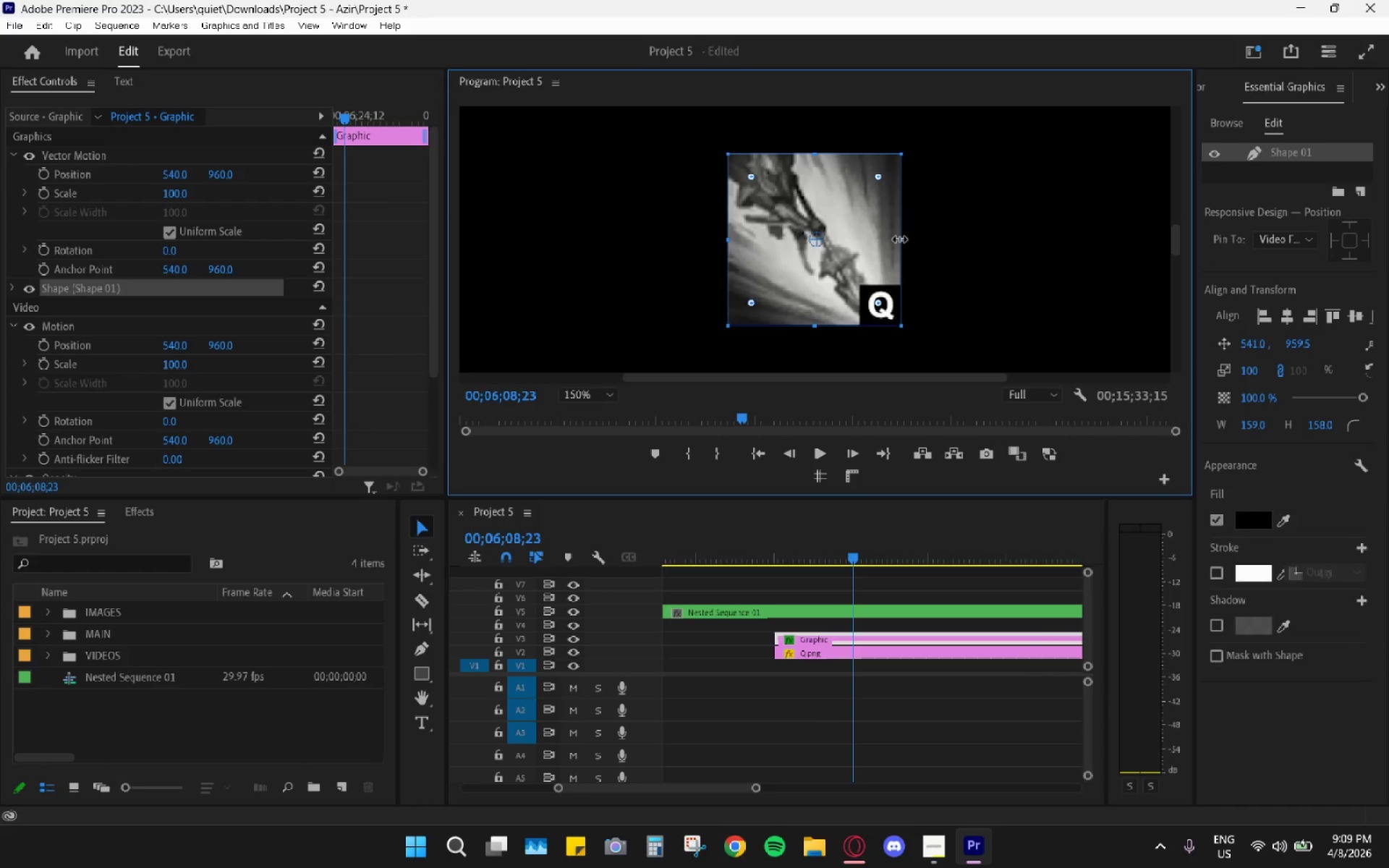 
left_click_drag(start_coordinate=[590, 404], to_coordinate=[598, 400])
 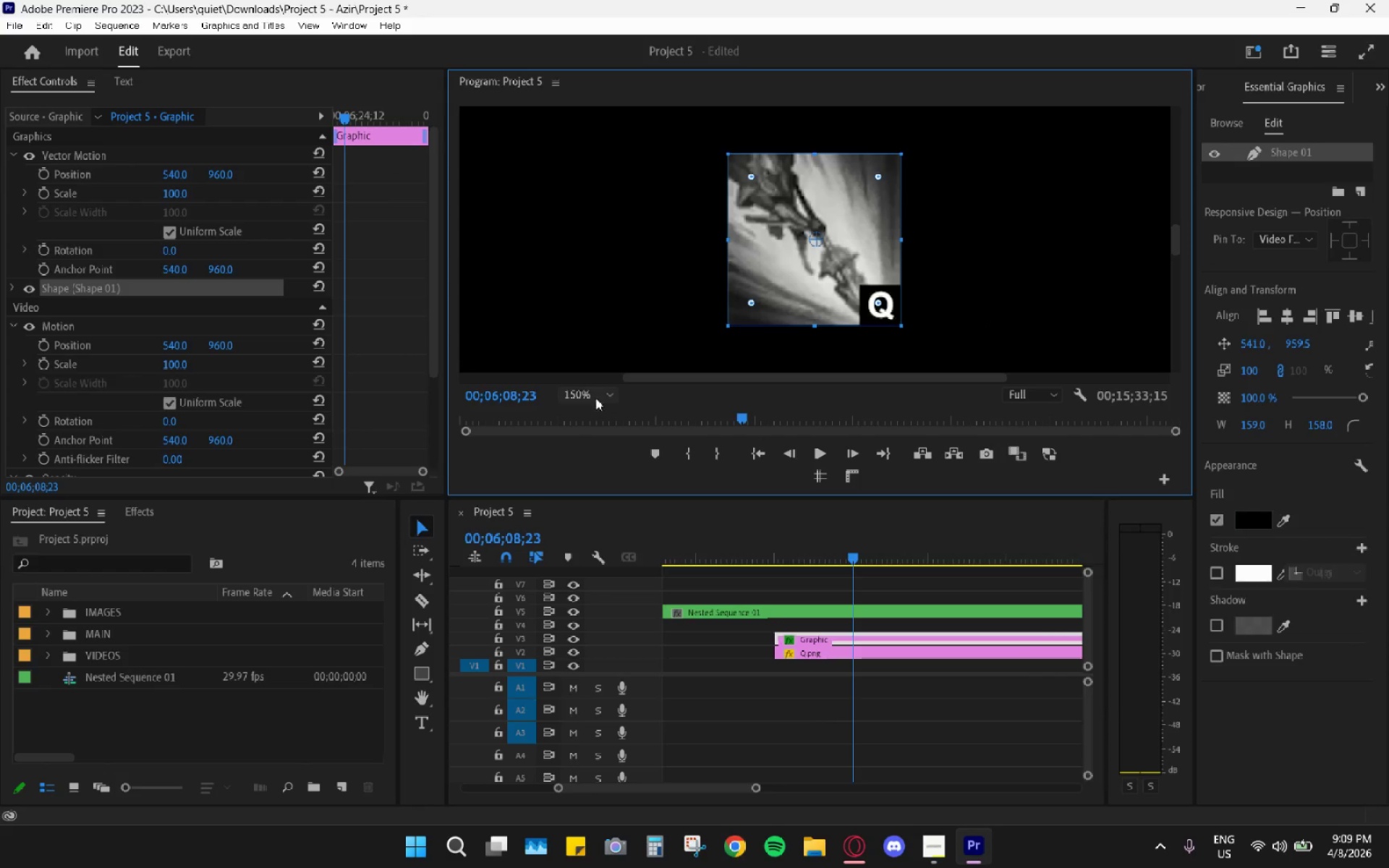 
left_click_drag(start_coordinate=[595, 398], to_coordinate=[600, 404])
 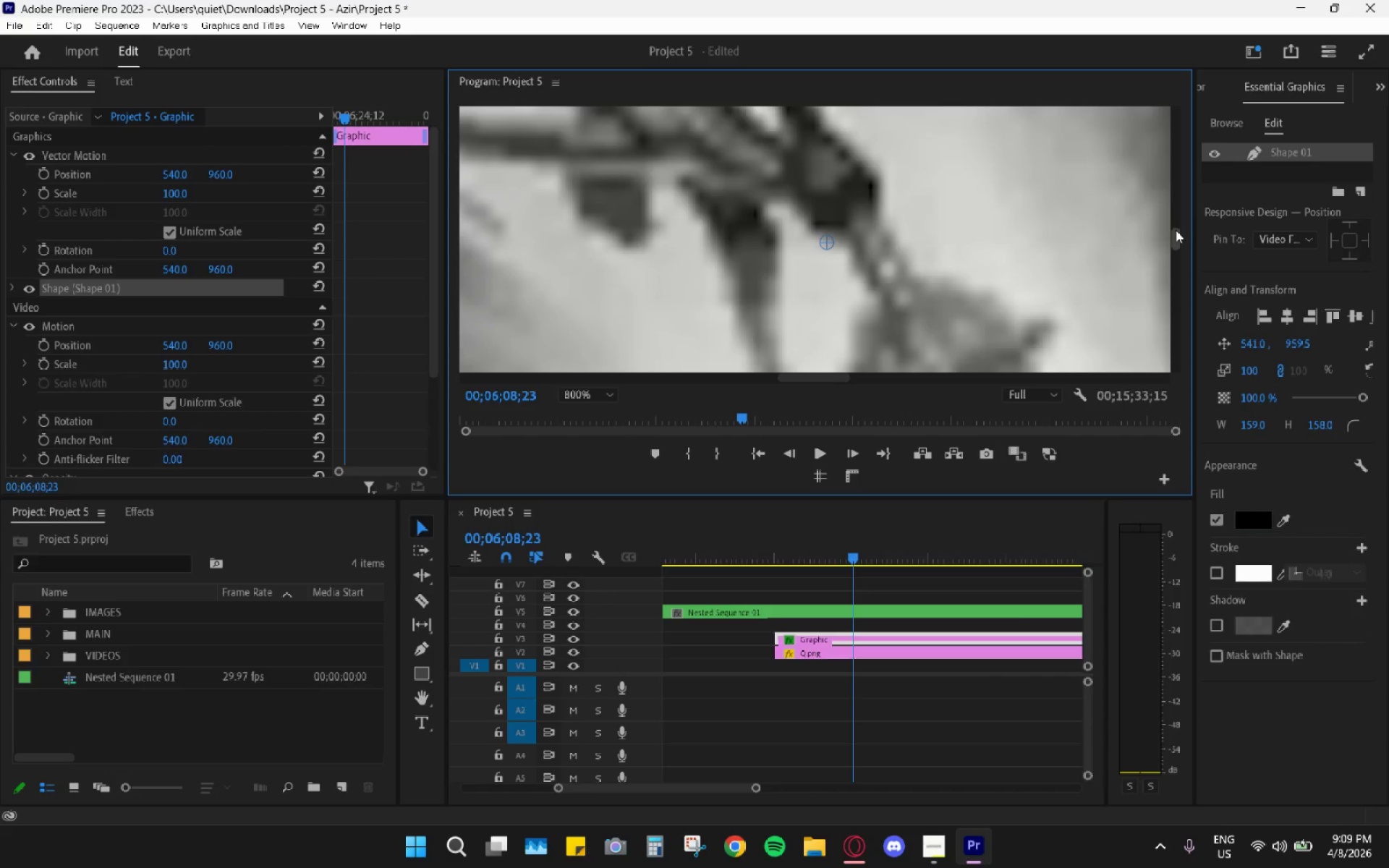 
left_click_drag(start_coordinate=[786, 378], to_coordinate=[835, 380])
 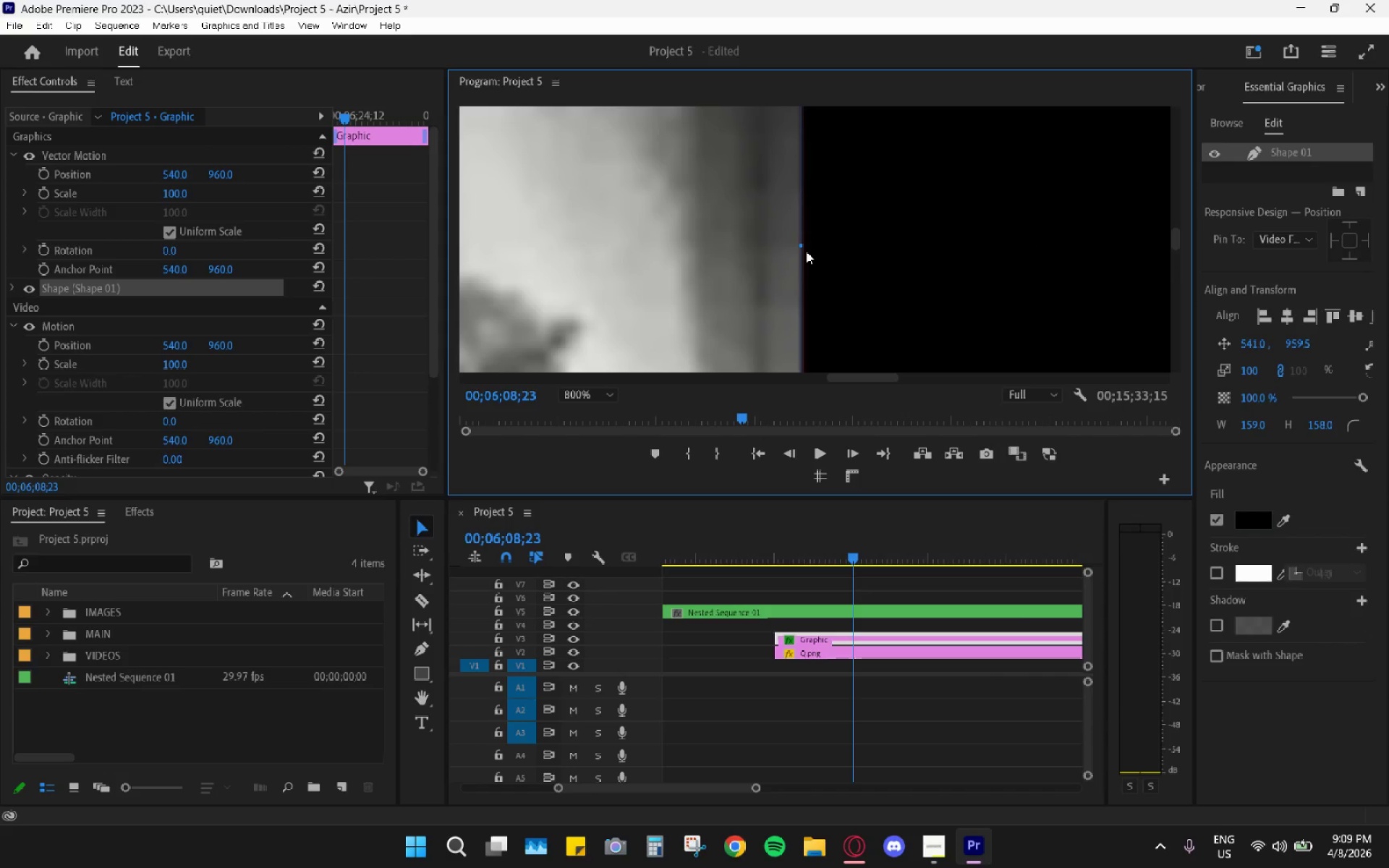 
left_click_drag(start_coordinate=[802, 250], to_coordinate=[810, 251])
 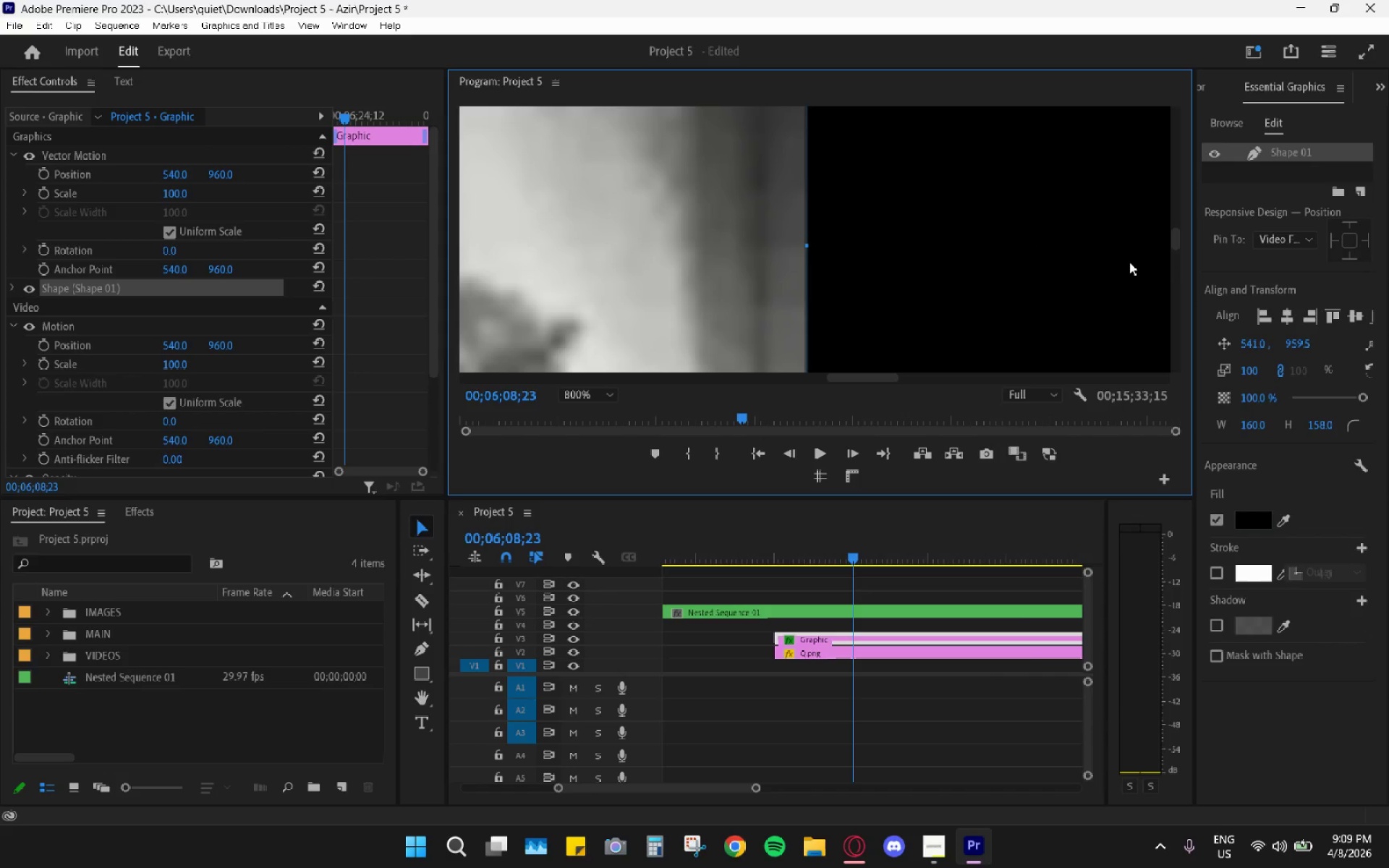 
scroll: coordinate [1103, 272], scroll_direction: down, amount: 4.0
 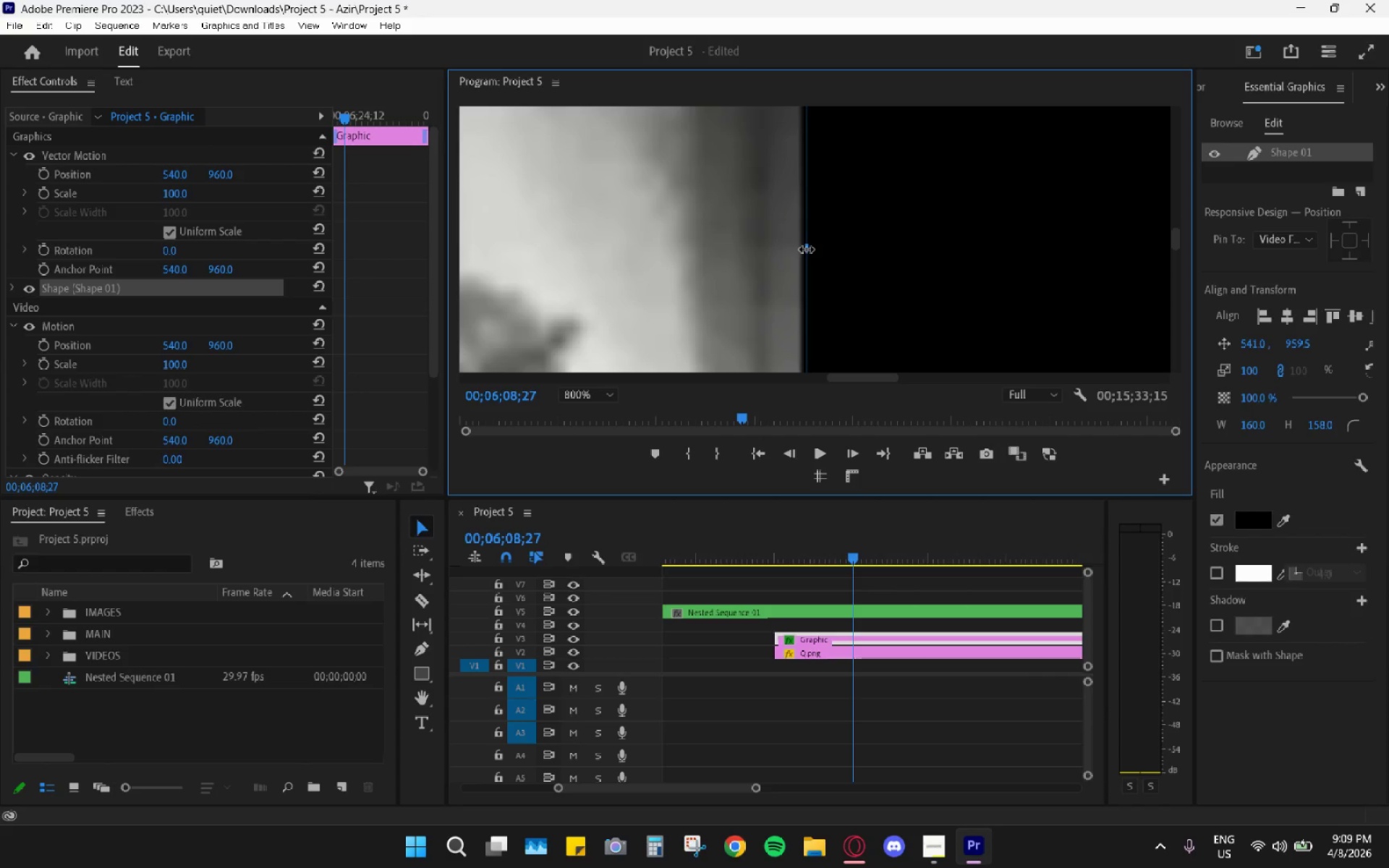 
left_click_drag(start_coordinate=[810, 244], to_coordinate=[804, 243])
 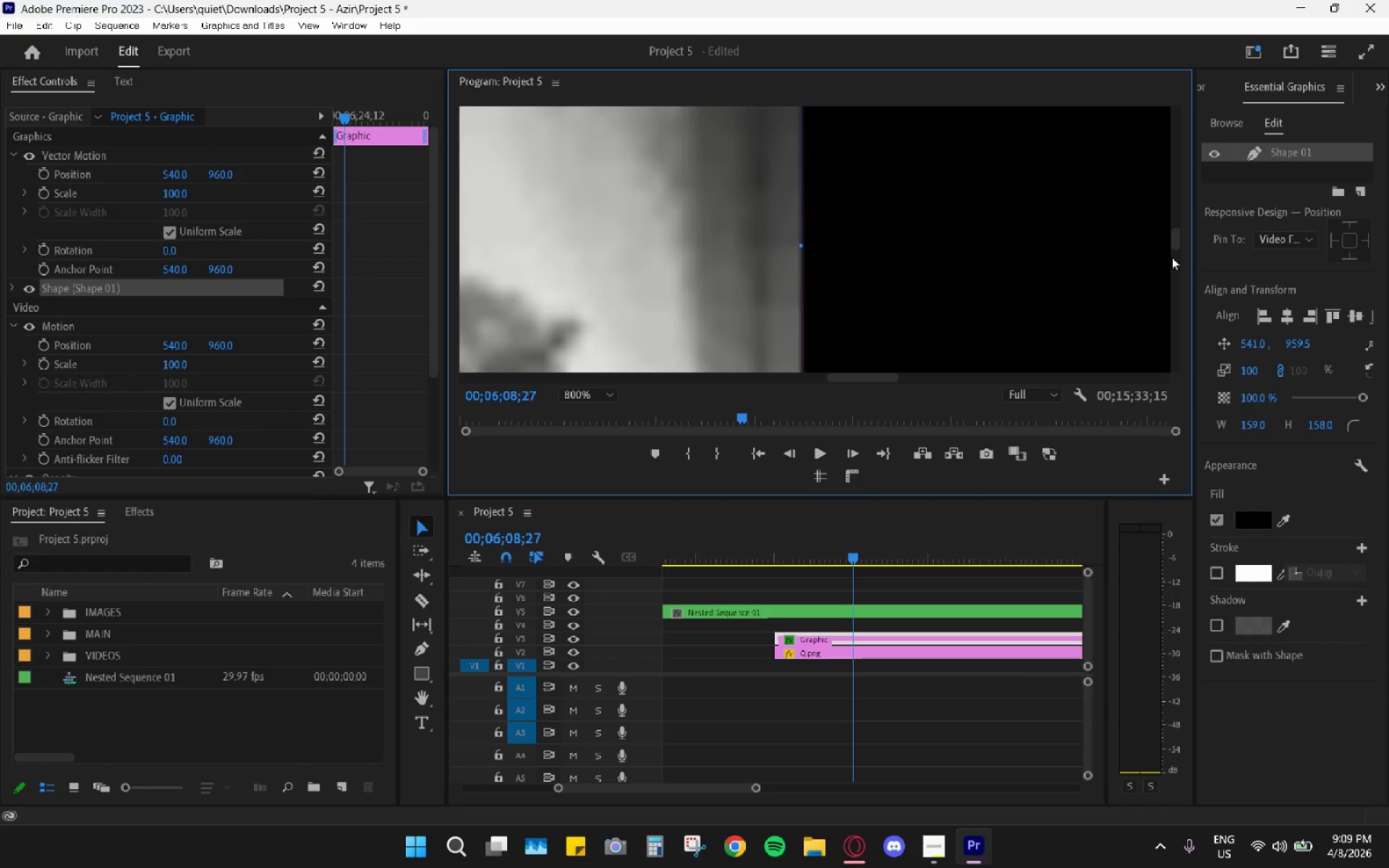 
left_click_drag(start_coordinate=[1173, 244], to_coordinate=[1167, 255])
 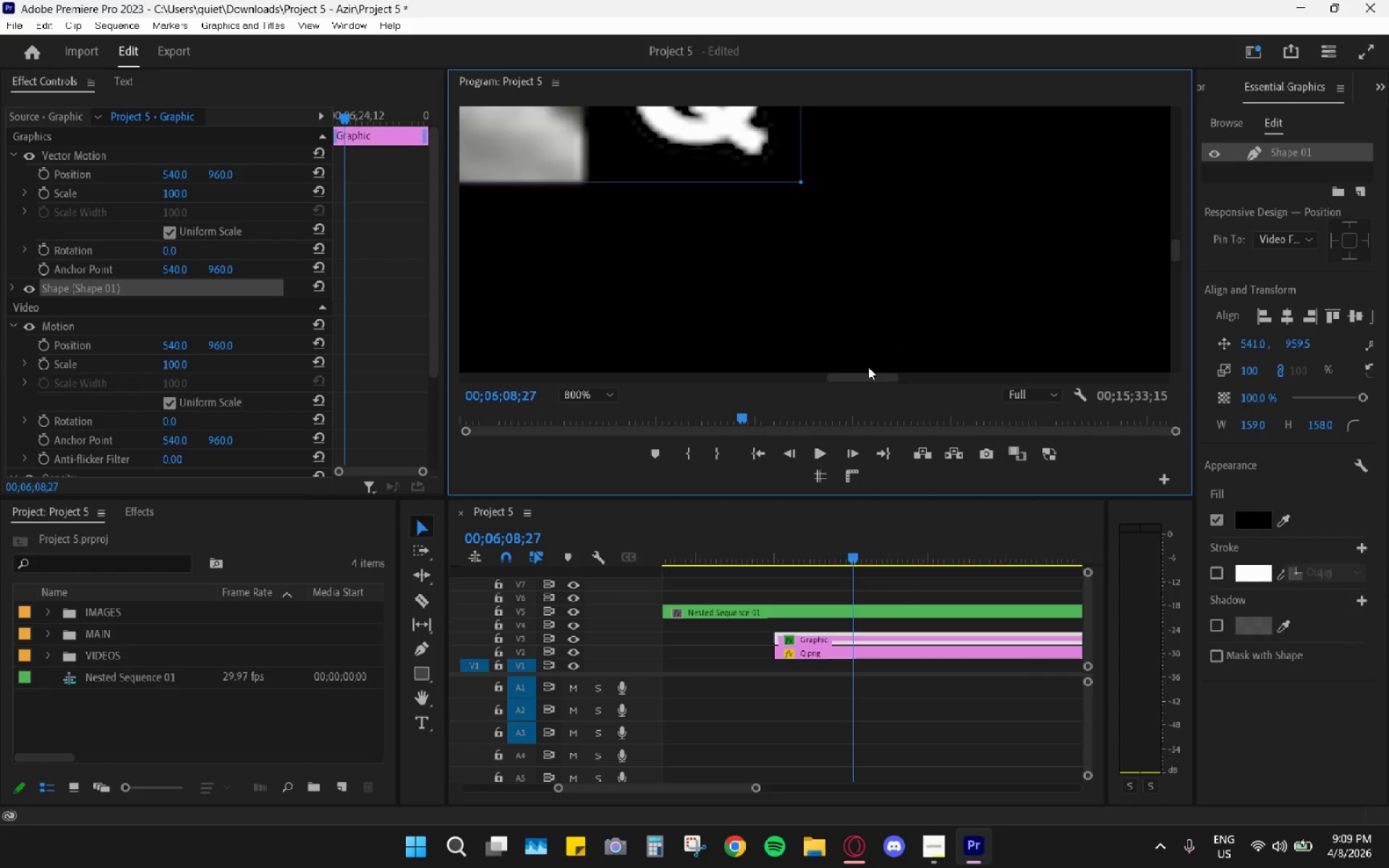 
left_click_drag(start_coordinate=[867, 376], to_coordinate=[807, 363])
 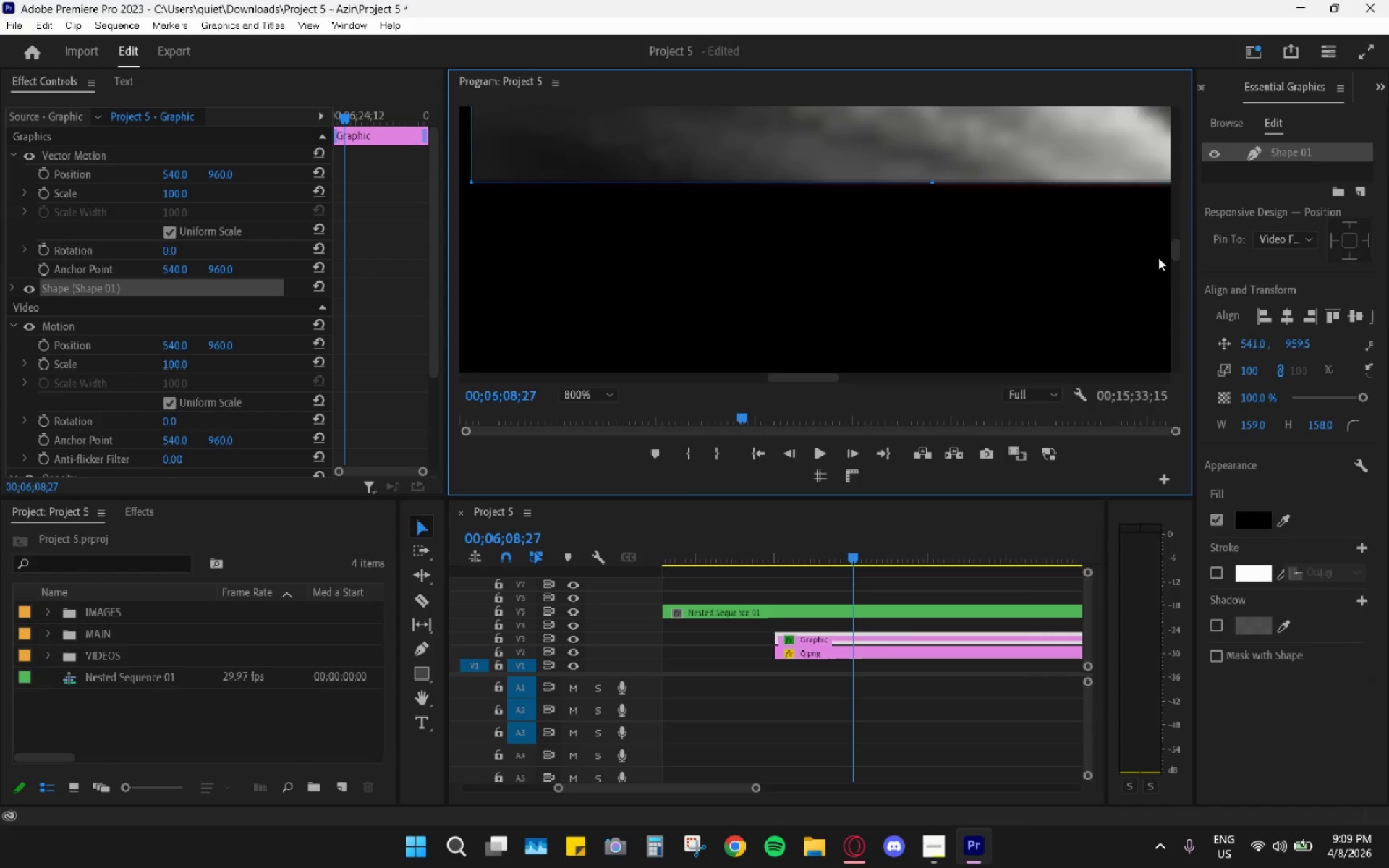 
left_click_drag(start_coordinate=[1173, 253], to_coordinate=[1174, 231])
 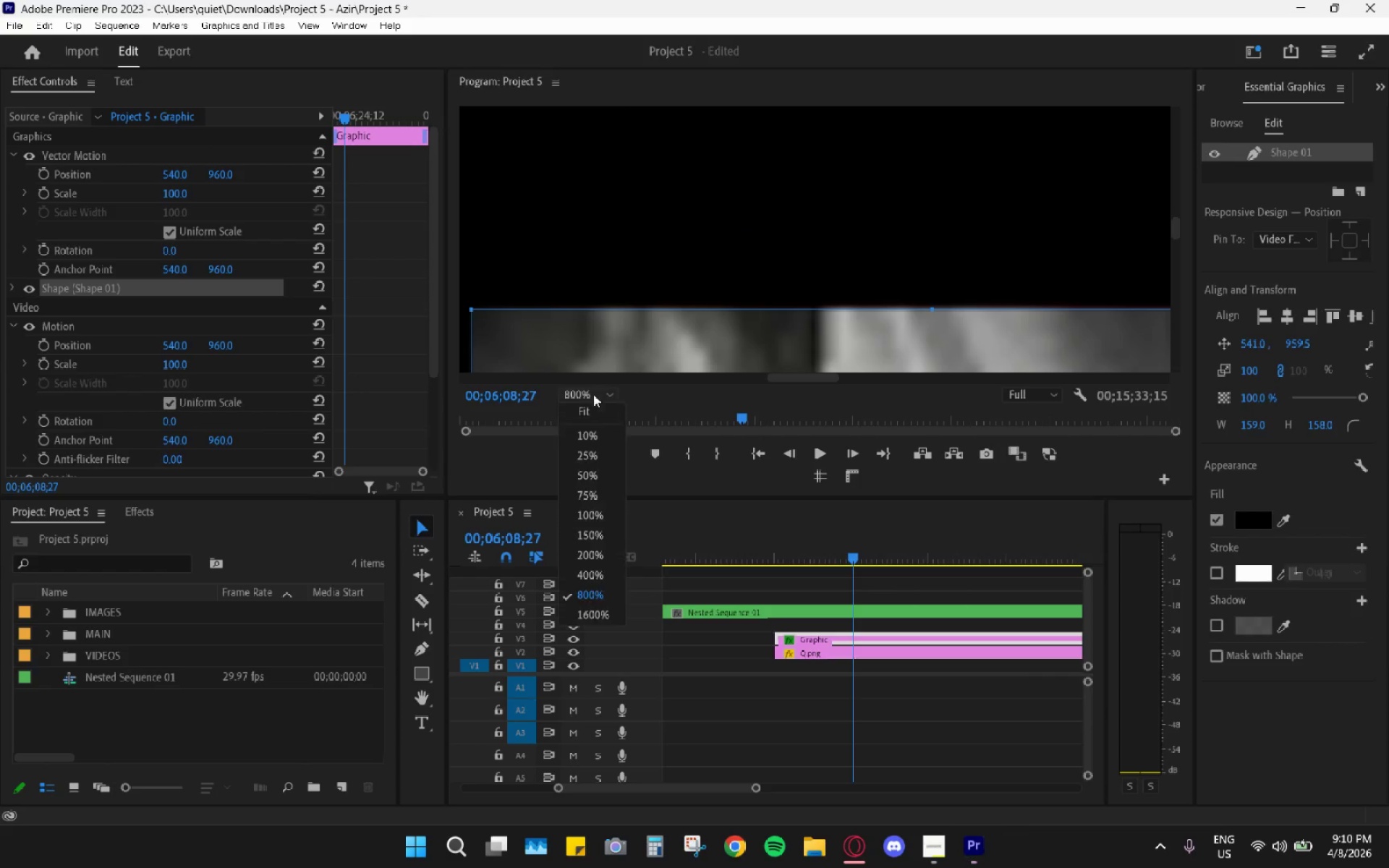 
double_click([595, 412])
 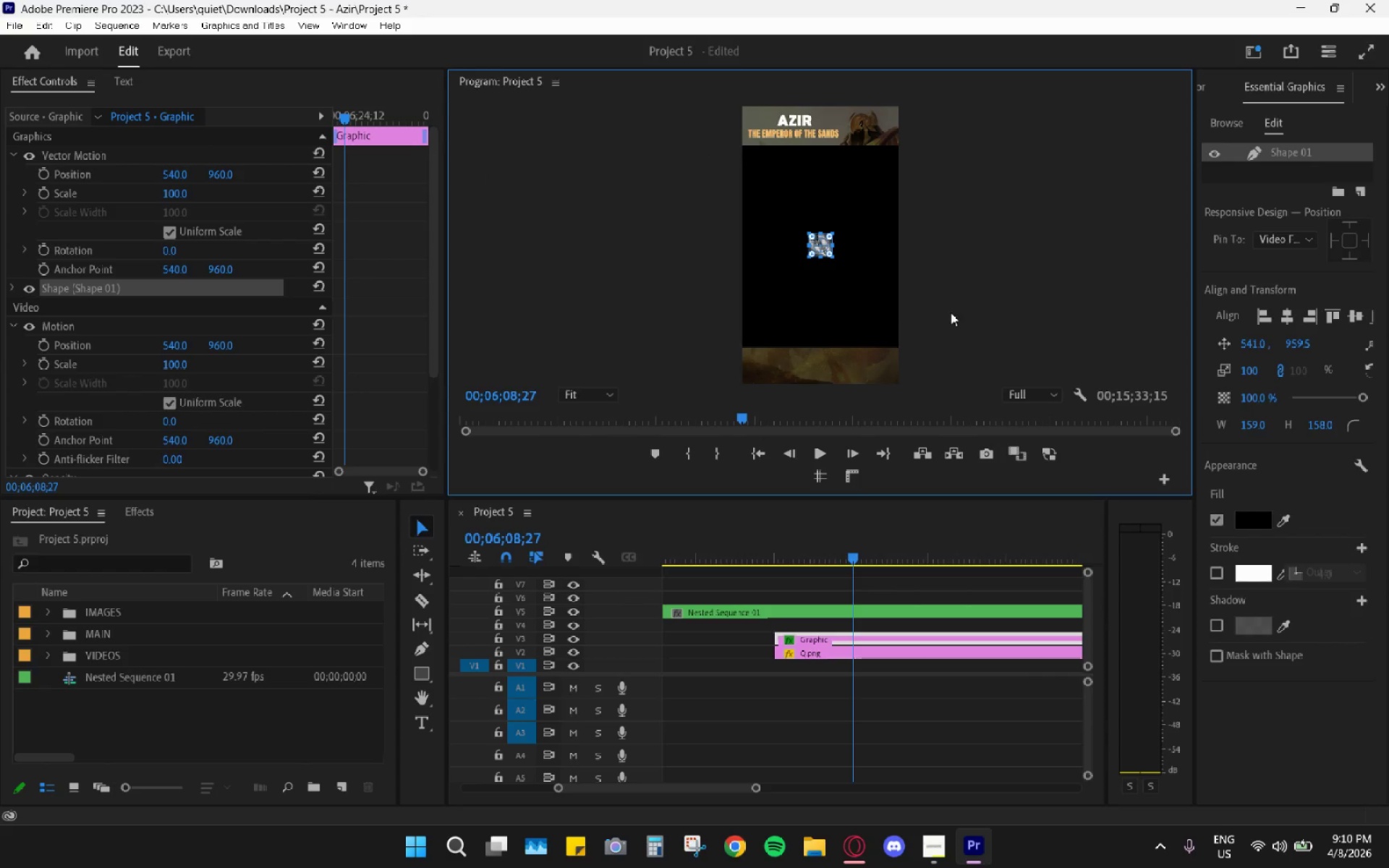 
left_click([967, 301])
 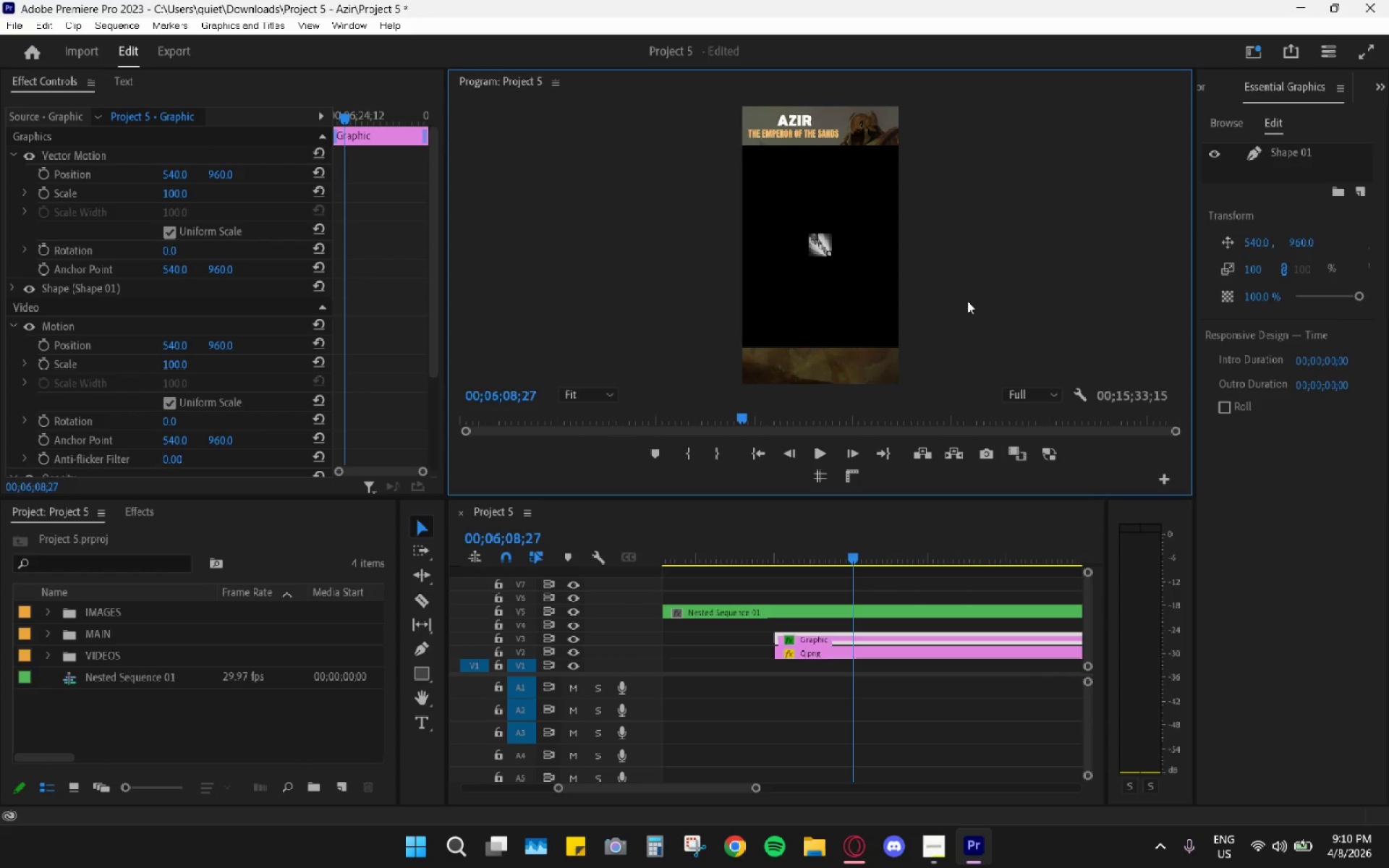 
hold_key(key=AltLeft, duration=0.59)
scroll: coordinate [930, 310], scroll_direction: up, amount: 3.0
 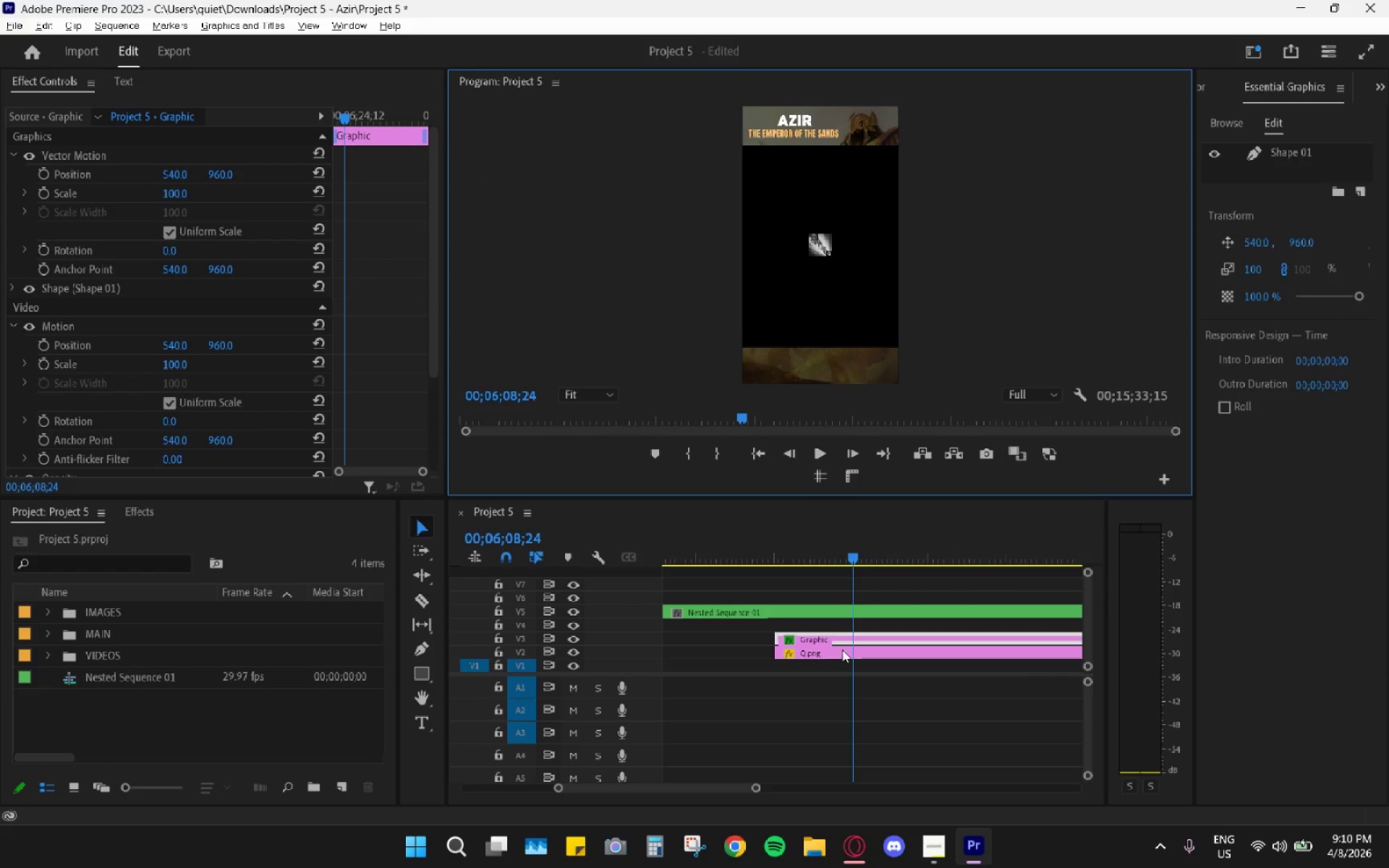 
hold_key(key=AltLeft, duration=1.22)
scroll: coordinate [870, 627], scroll_direction: down, amount: 13.0
 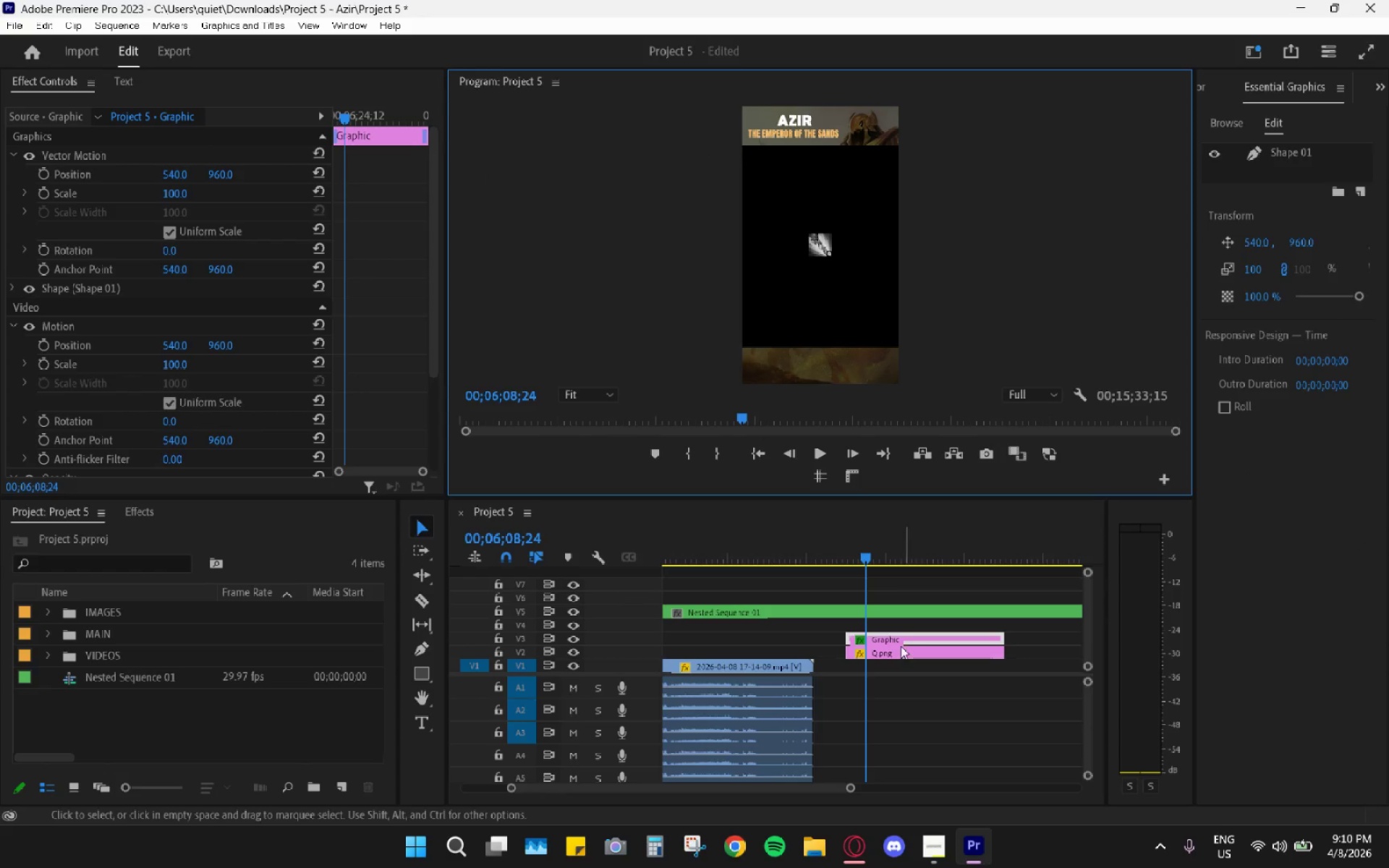 
left_click([893, 651])
 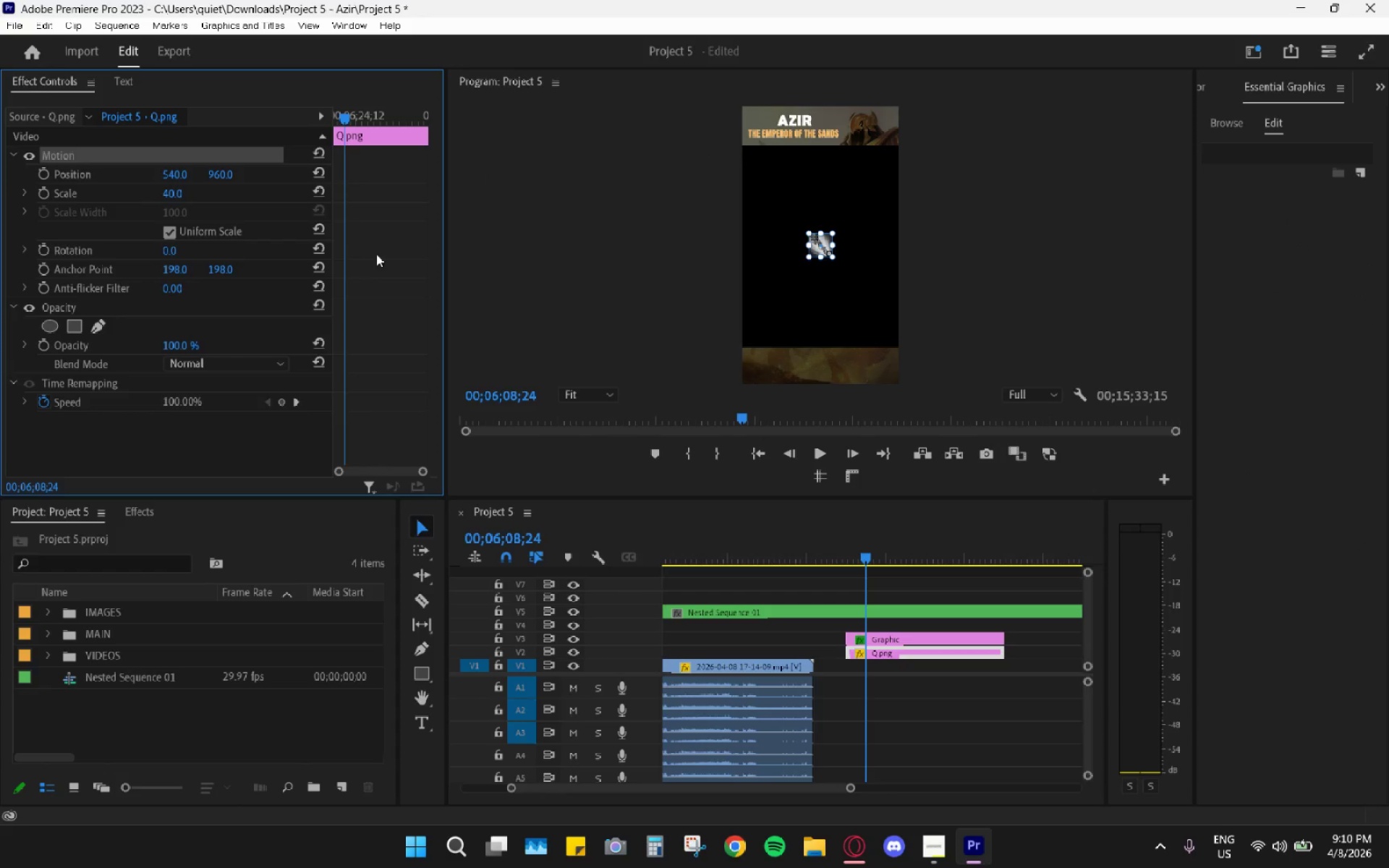 
key(Control+C)
 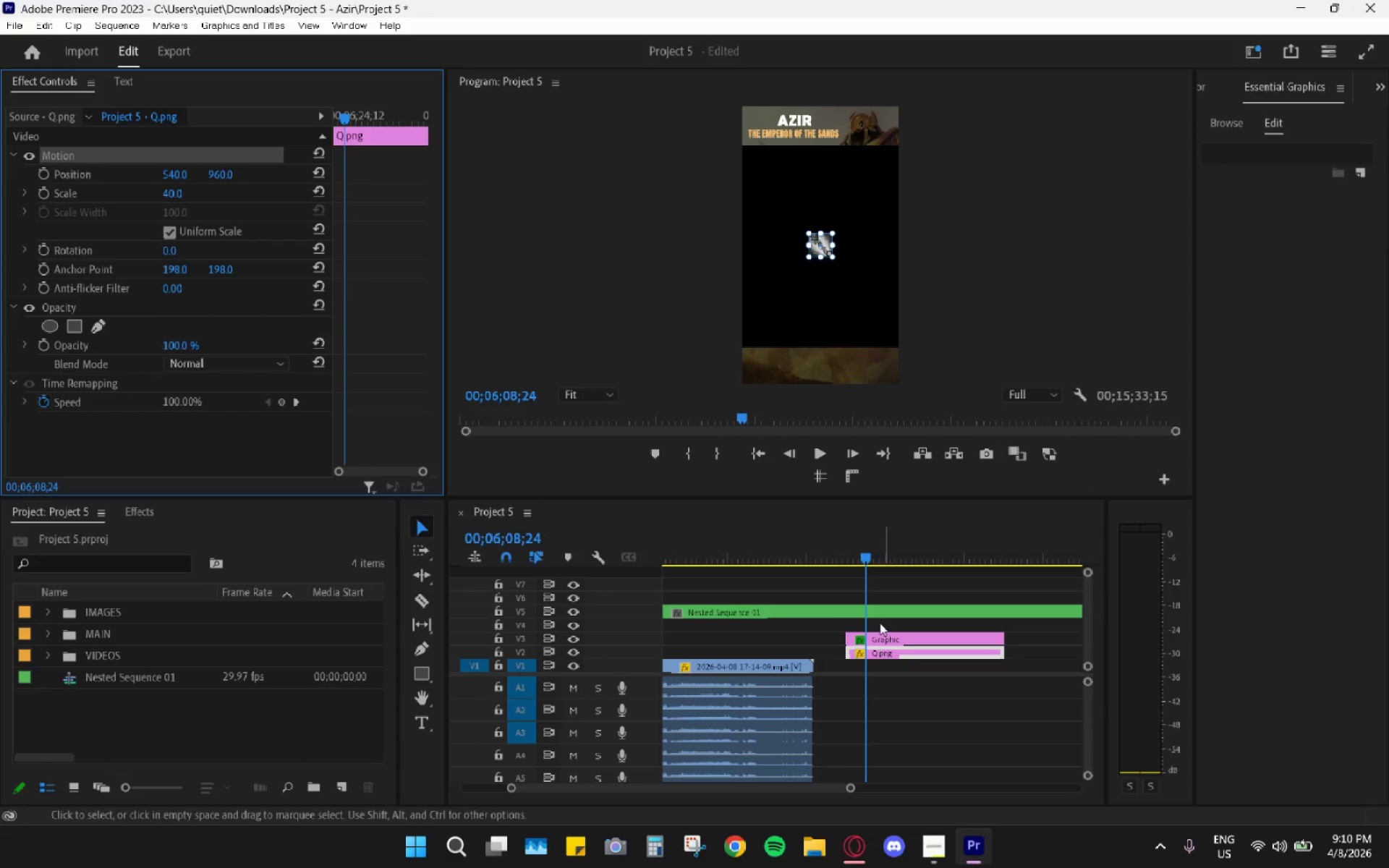 
left_click([829, 634])
 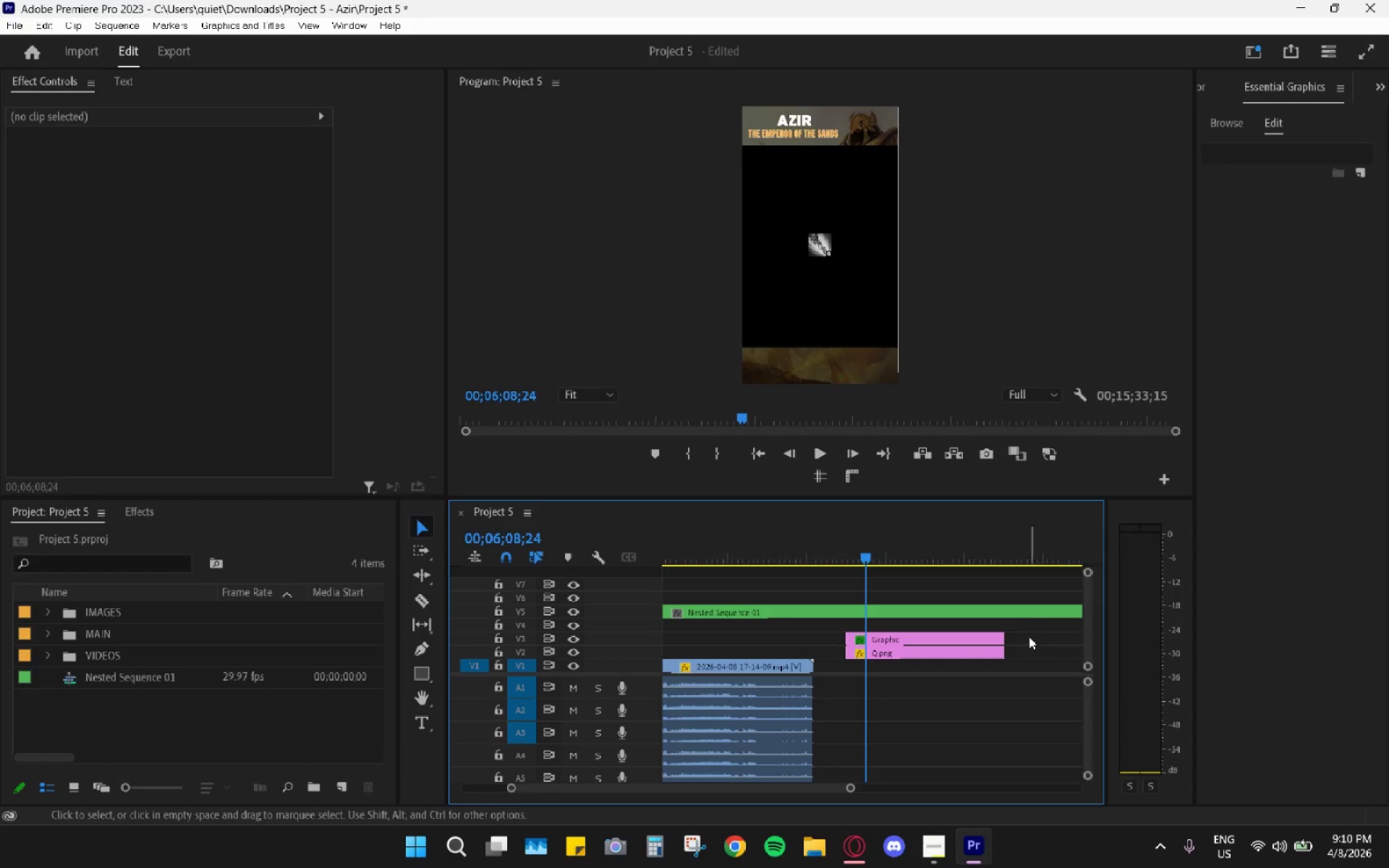 
left_click_drag(start_coordinate=[1027, 629], to_coordinate=[993, 658])
 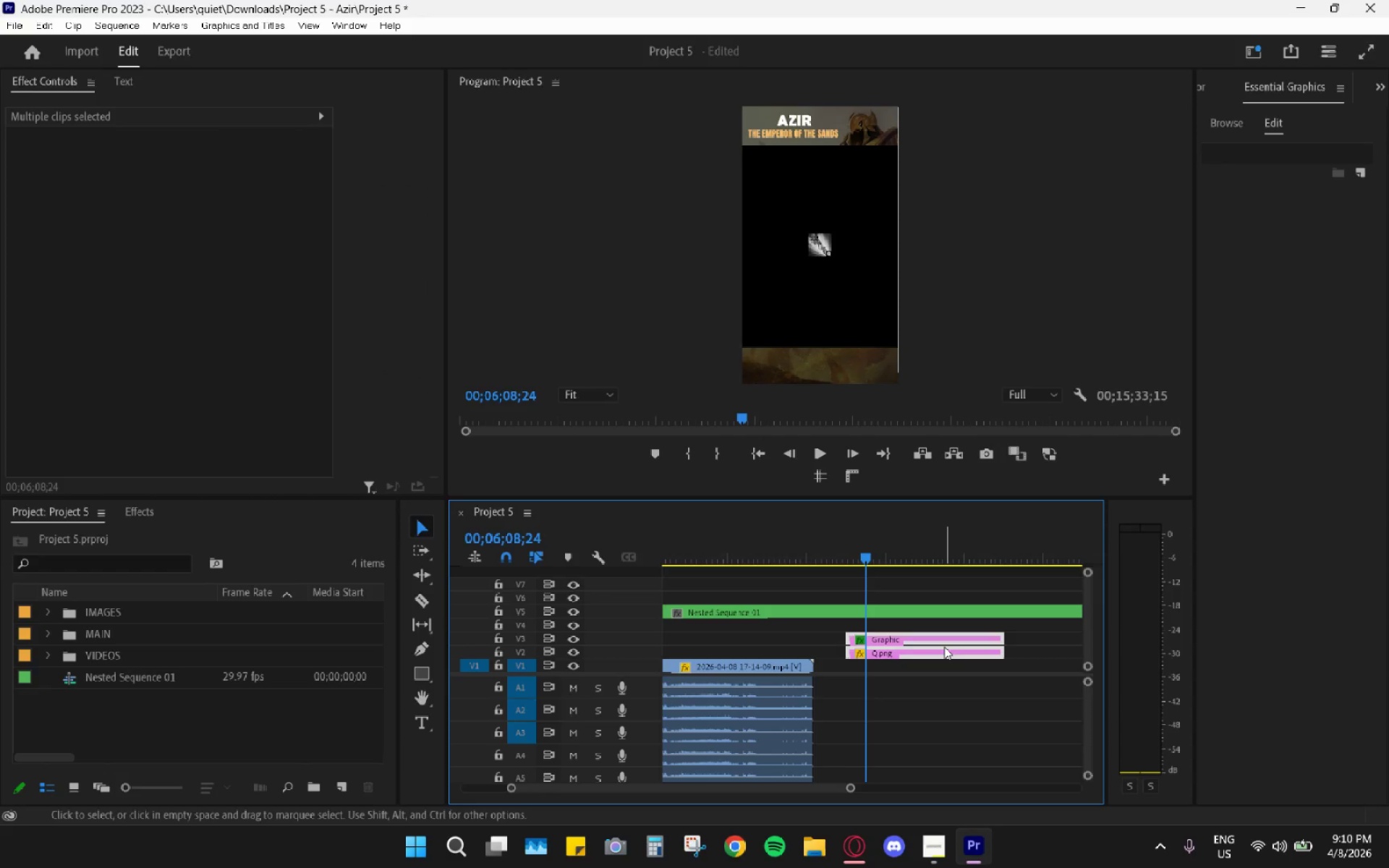 
right_click([944, 646])
 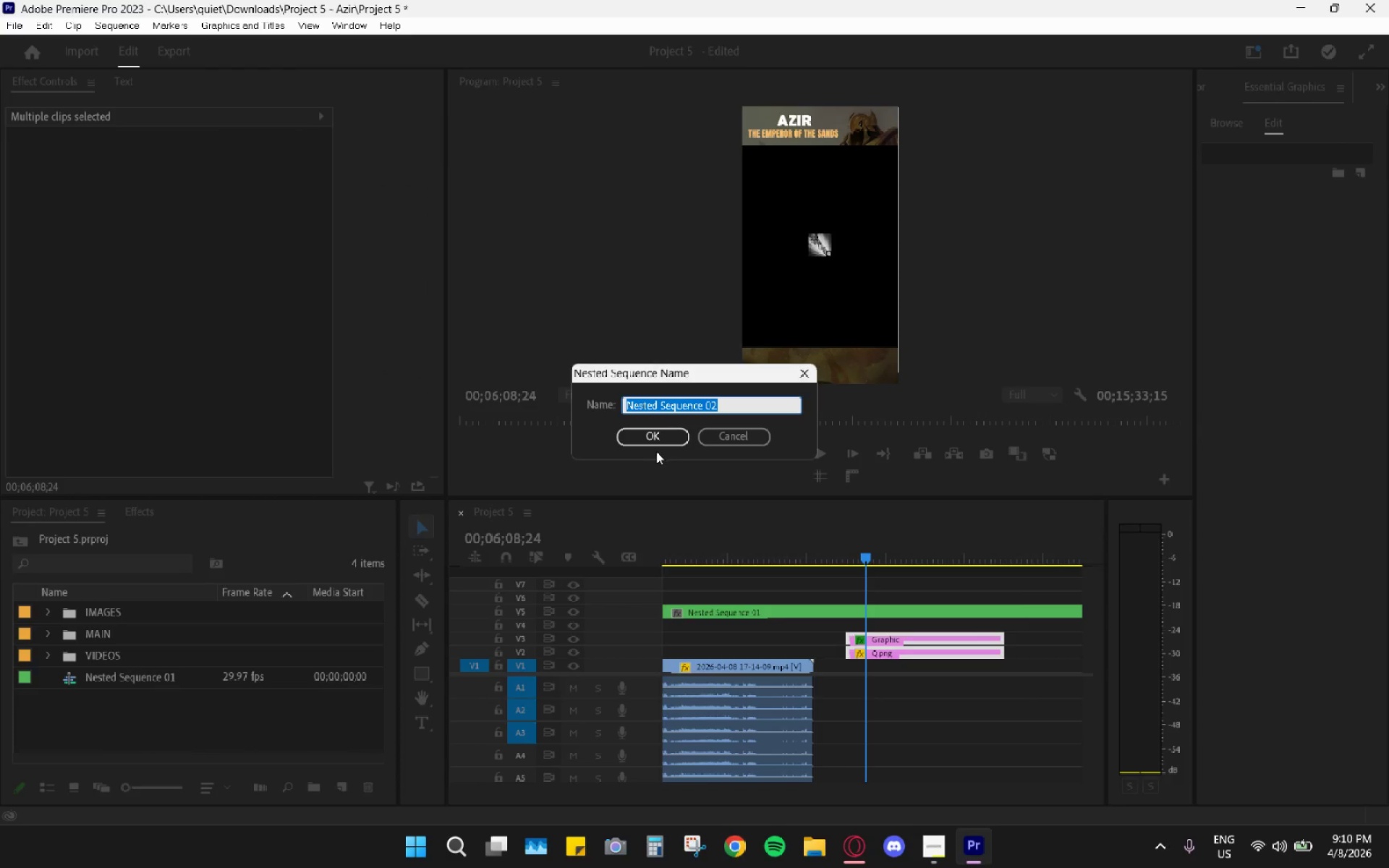 
key(Shift+Q)
 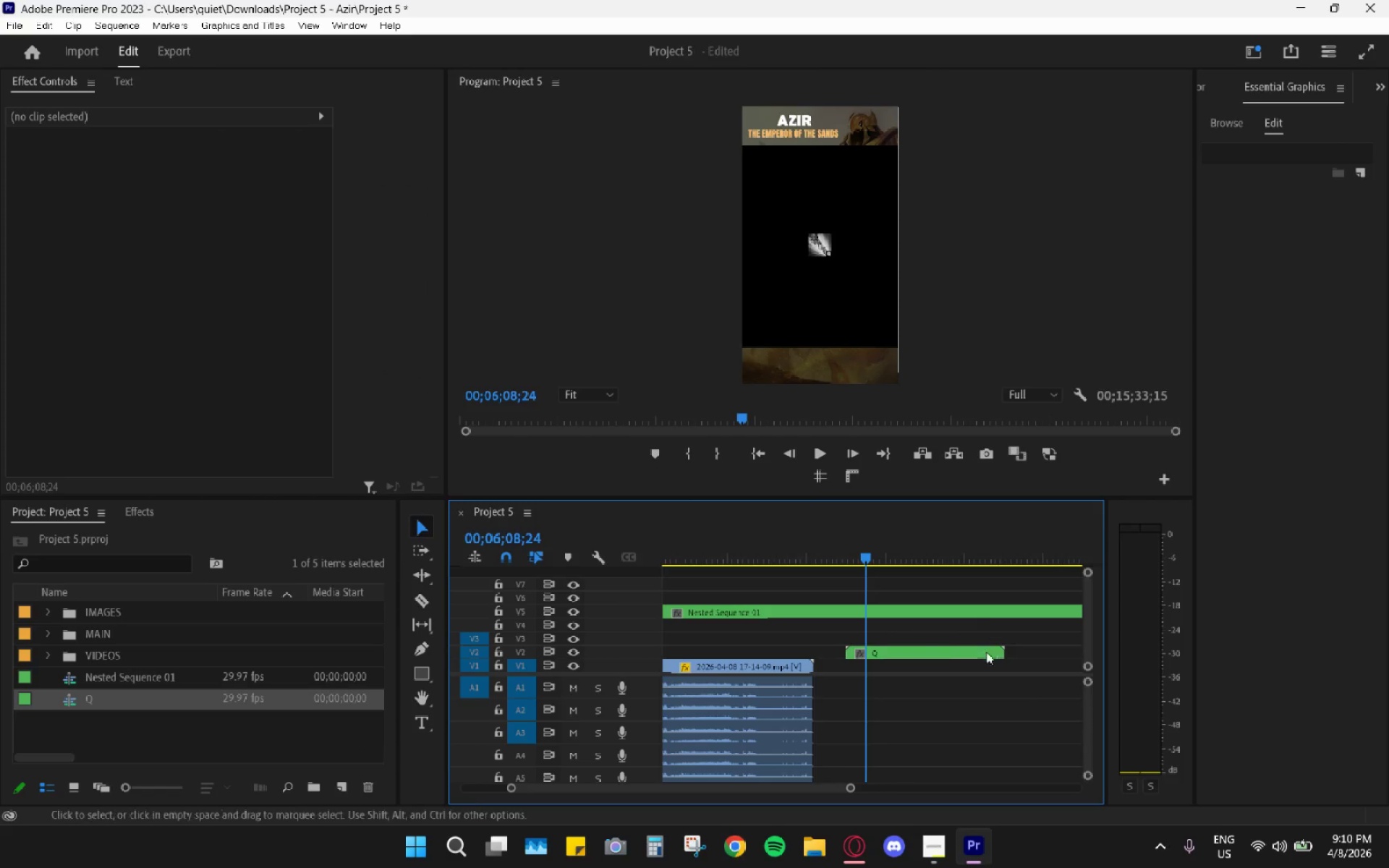 
scroll: coordinate [896, 592], scroll_direction: down, amount: 3.0
 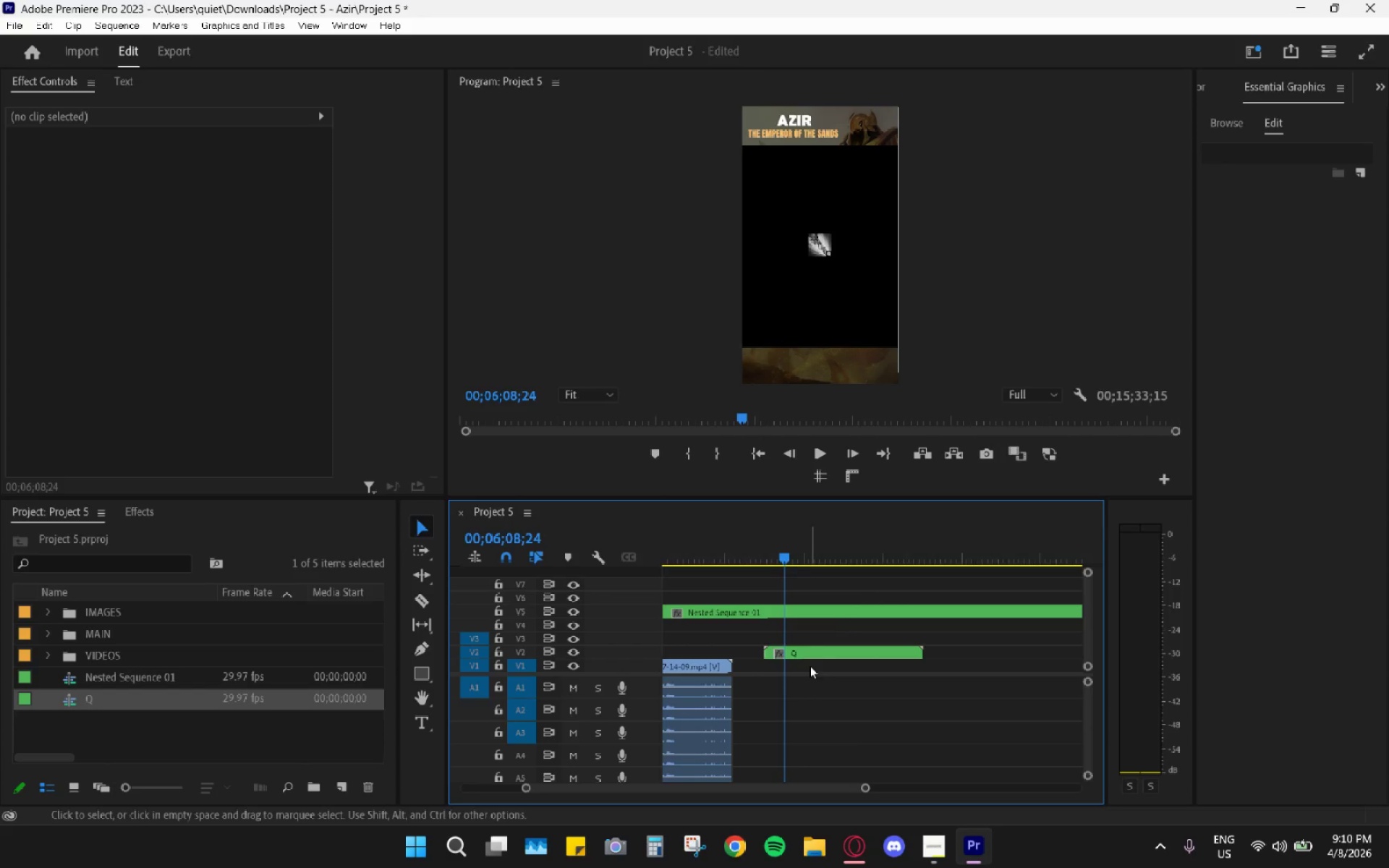 
left_click([810, 651])
 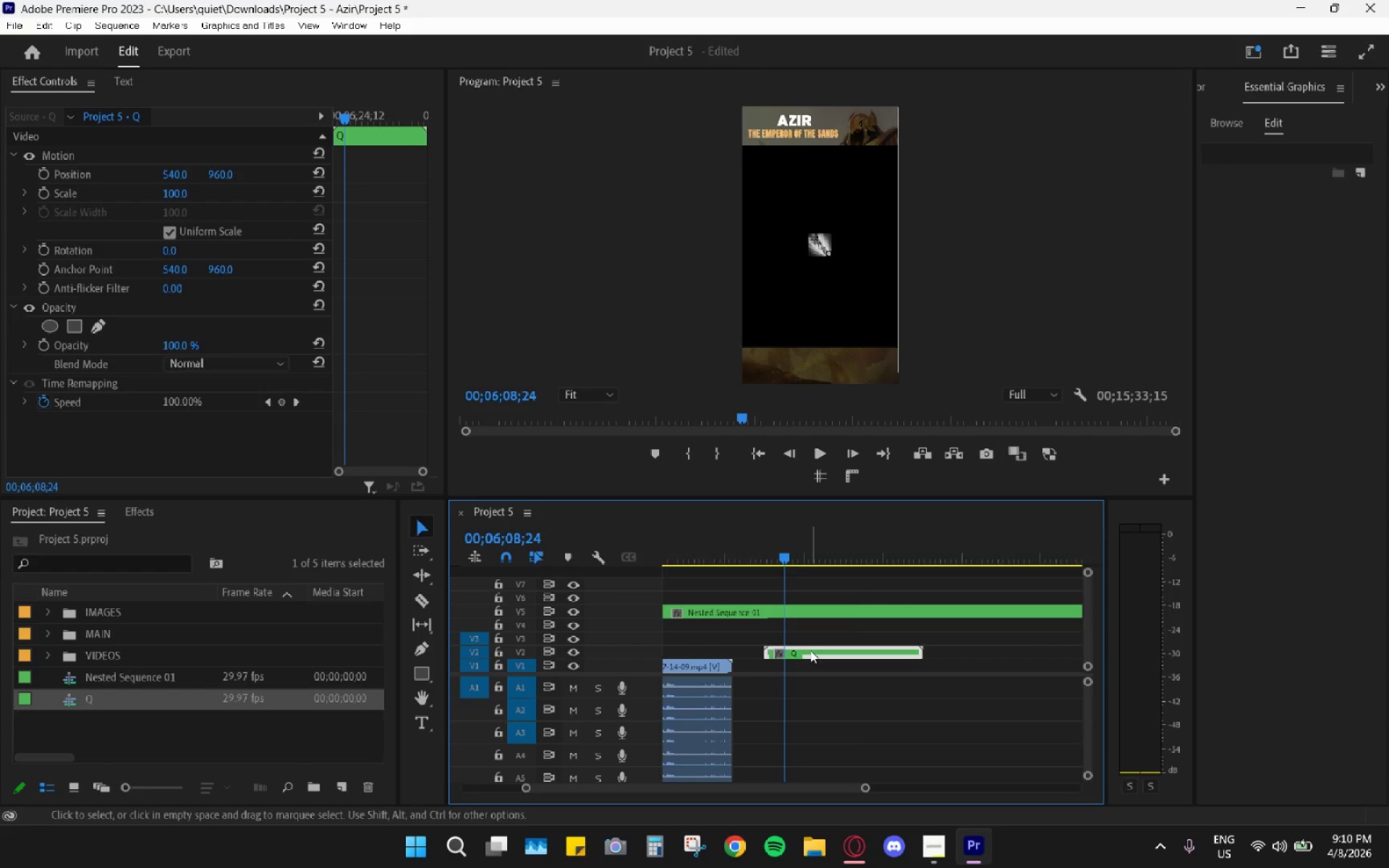 
key(Shift+E)
 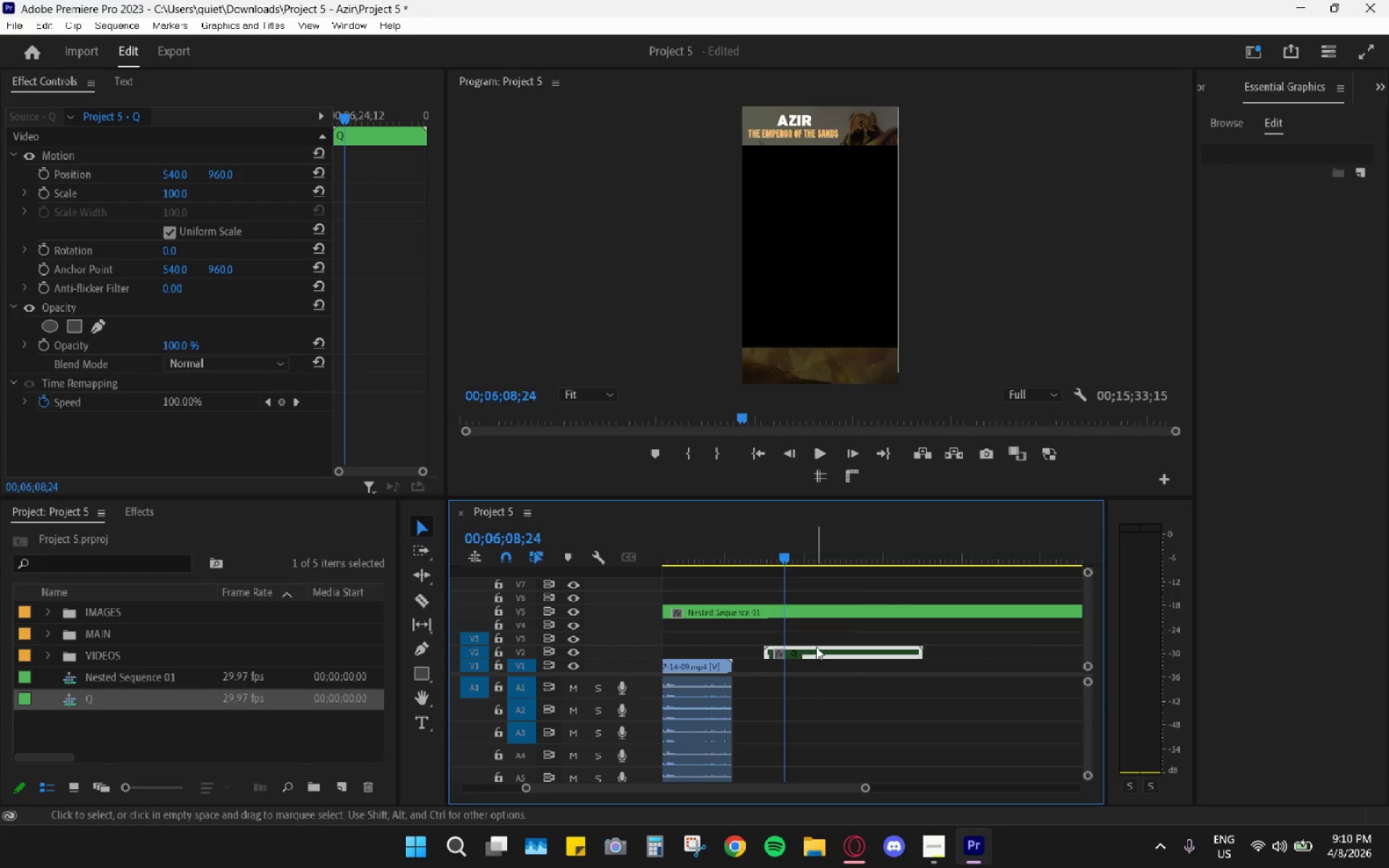 
left_click_drag(start_coordinate=[804, 650], to_coordinate=[707, 647])
 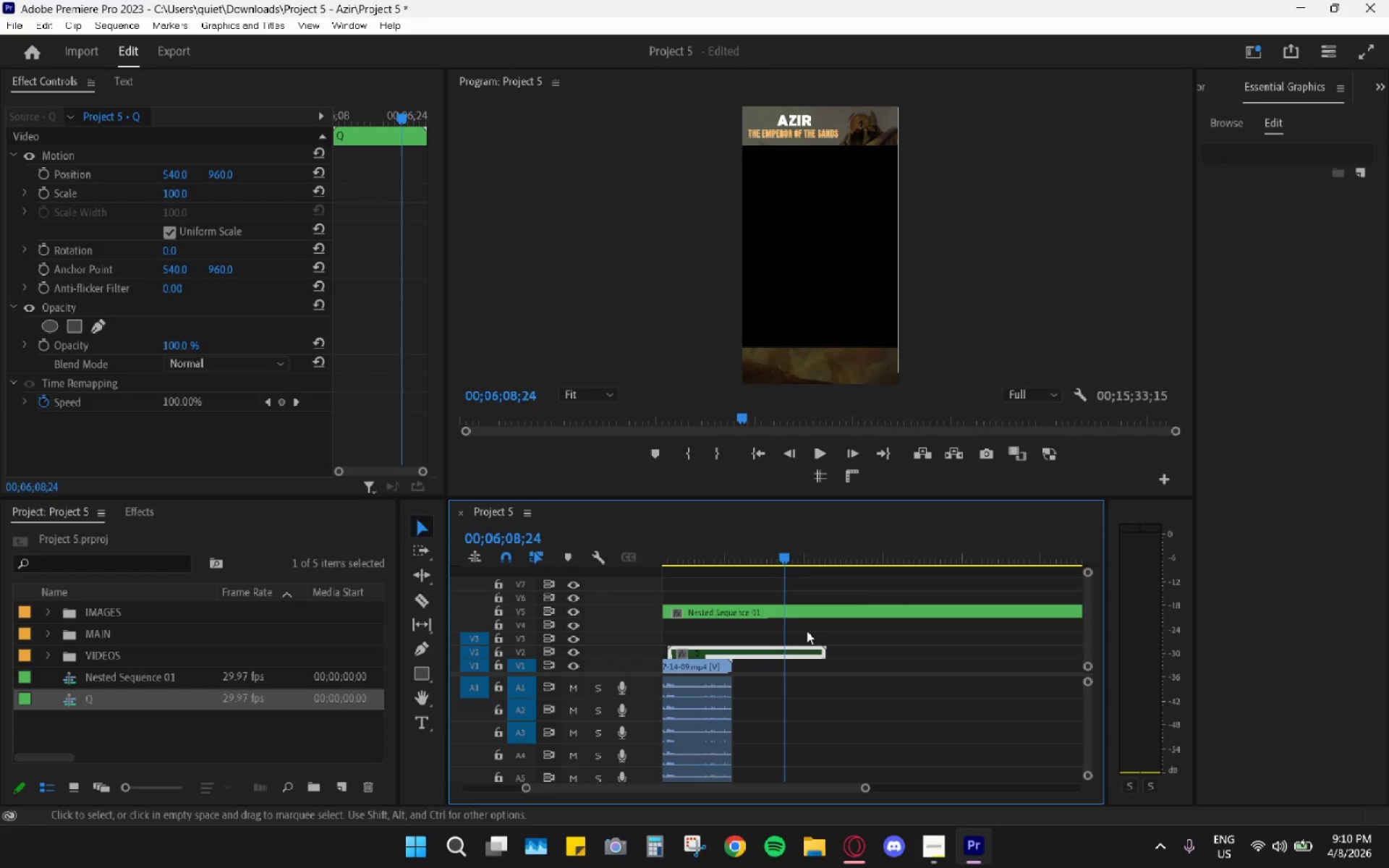 
scroll: coordinate [810, 671], scroll_direction: up, amount: 11.0
 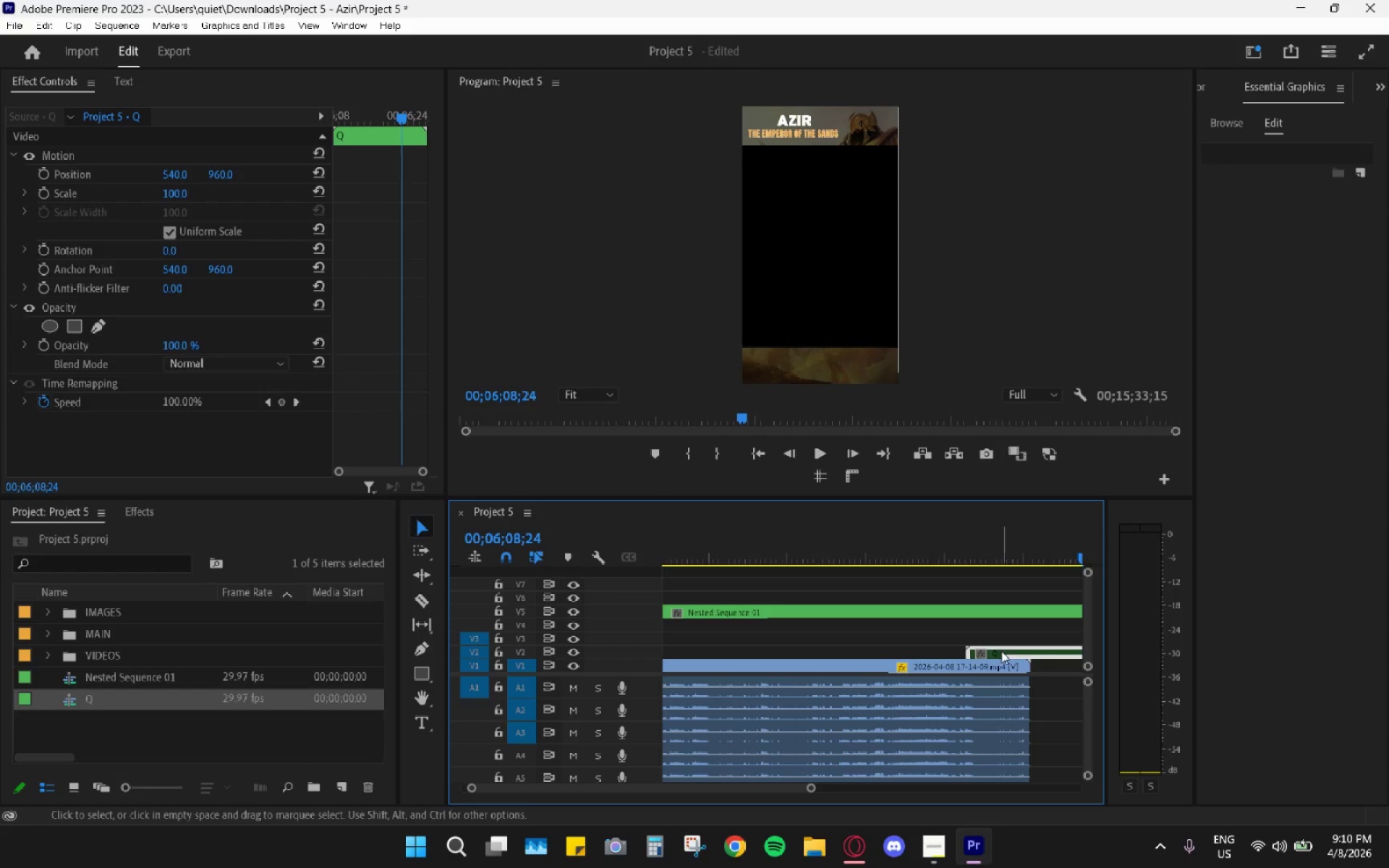 
left_click_drag(start_coordinate=[1009, 651], to_coordinate=[679, 650])
 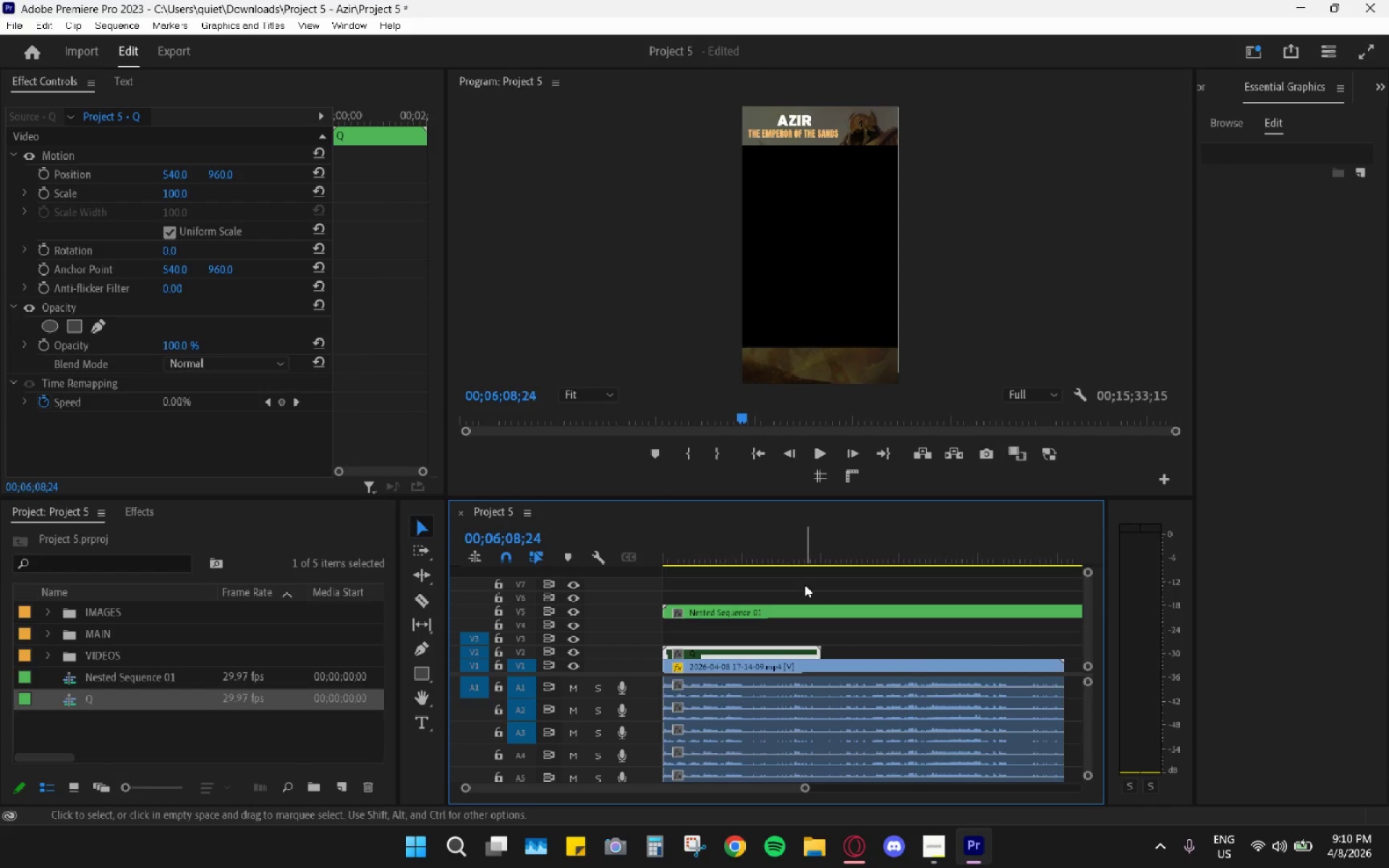 
hold_key(key=AltLeft, duration=0.83)
scroll: coordinate [807, 575], scroll_direction: down, amount: 5.0
 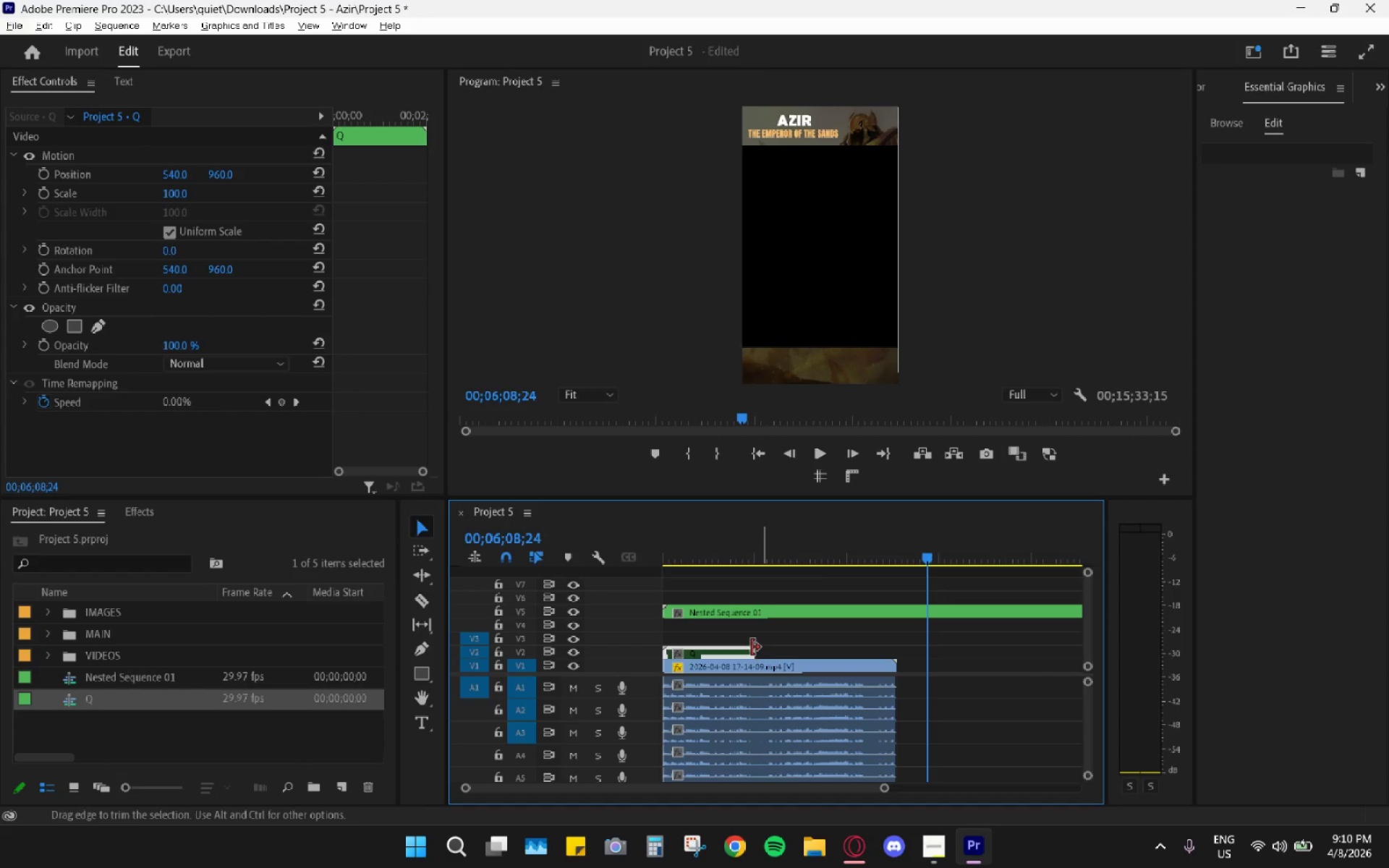 
left_click_drag(start_coordinate=[753, 648], to_coordinate=[902, 647])
 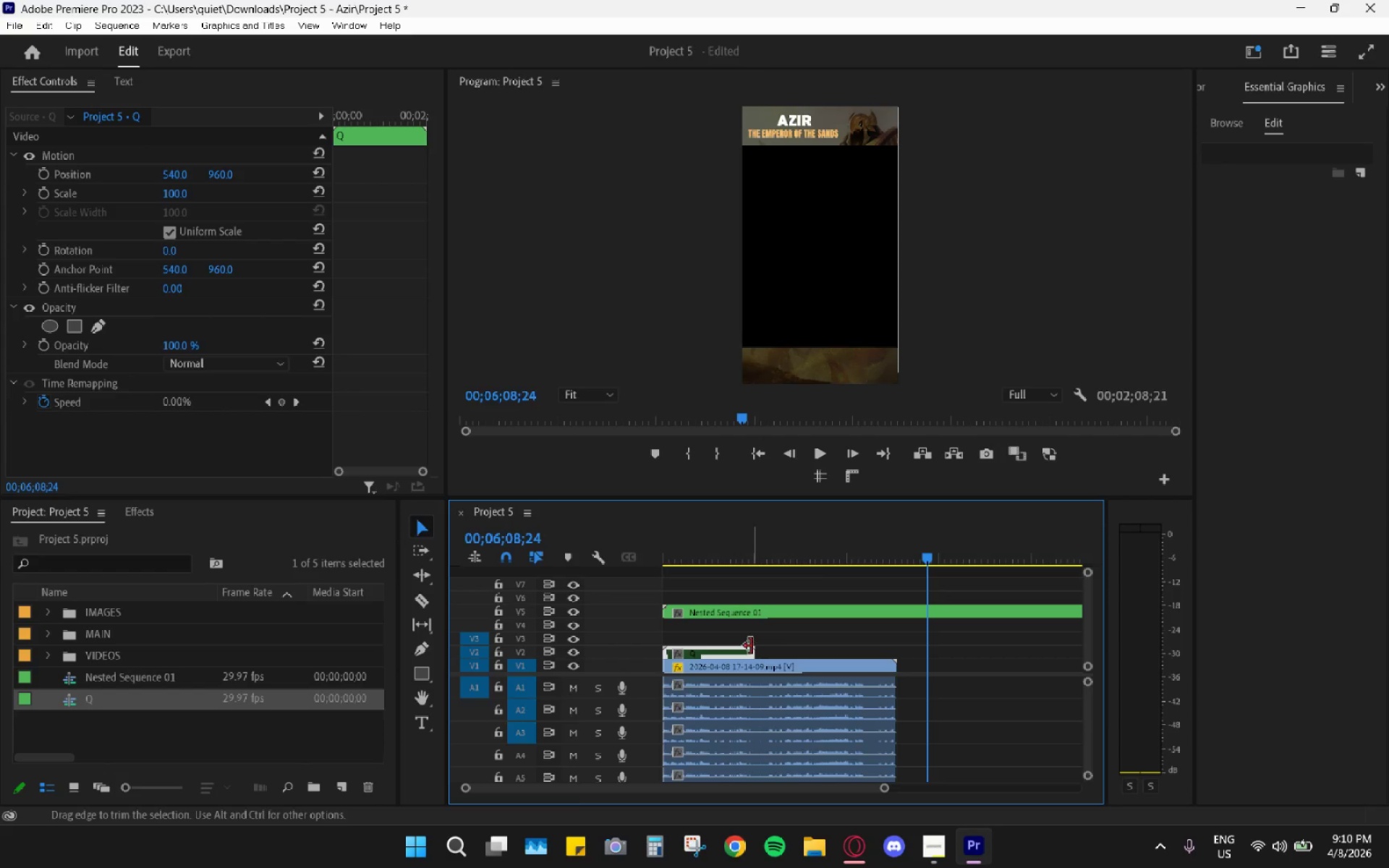 
left_click_drag(start_coordinate=[751, 646], to_coordinate=[883, 645])
 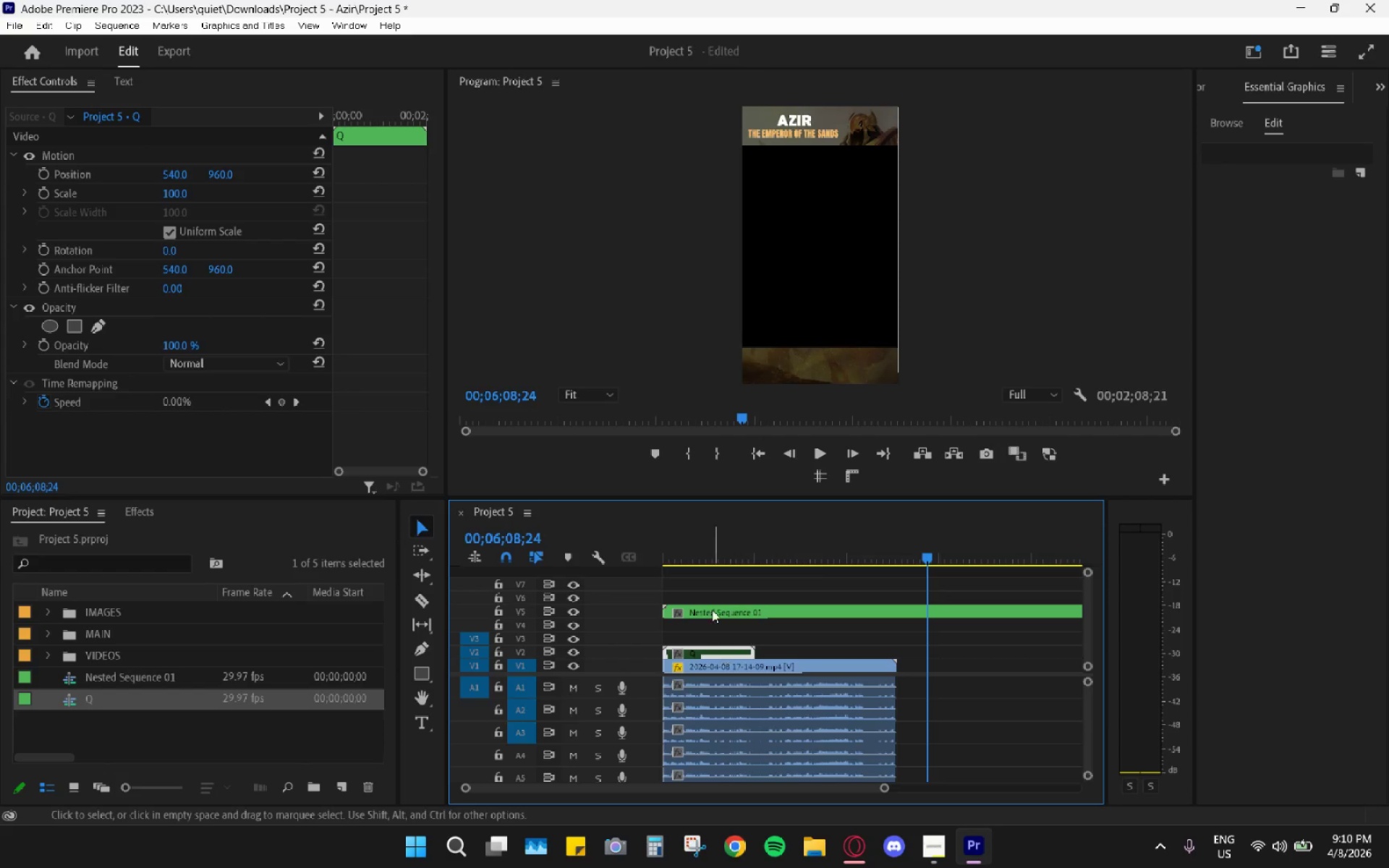 
left_click([710, 572])
 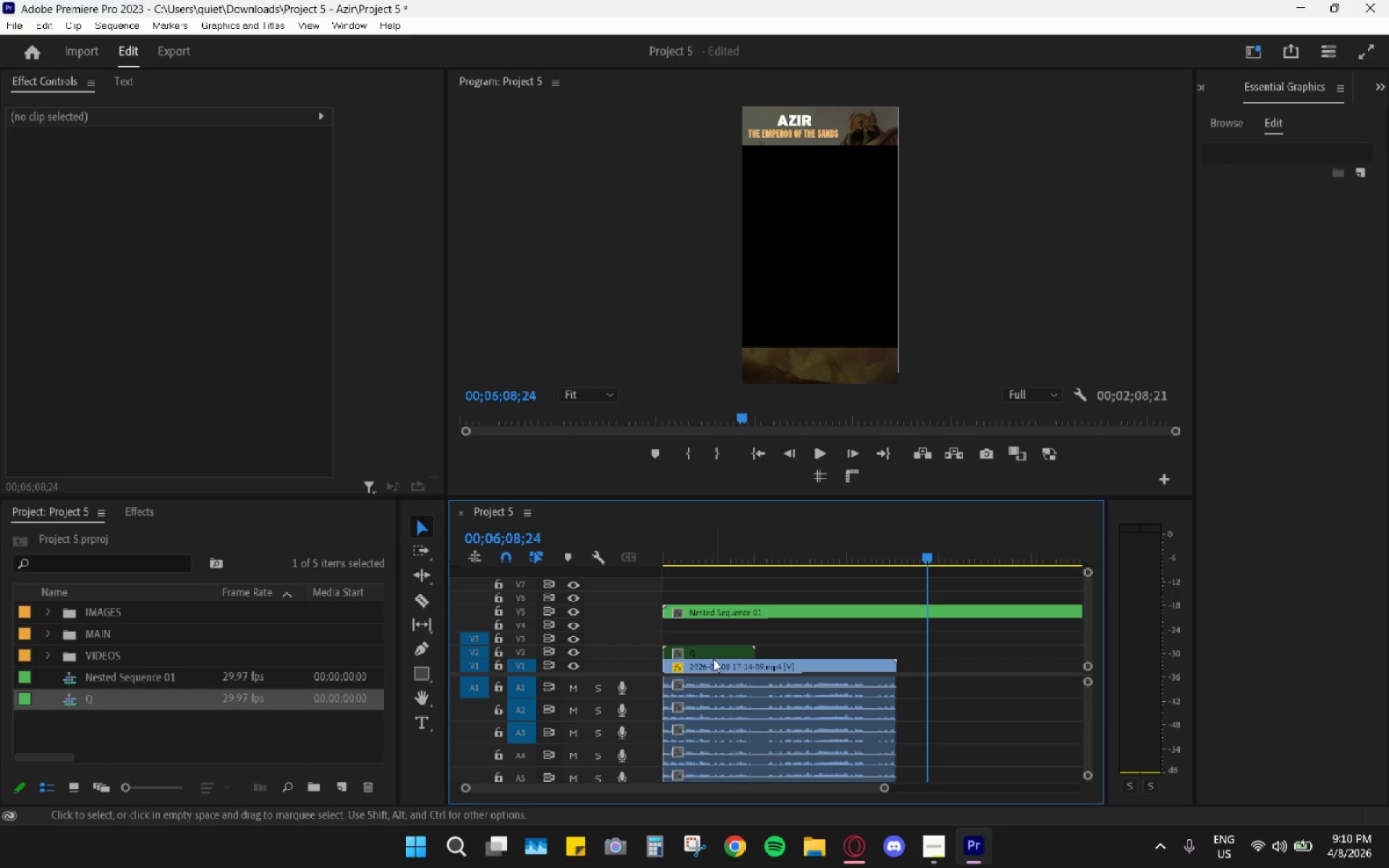 
double_click([714, 658])
 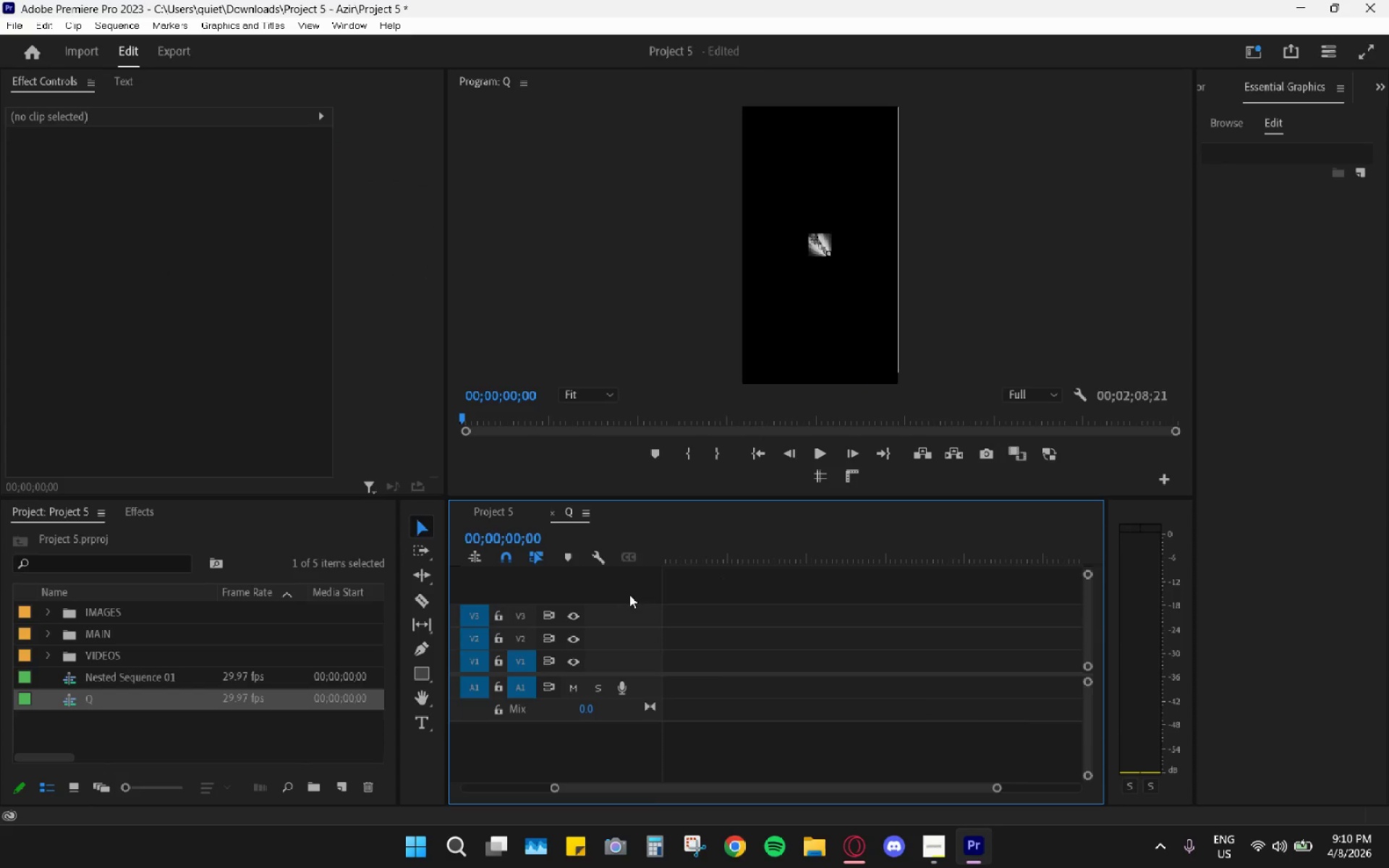 
hold_key(key=AltLeft, duration=0.98)
scroll: coordinate [703, 690], scroll_direction: down, amount: 11.0
 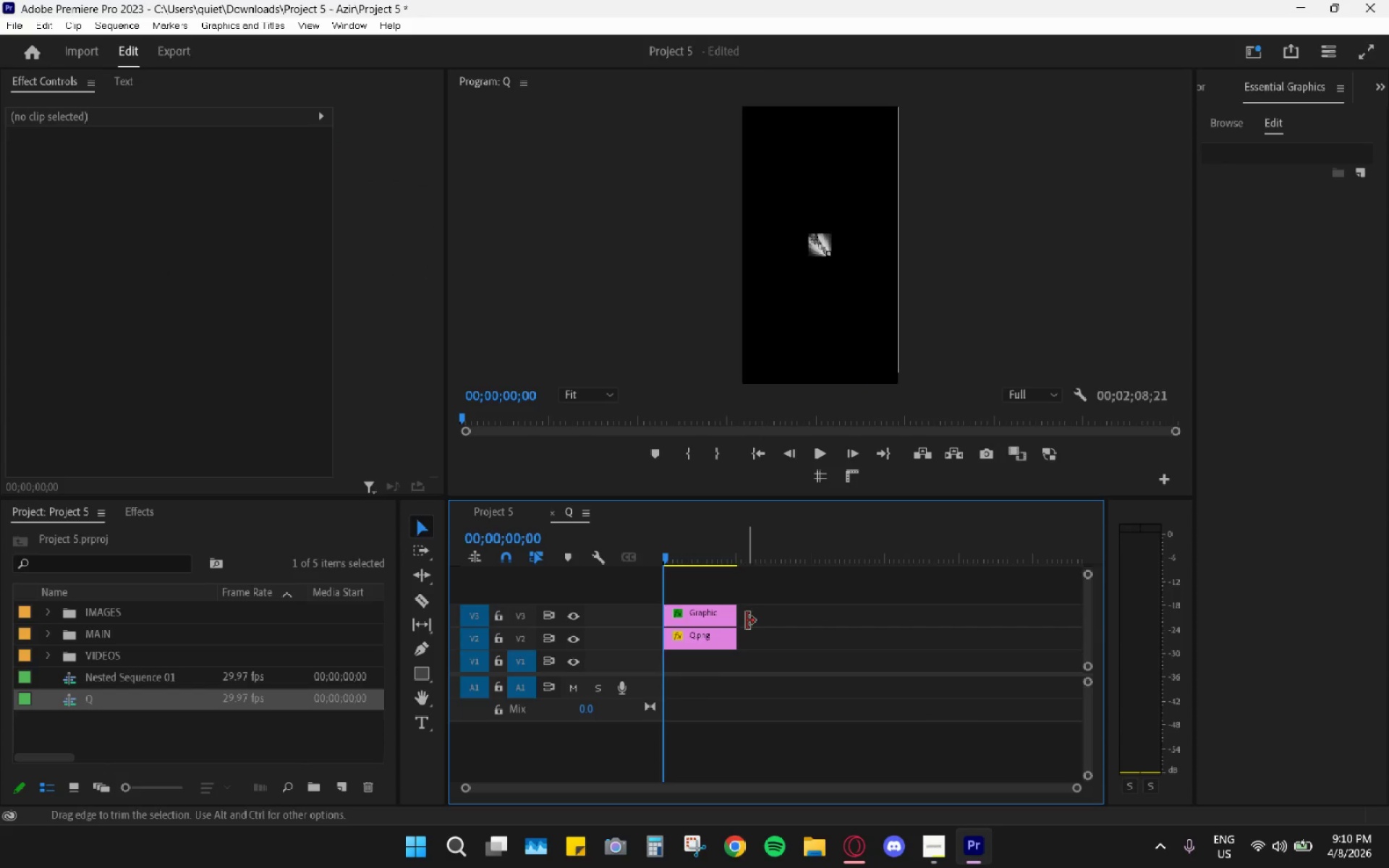 
left_click_drag(start_coordinate=[740, 616], to_coordinate=[1072, 623])
 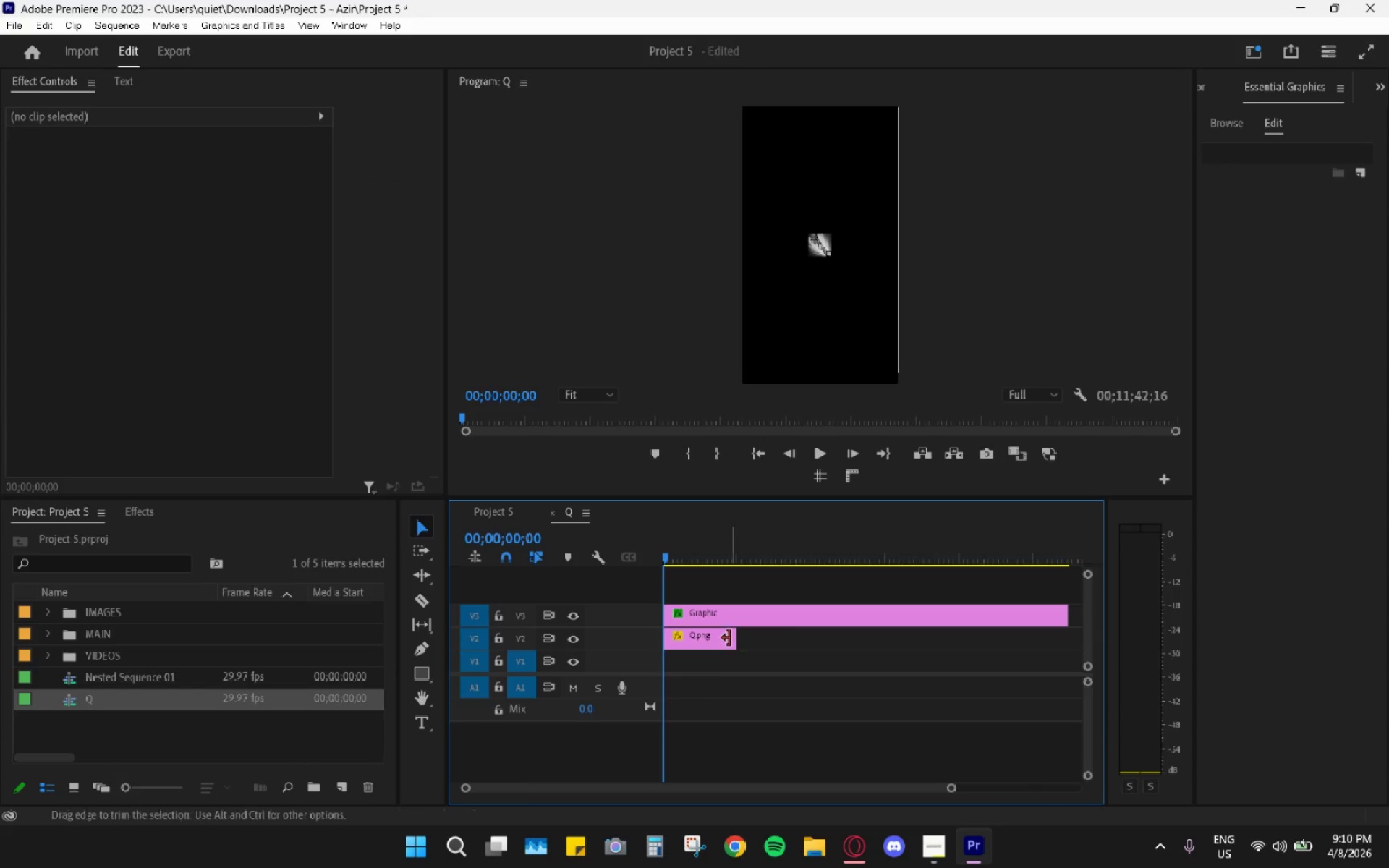 
left_click_drag(start_coordinate=[734, 637], to_coordinate=[849, 644])
 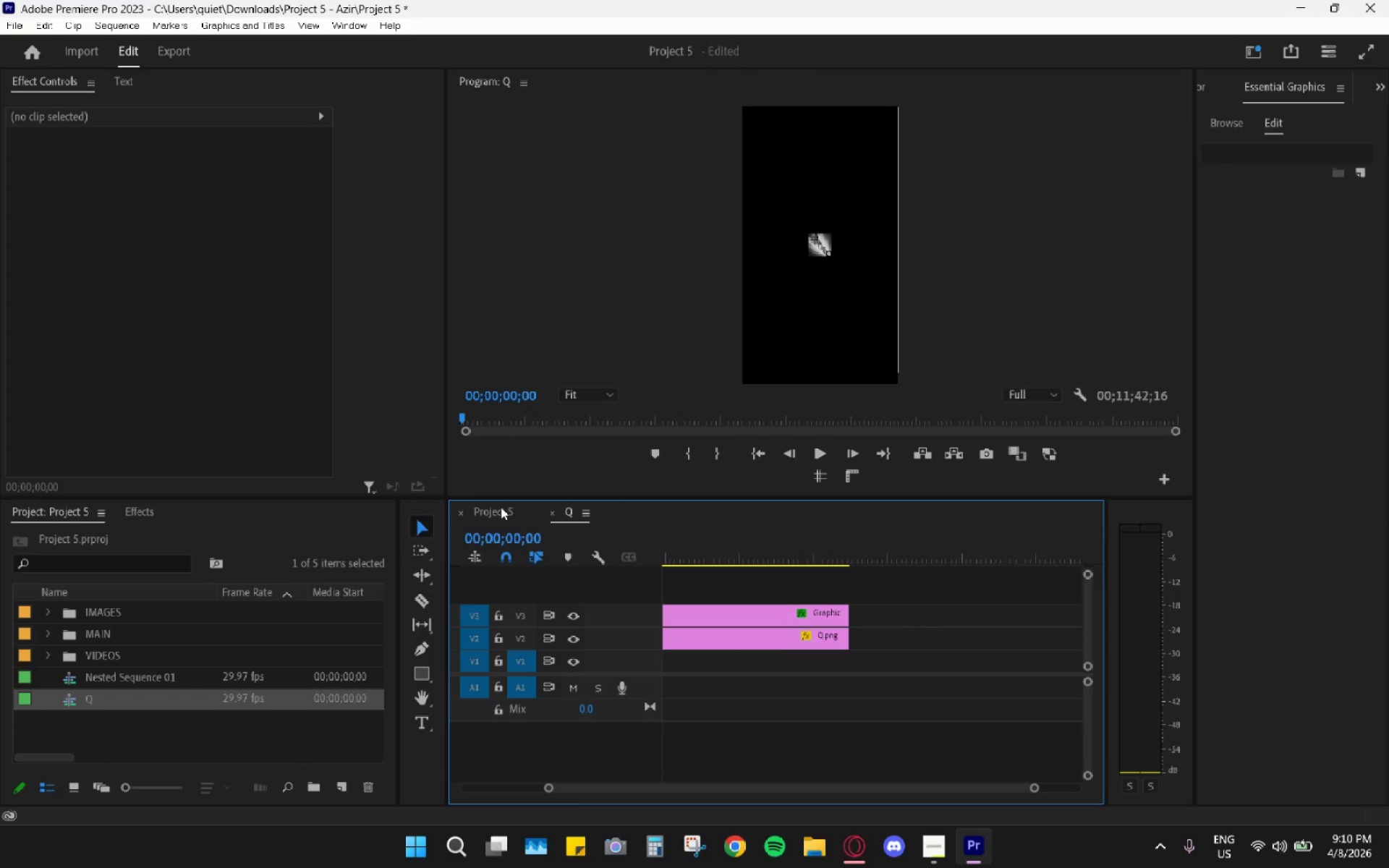 
left_click([501, 507])
 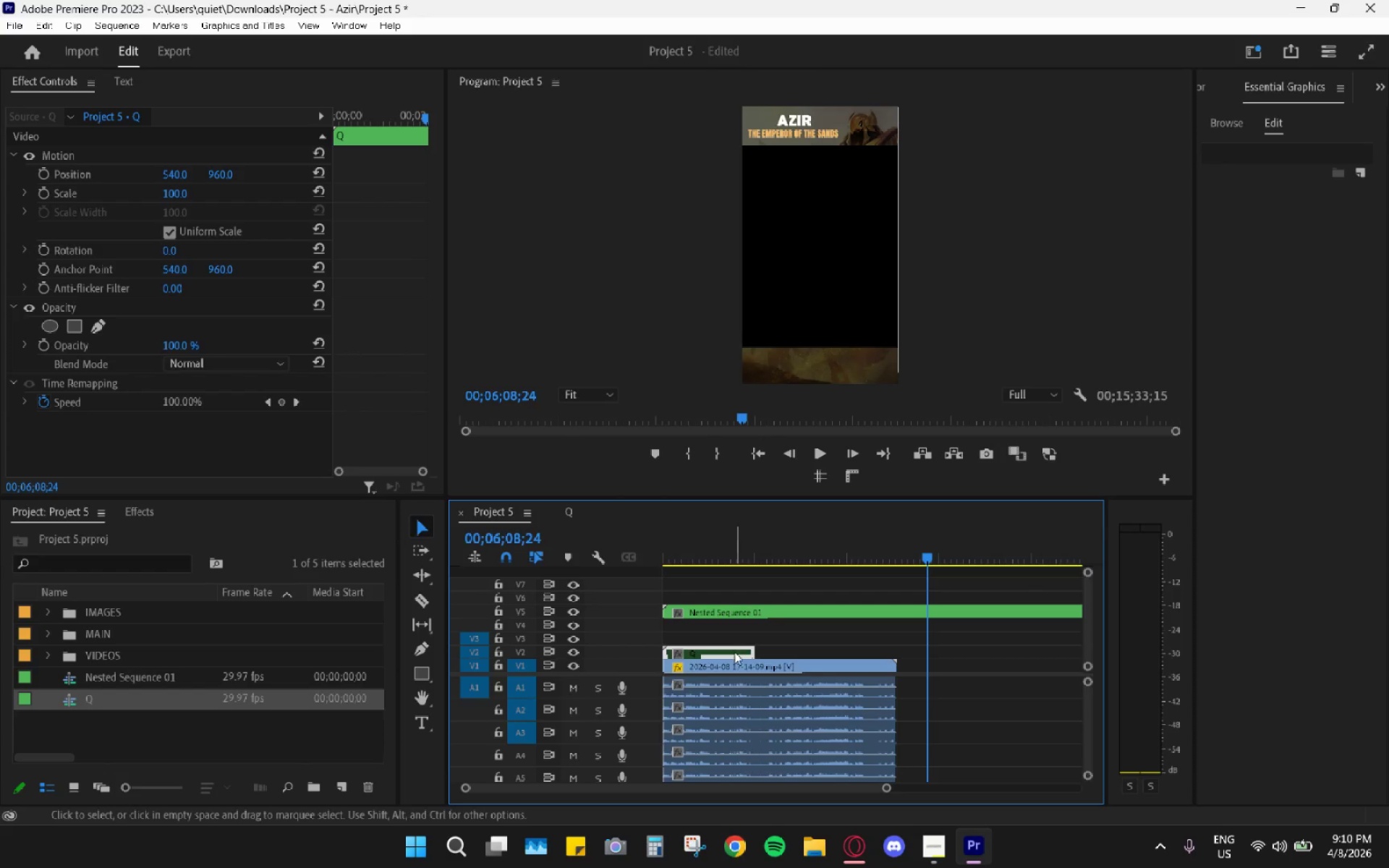 
left_click_drag(start_coordinate=[754, 650], to_coordinate=[896, 650])
 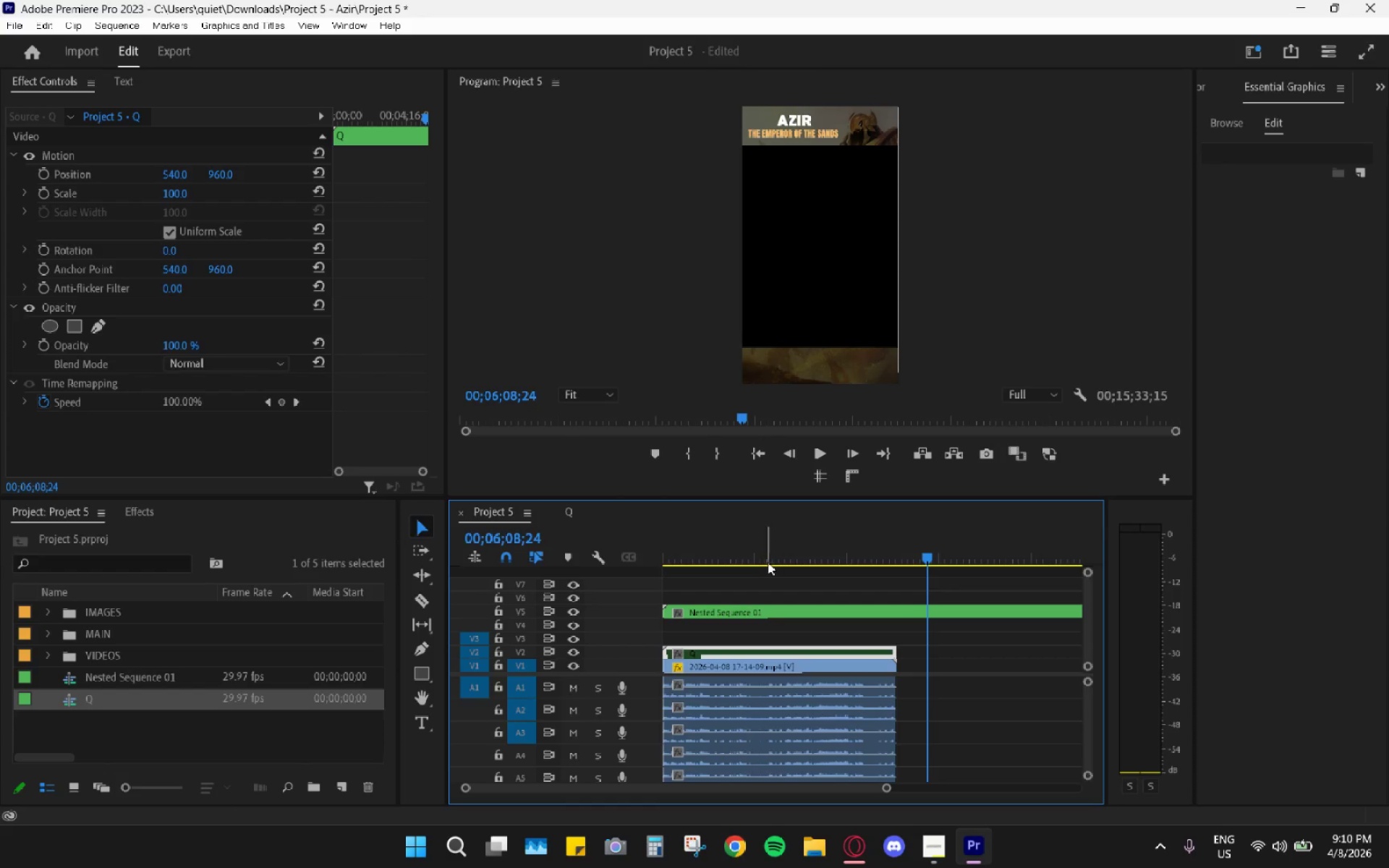 
left_click_drag(start_coordinate=[763, 545], to_coordinate=[680, 538])
 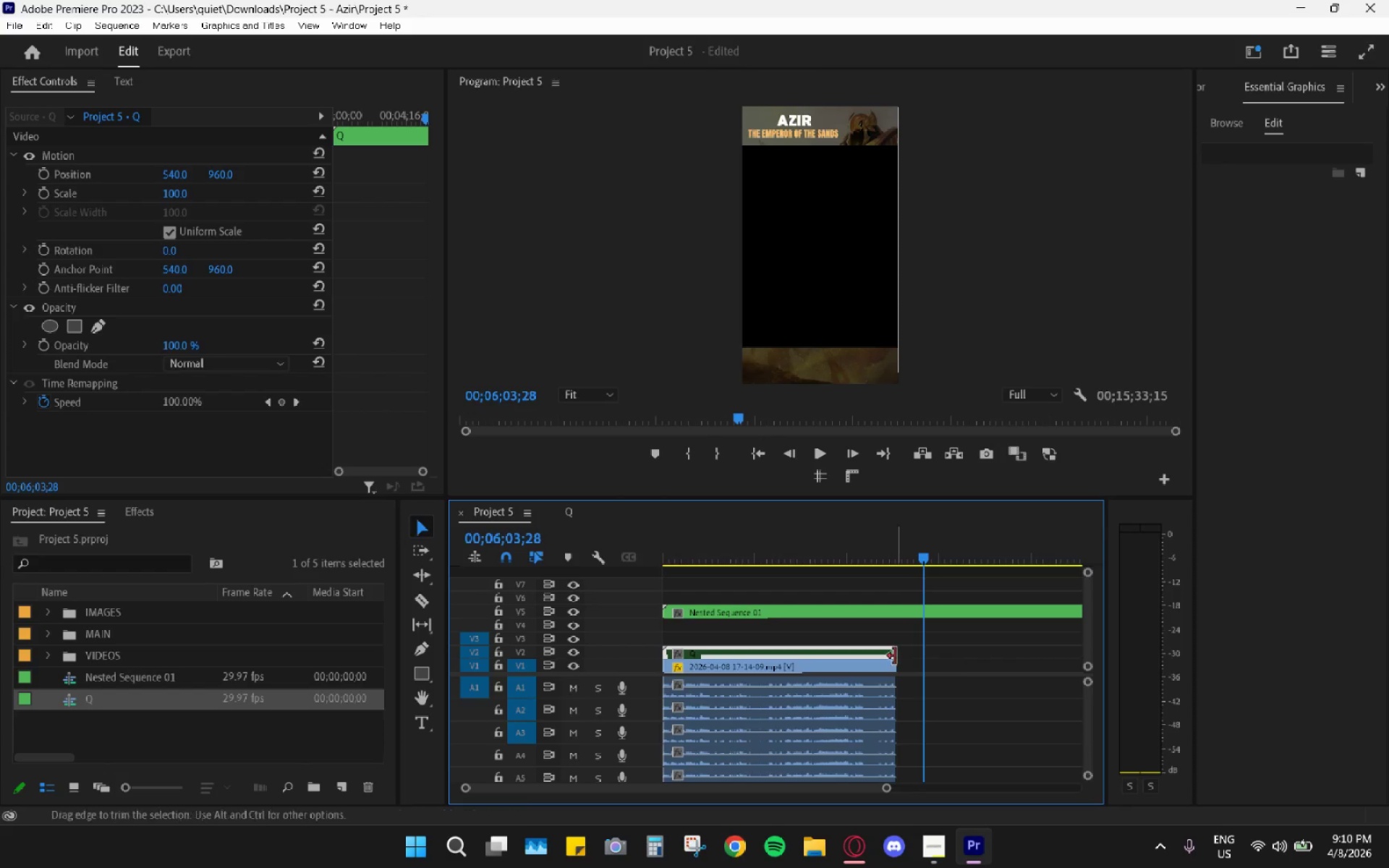 
left_click([878, 653])
 